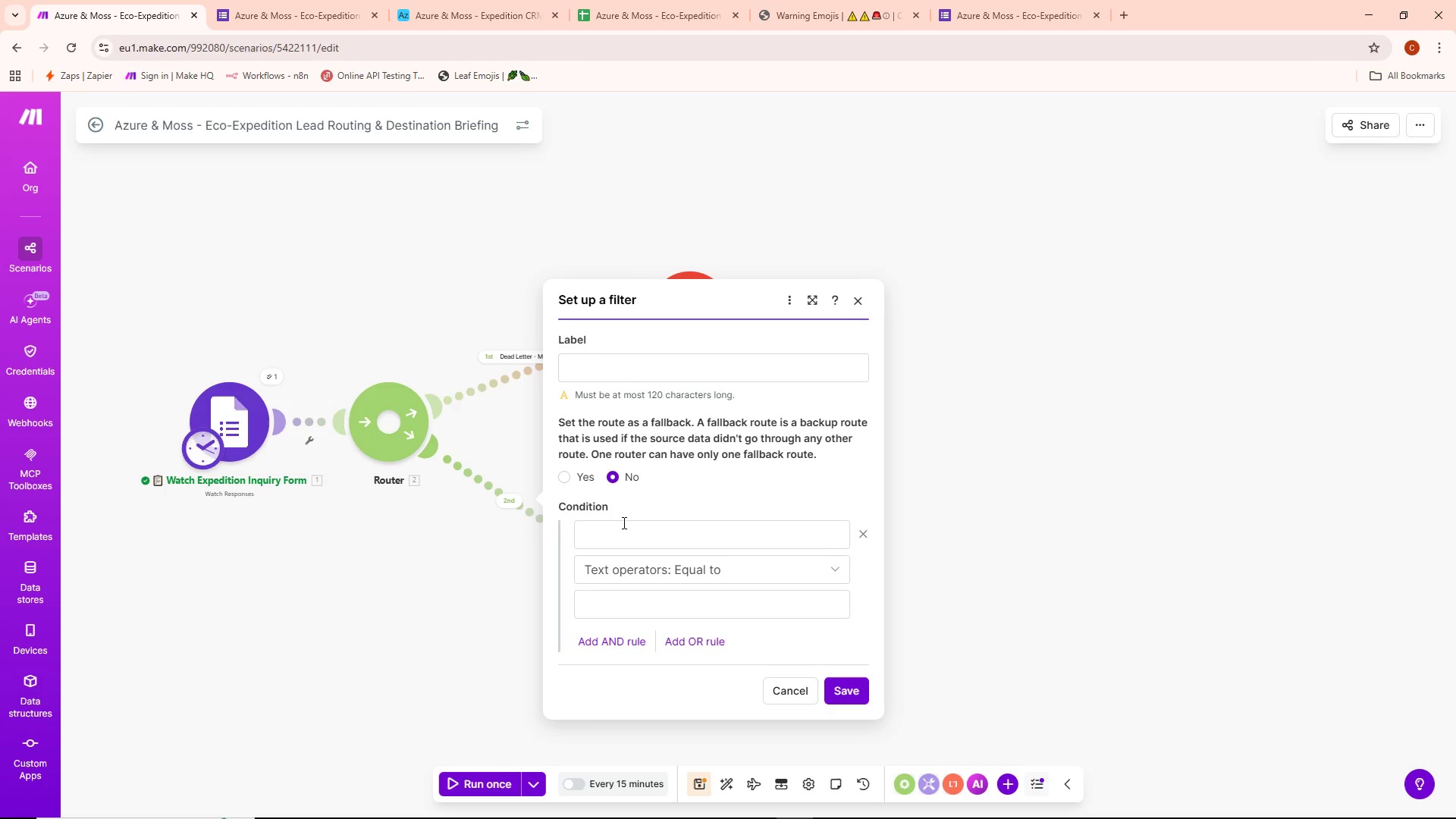 
left_click([642, 364])
 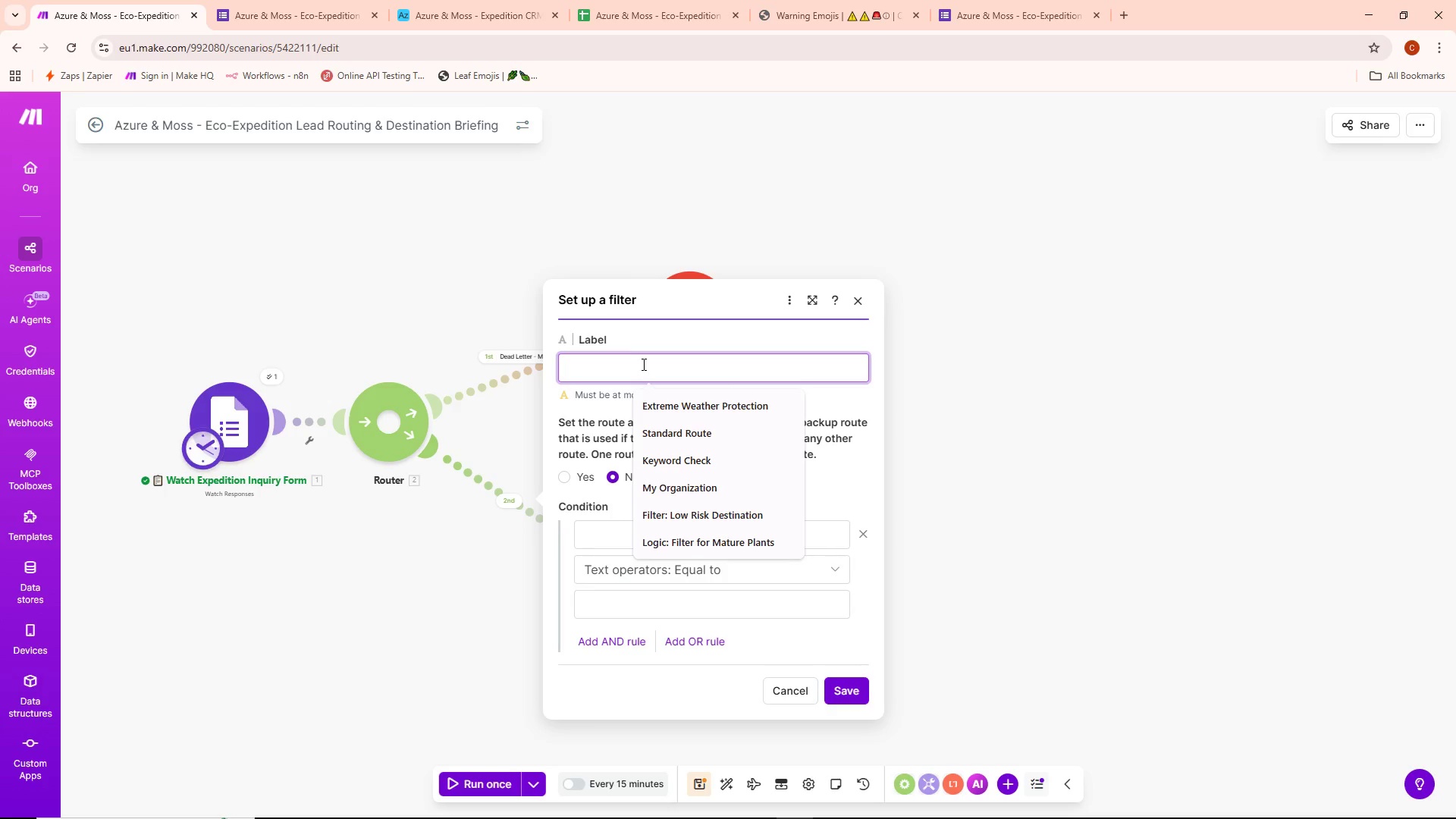 
type(Valid Lead - Continue)
 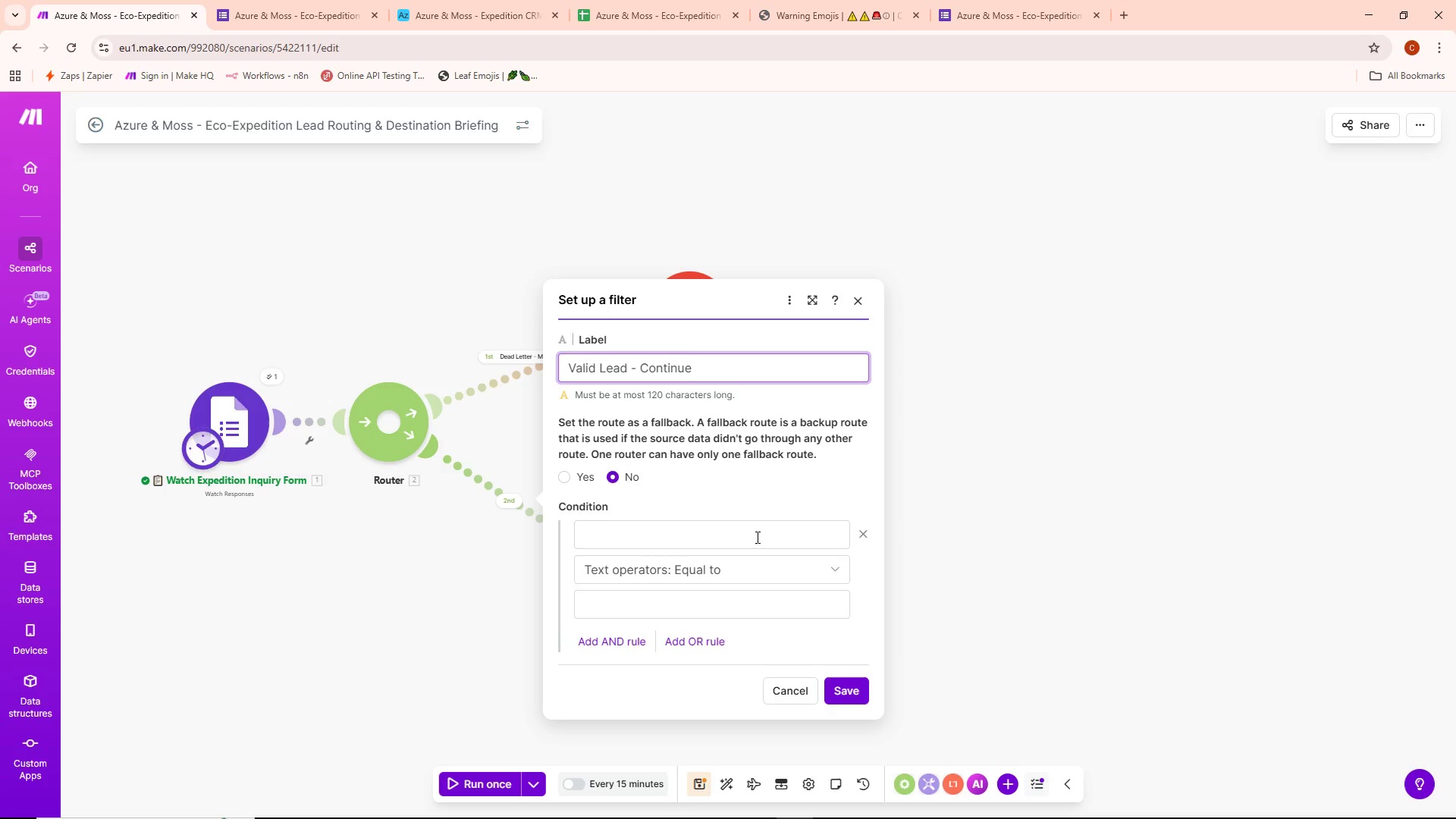 
double_click([667, 553])
 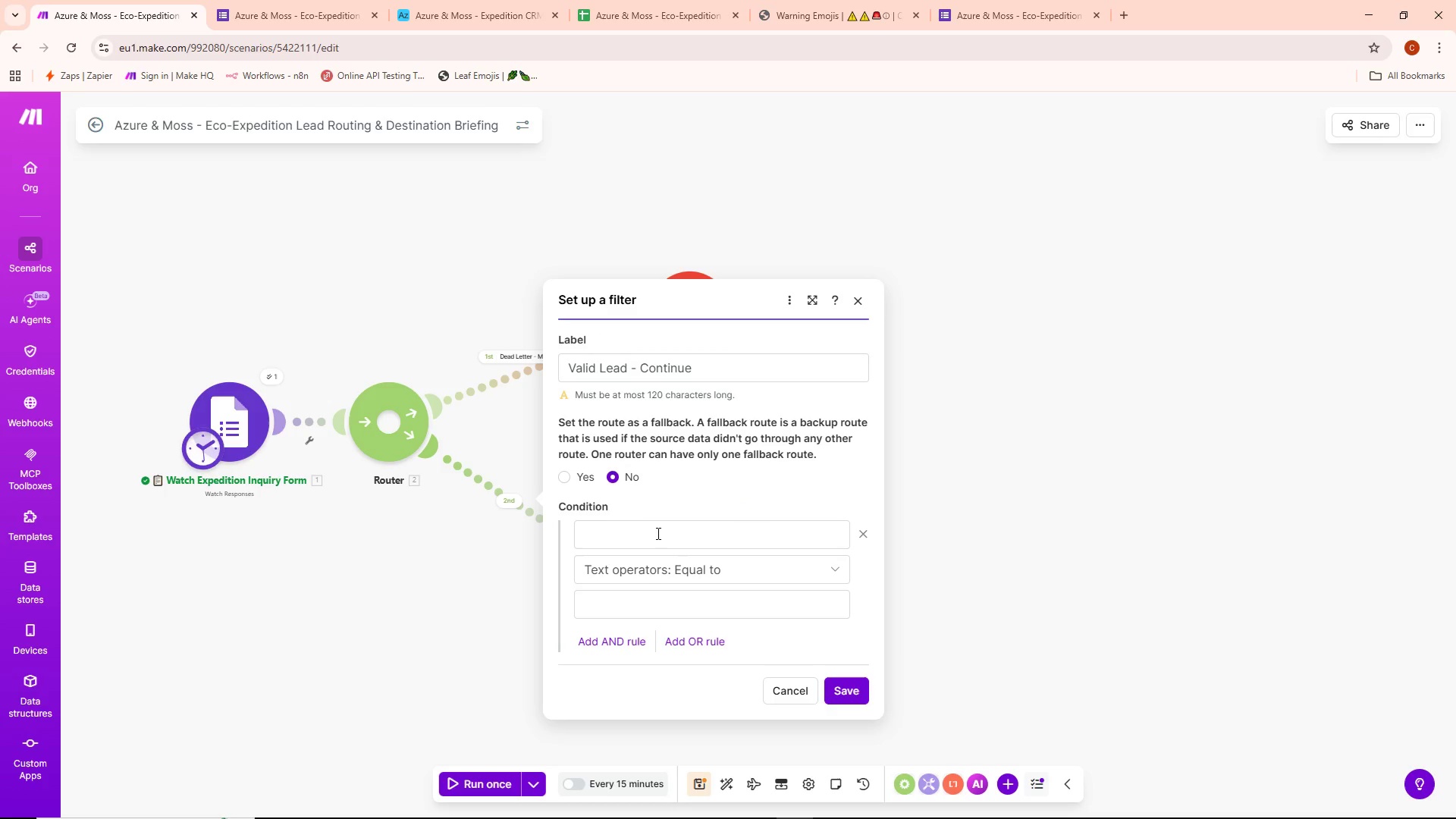 
triple_click([652, 537])
 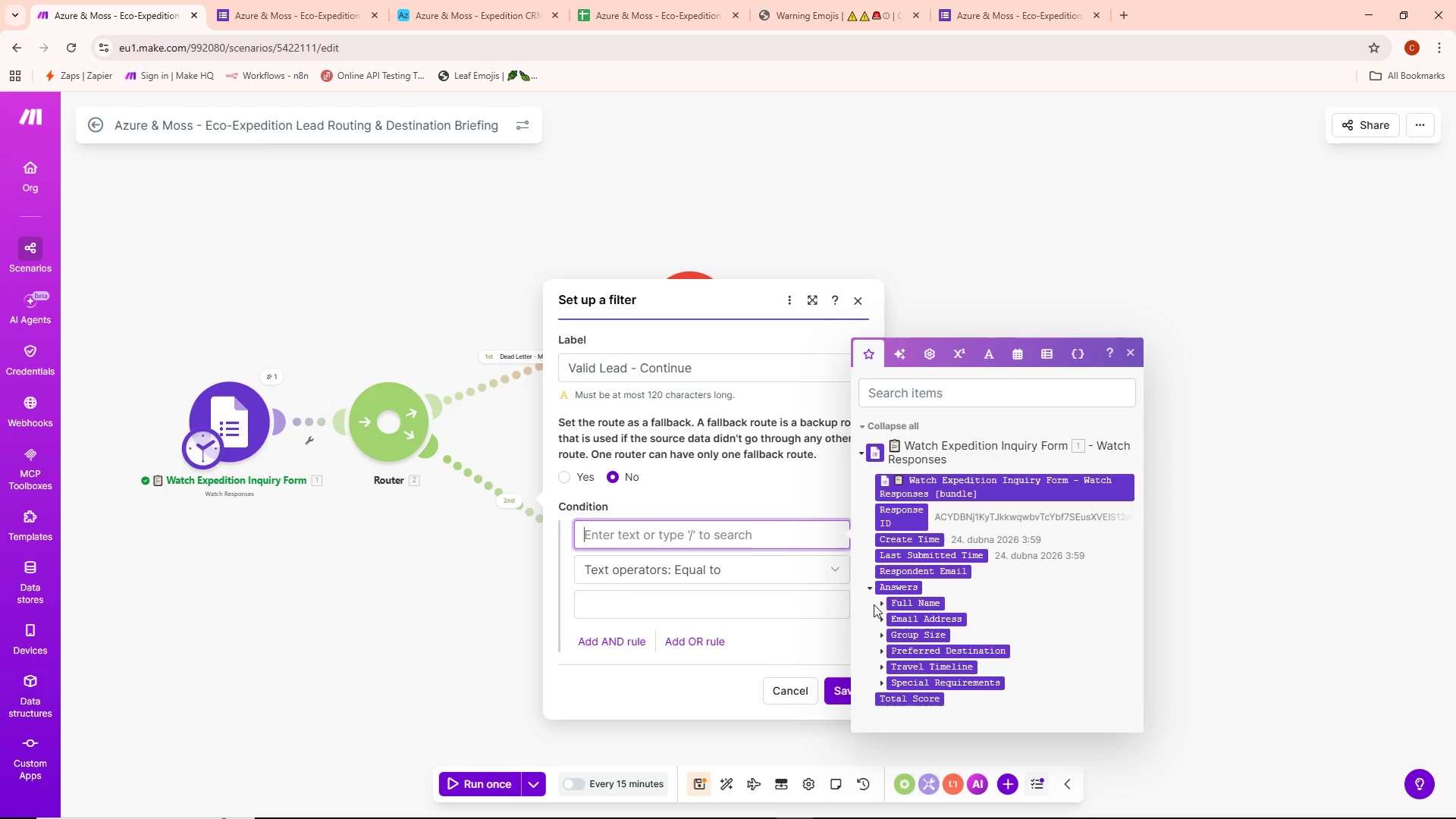 
left_click([877, 604])
 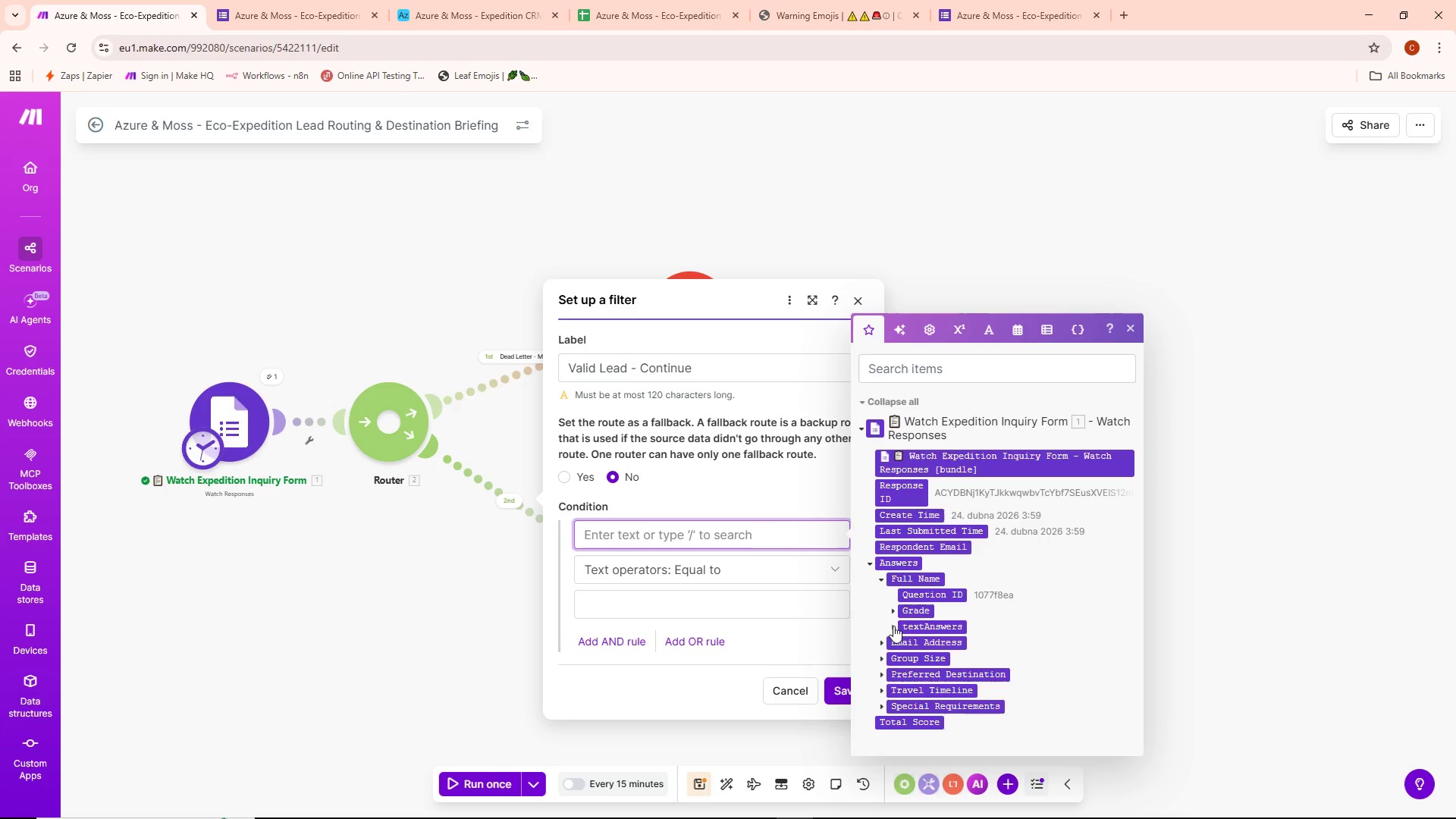 
left_click([895, 625])
 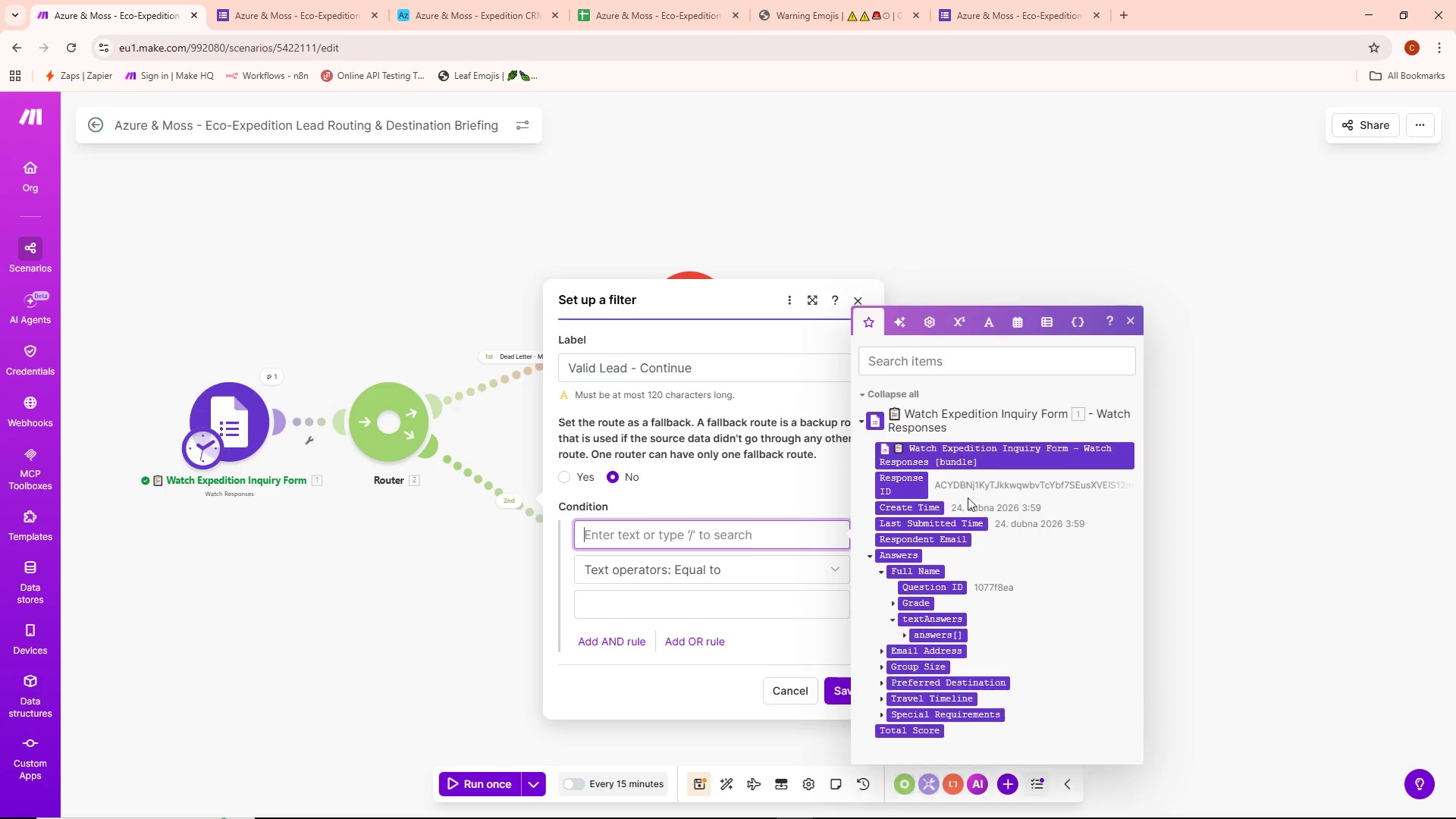 
scroll: coordinate [969, 496], scroll_direction: down, amount: 3.0
 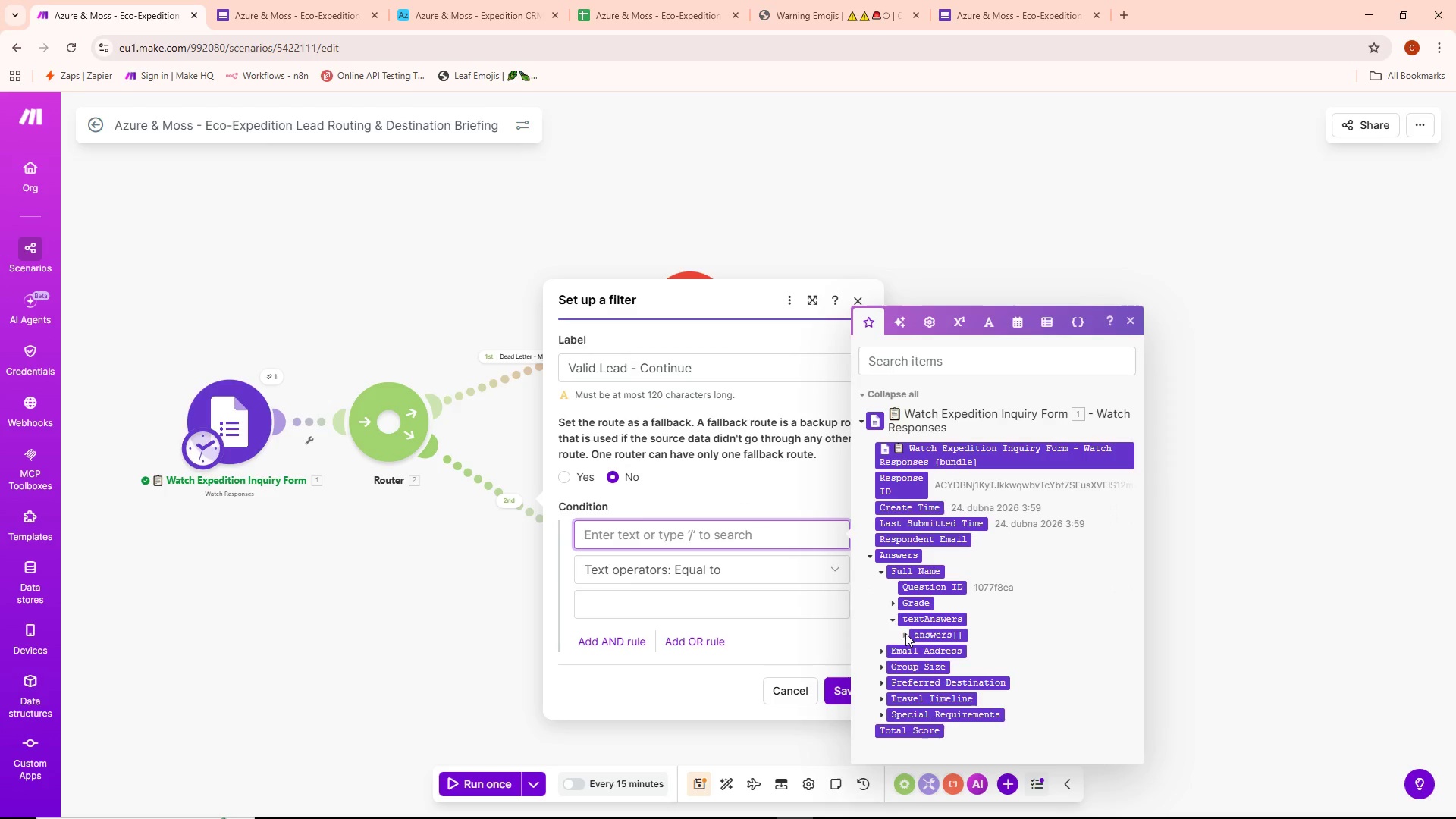 
left_click([902, 635])
 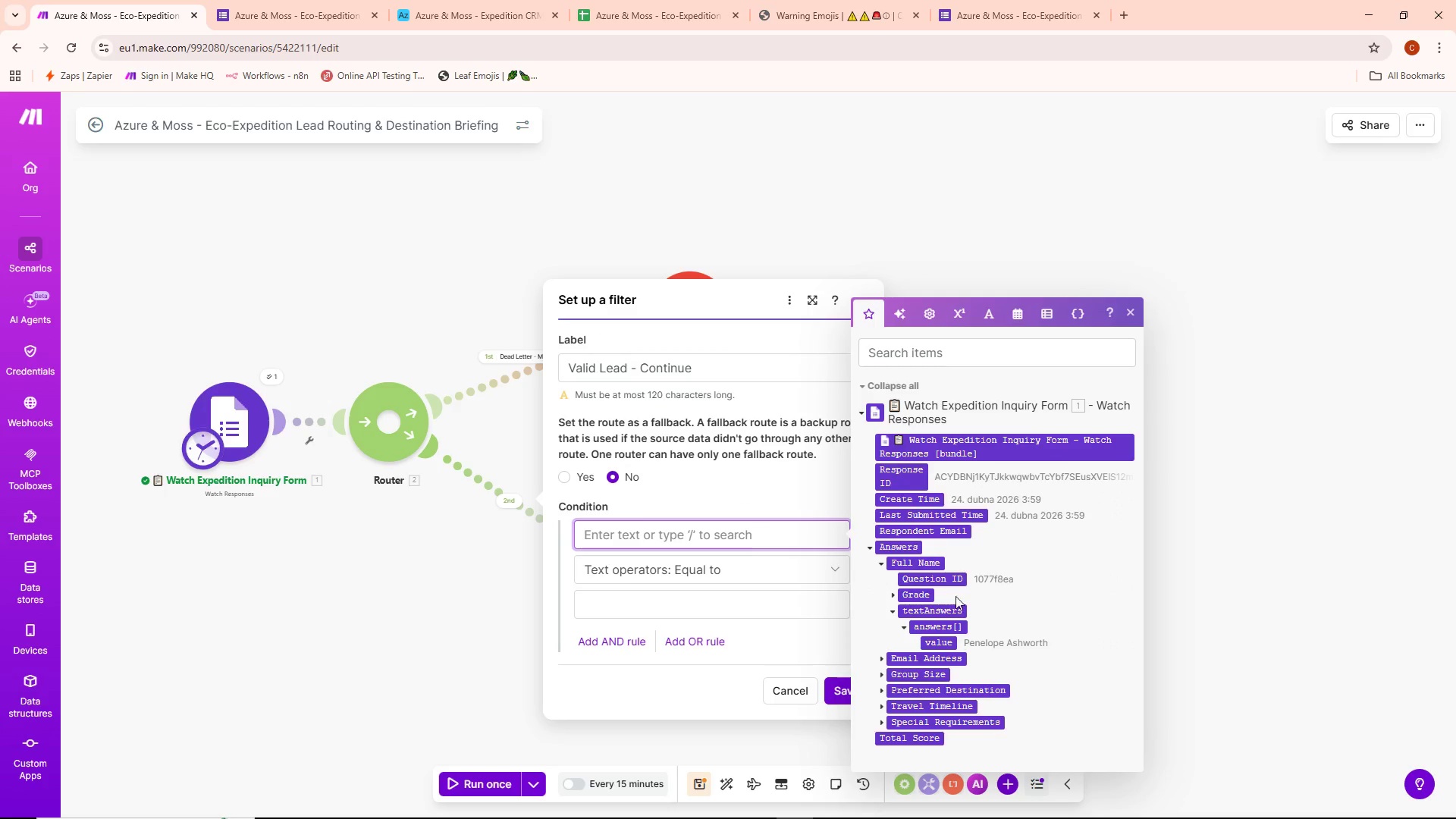 
scroll: coordinate [955, 588], scroll_direction: down, amount: 1.0
 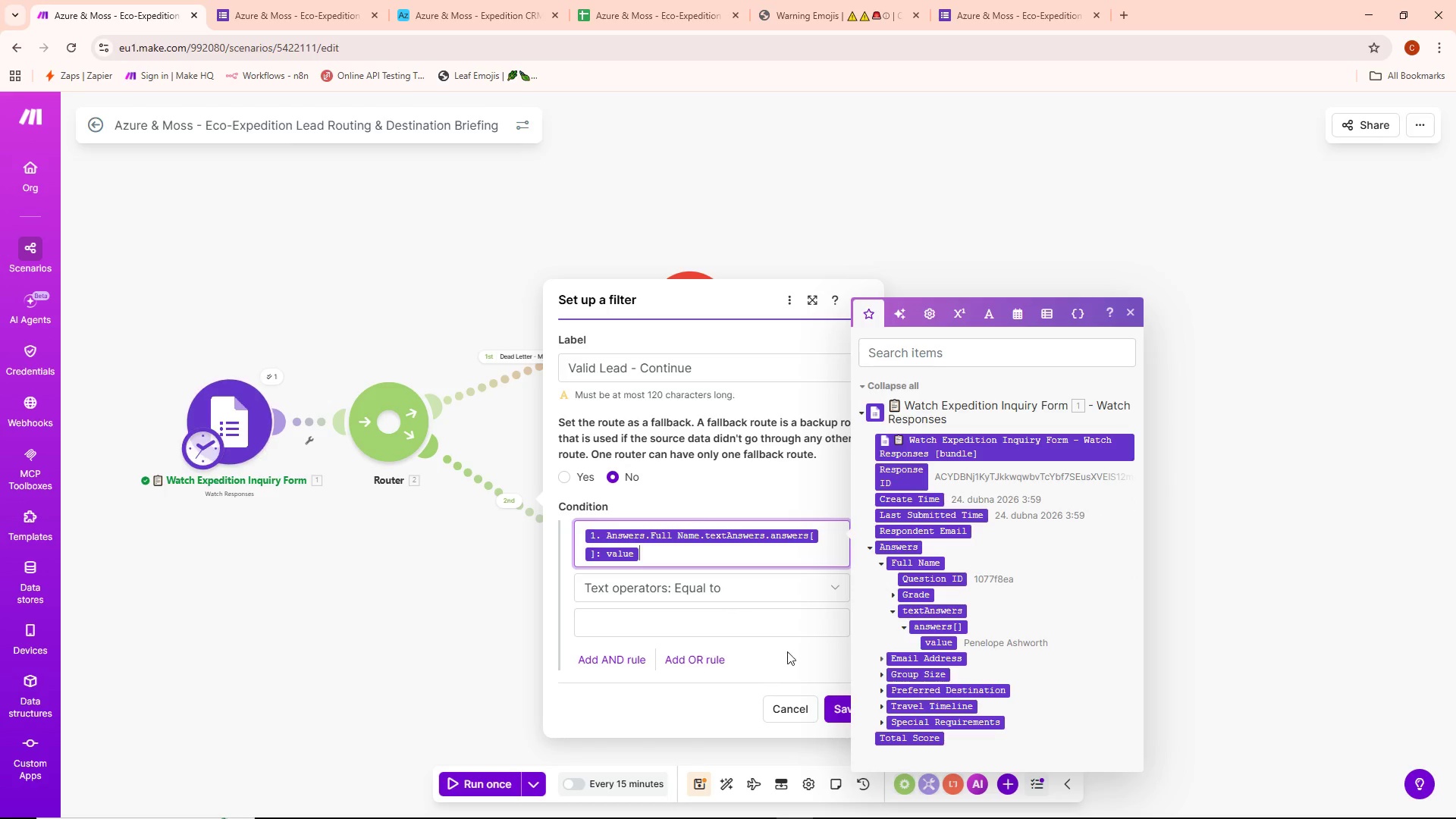 
left_click_drag(start_coordinate=[735, 590], to_coordinate=[736, 623])
 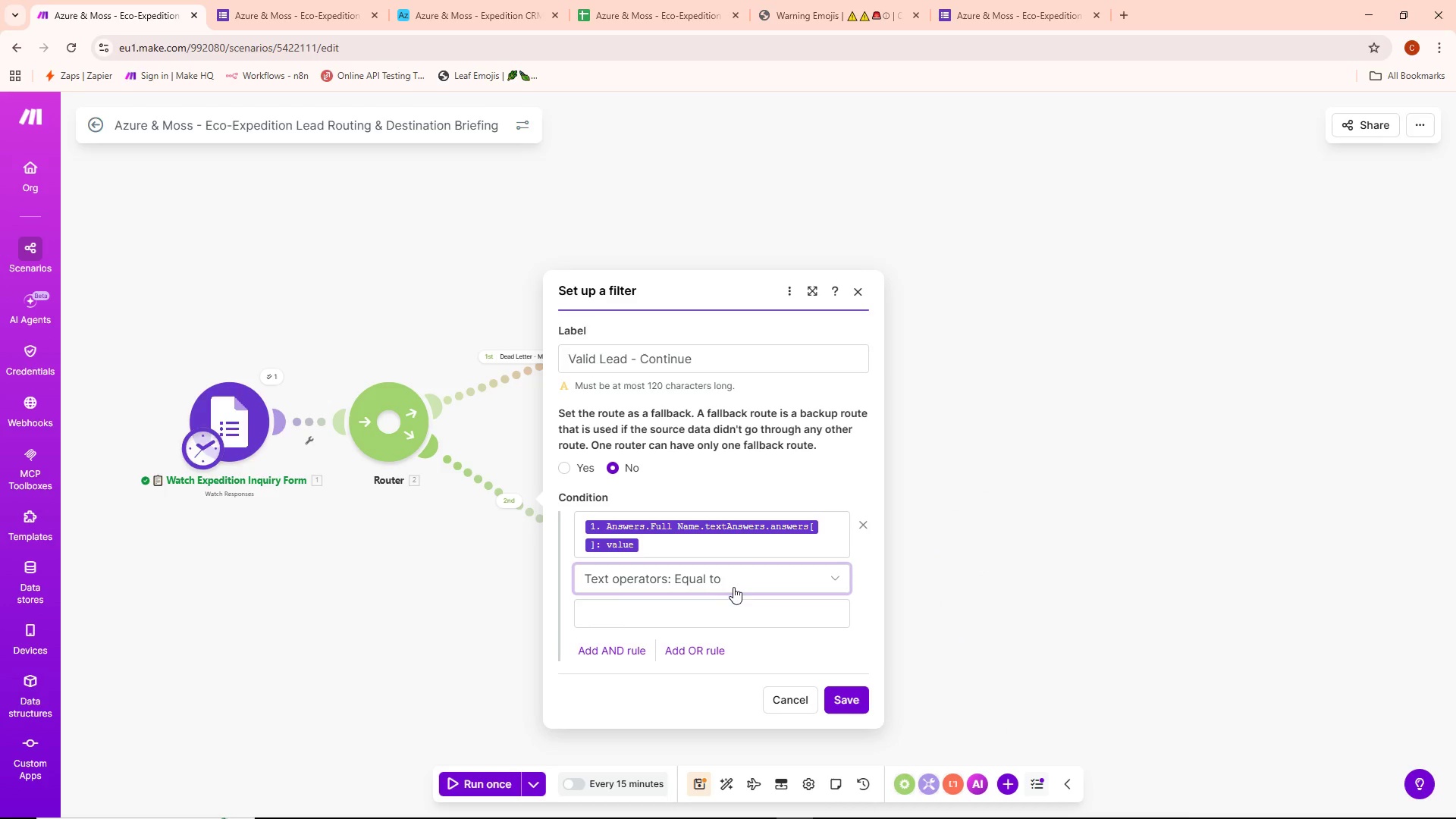 
left_click([733, 584])
 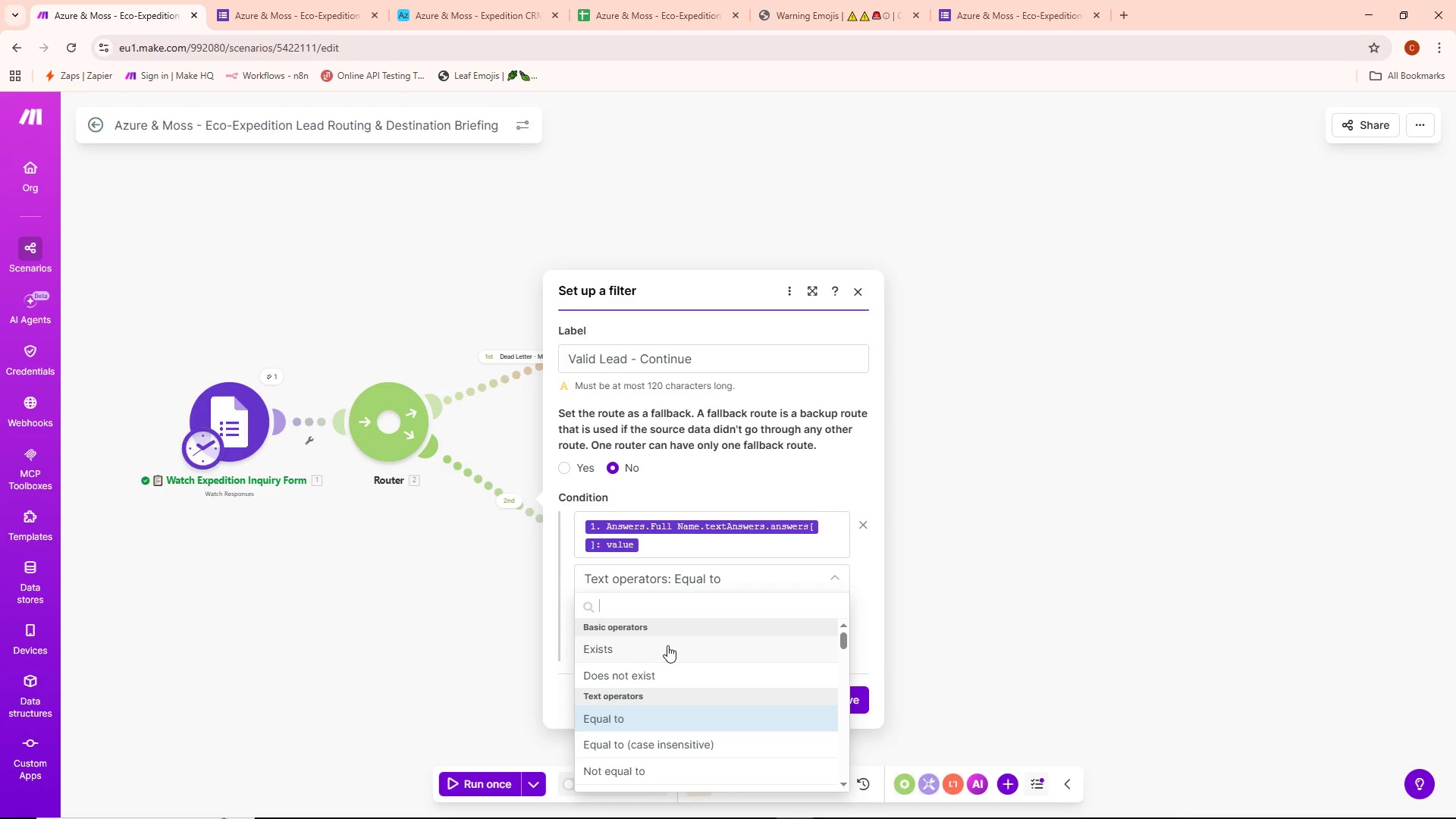 
left_click([667, 645])
 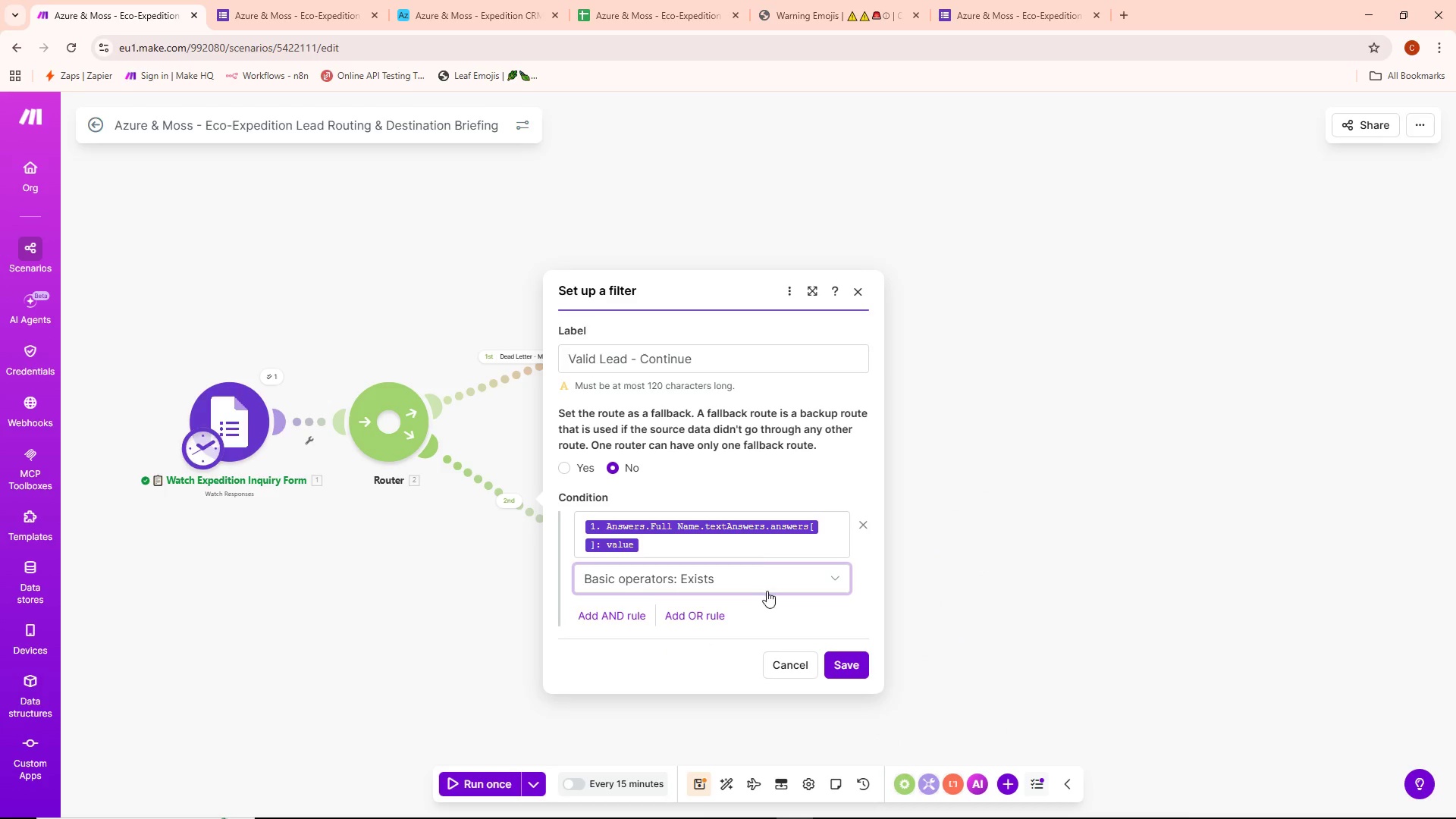 
scroll: coordinate [762, 554], scroll_direction: down, amount: 1.0
 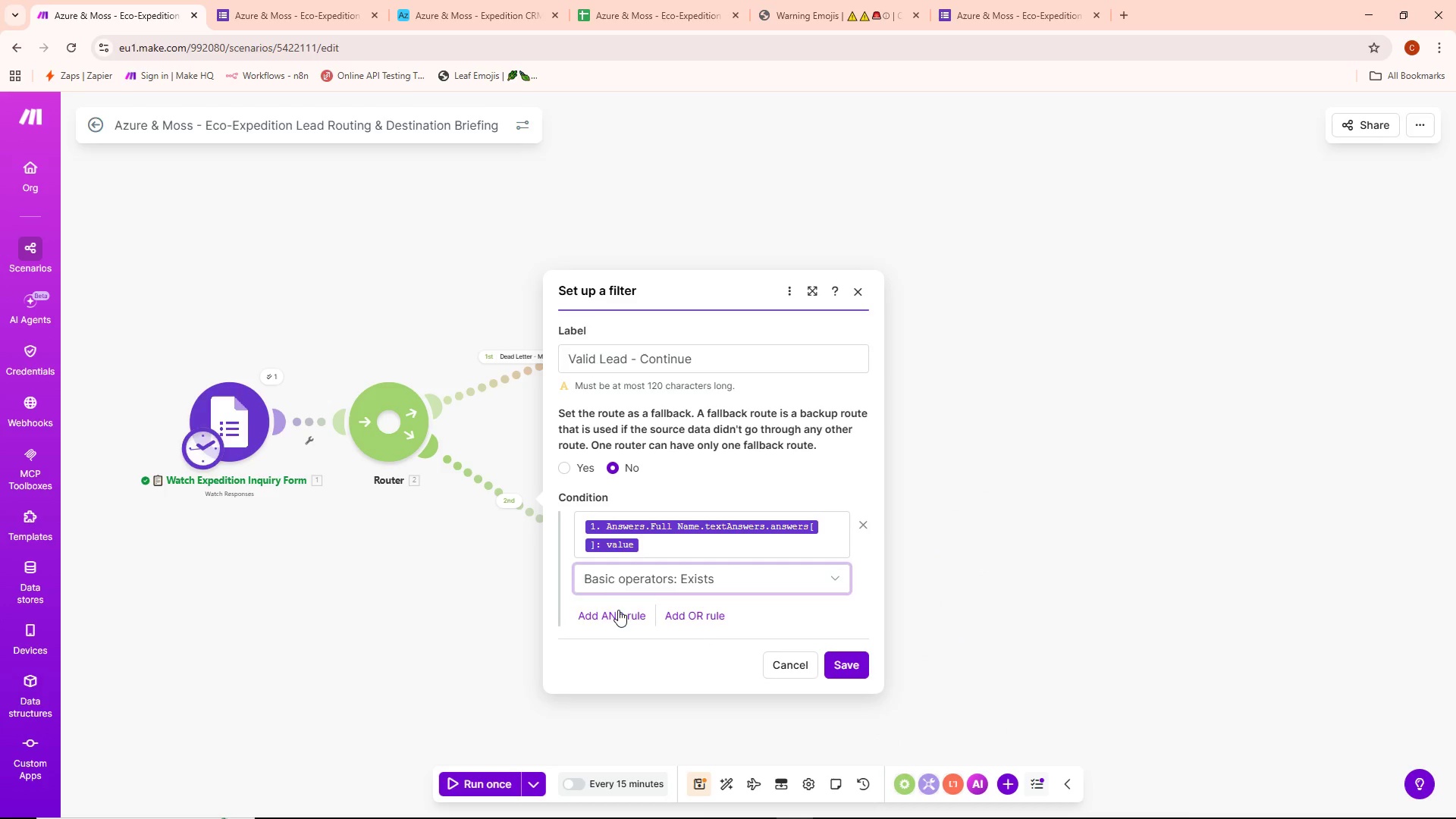 
left_click([647, 597])
 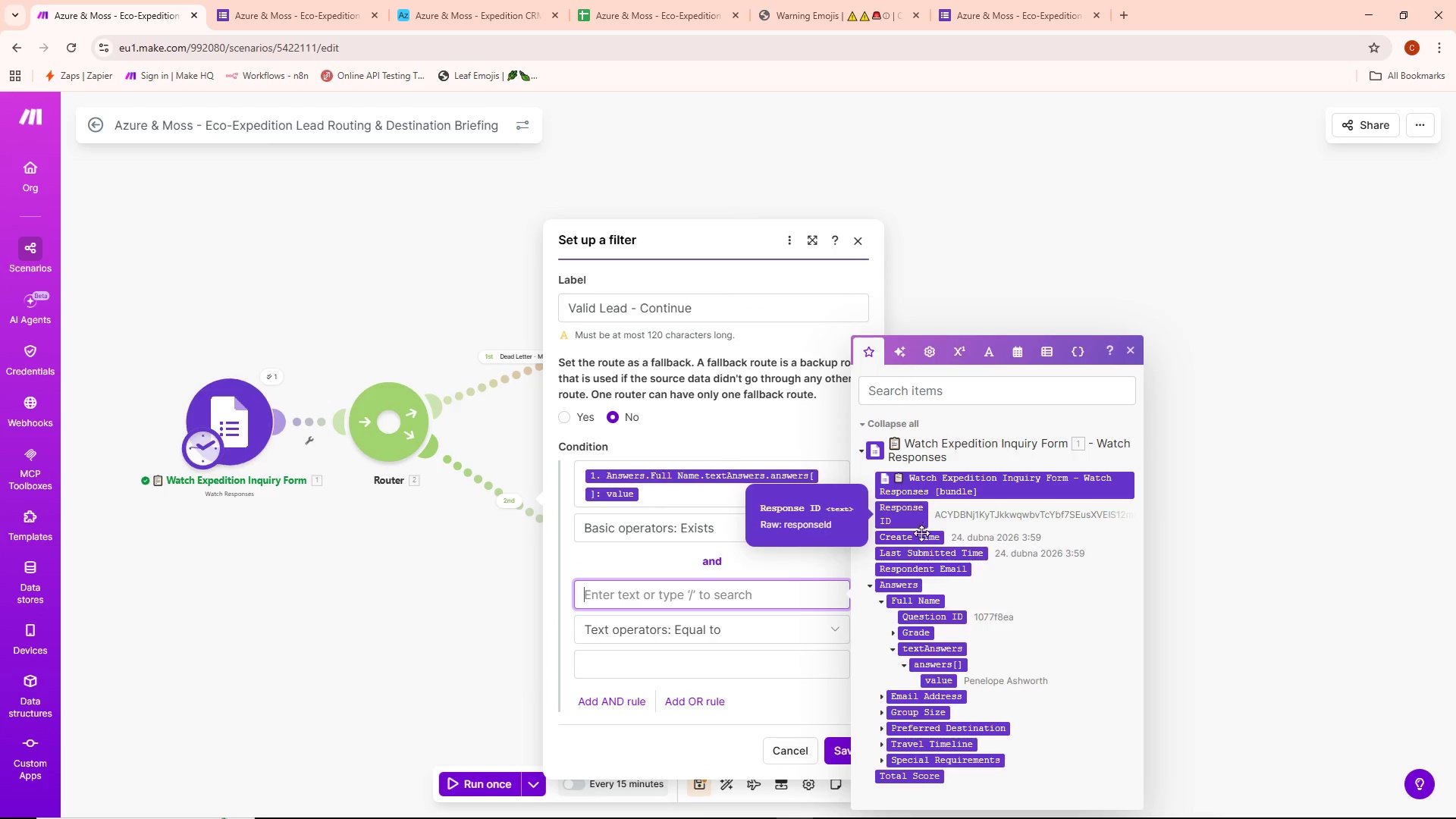 
mouse_move([921, 590])
 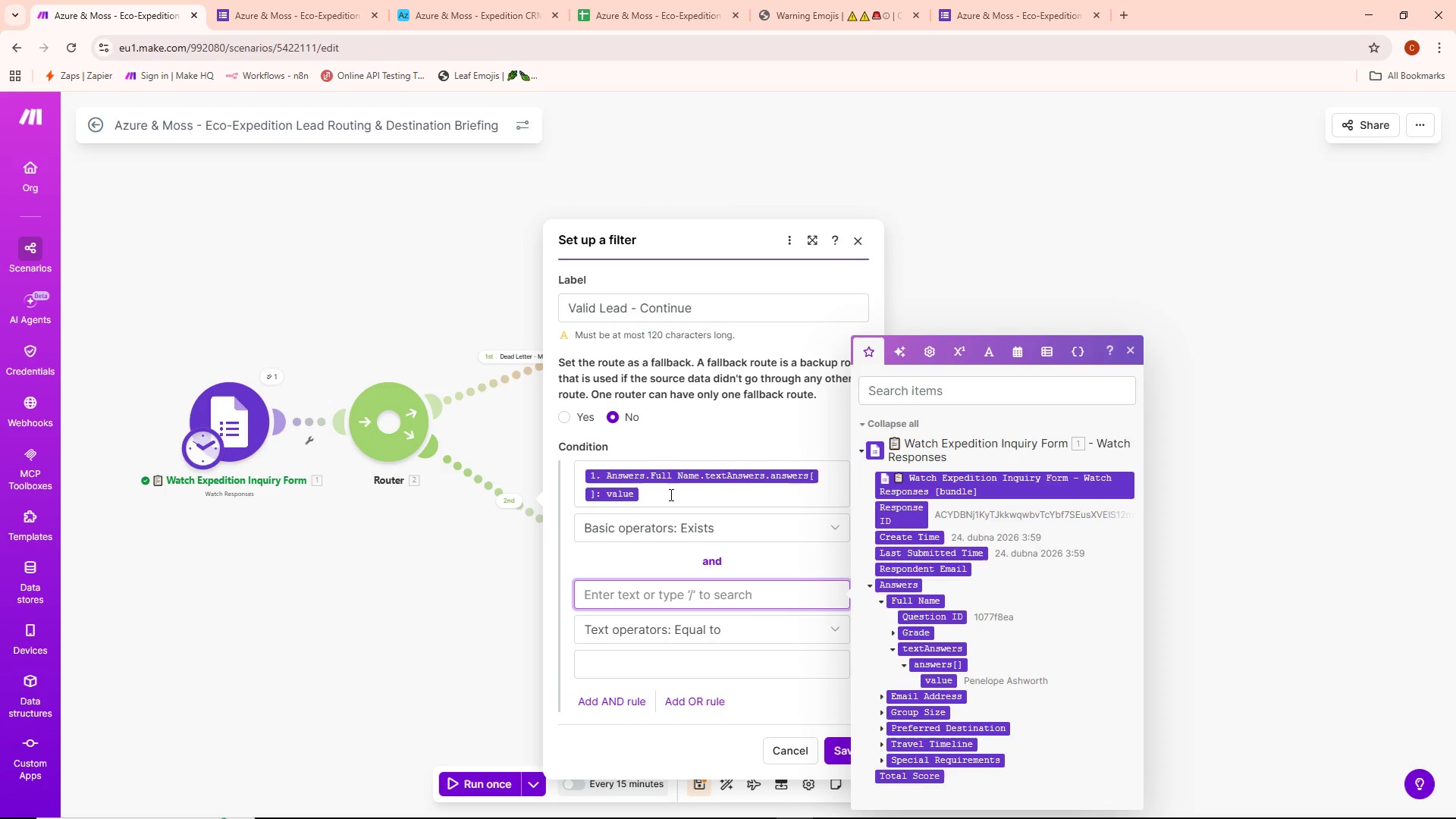 
left_click([670, 494])
 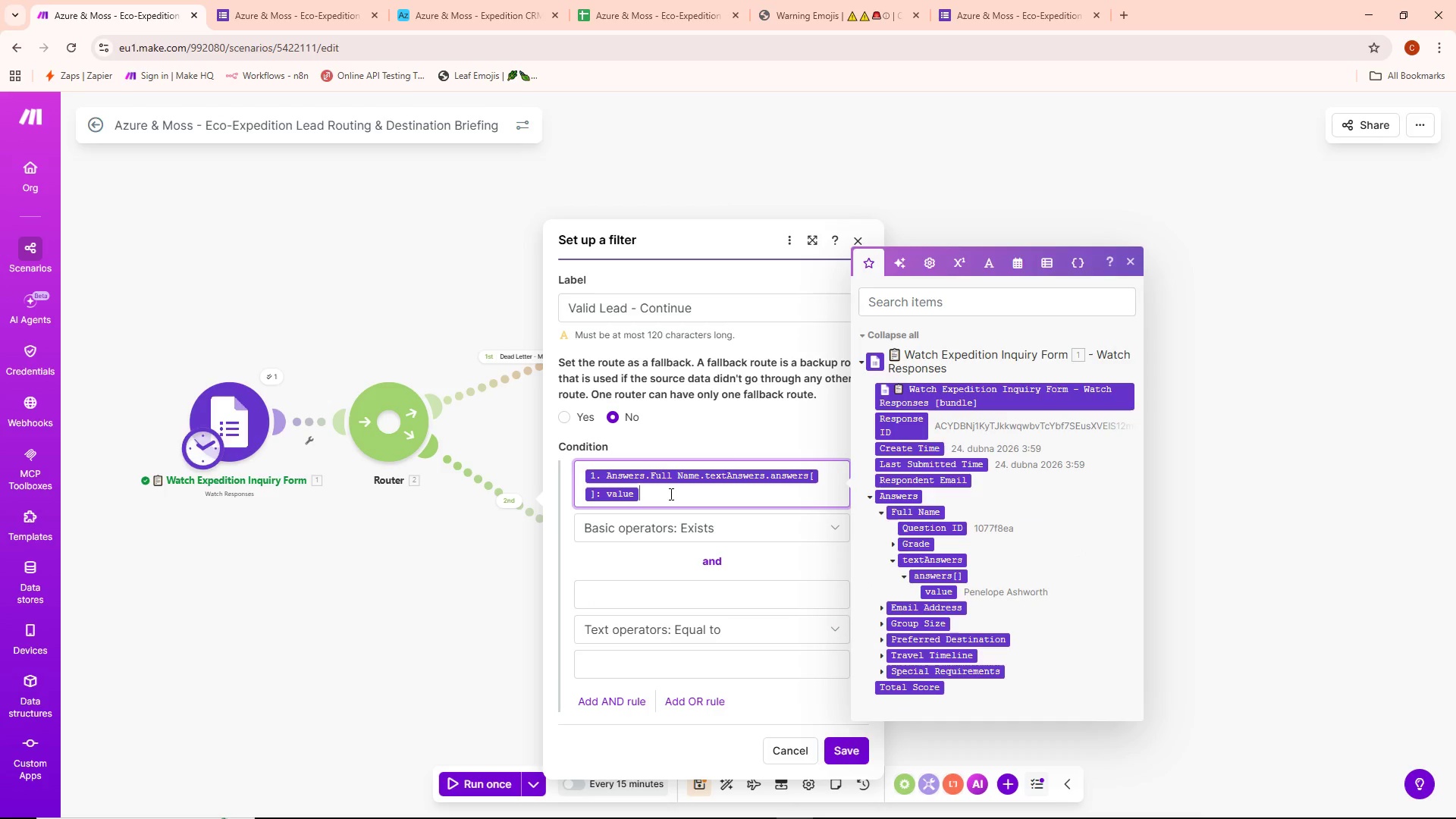 
key(Control+ControlLeft)
 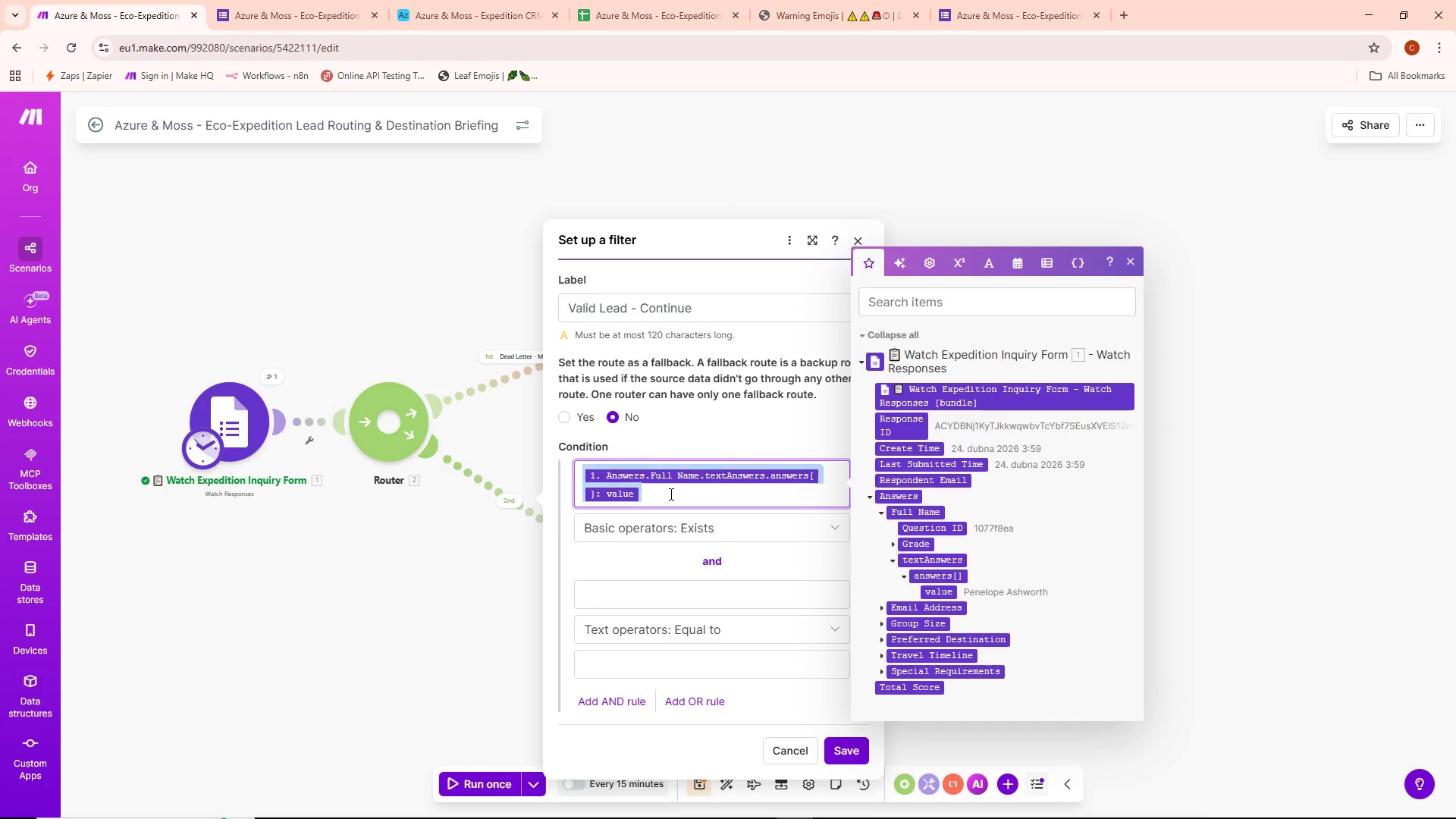 
key(Control+A)
 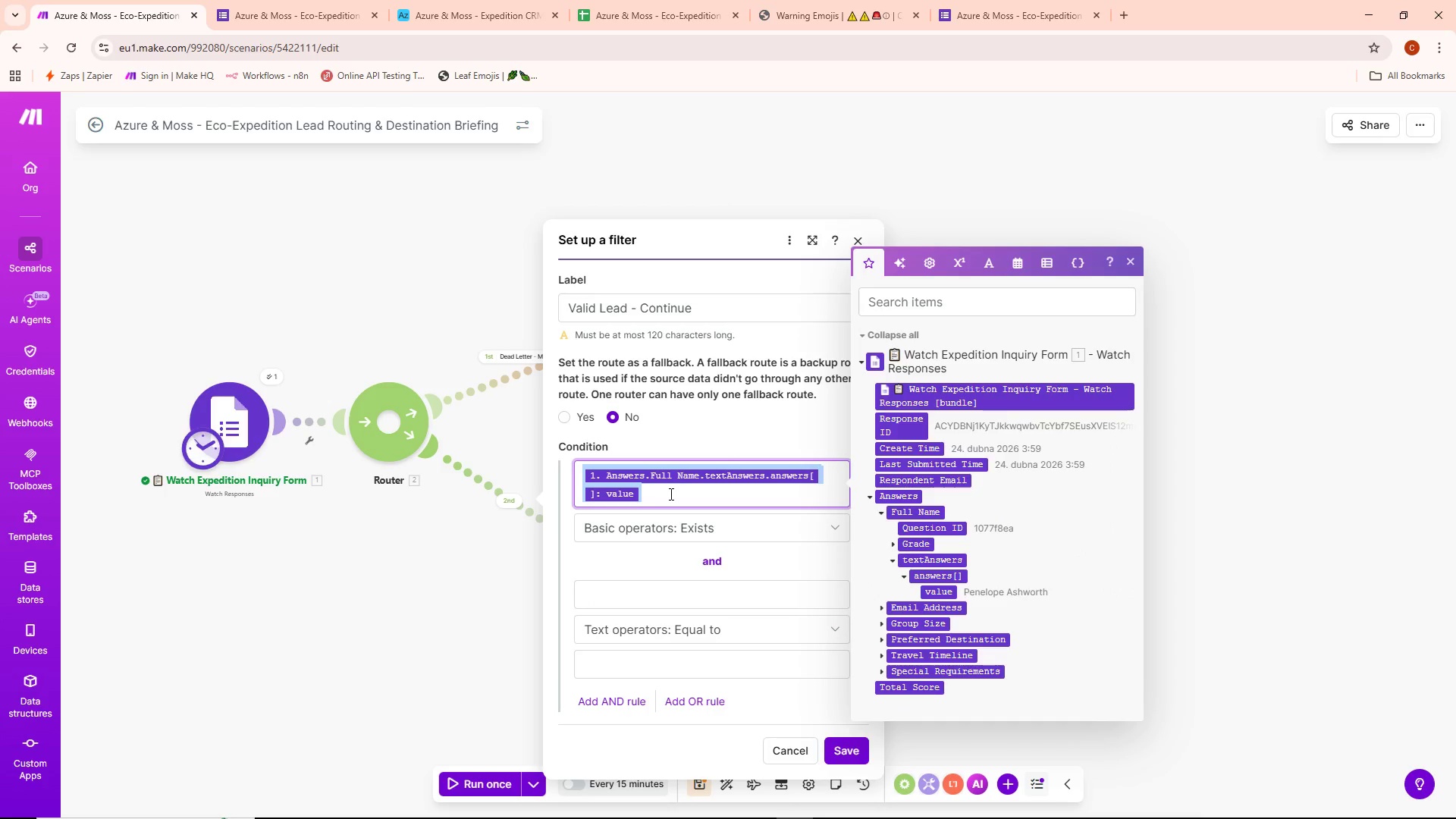 
key(Control+ControlLeft)
 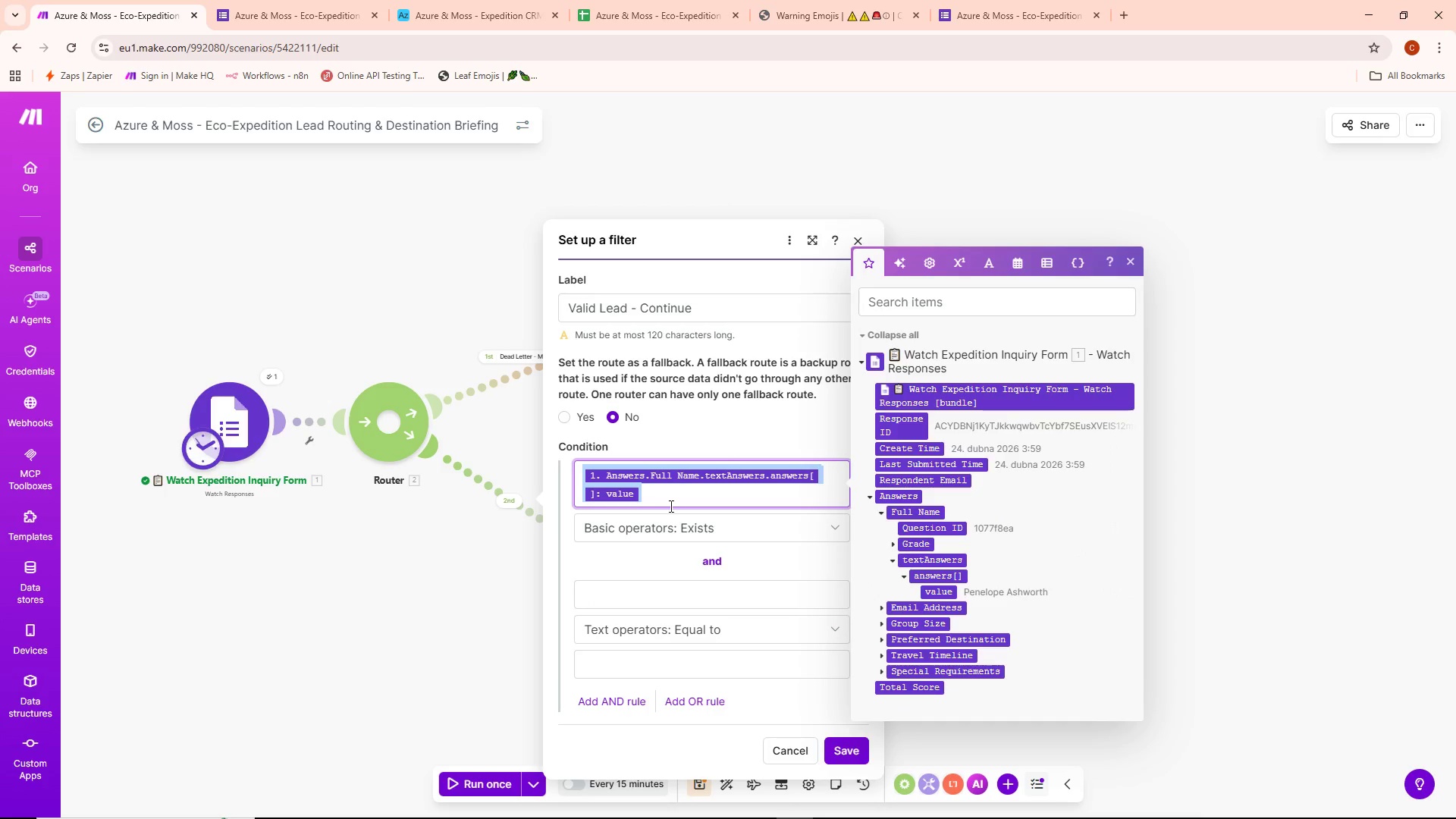 
key(Control+C)
 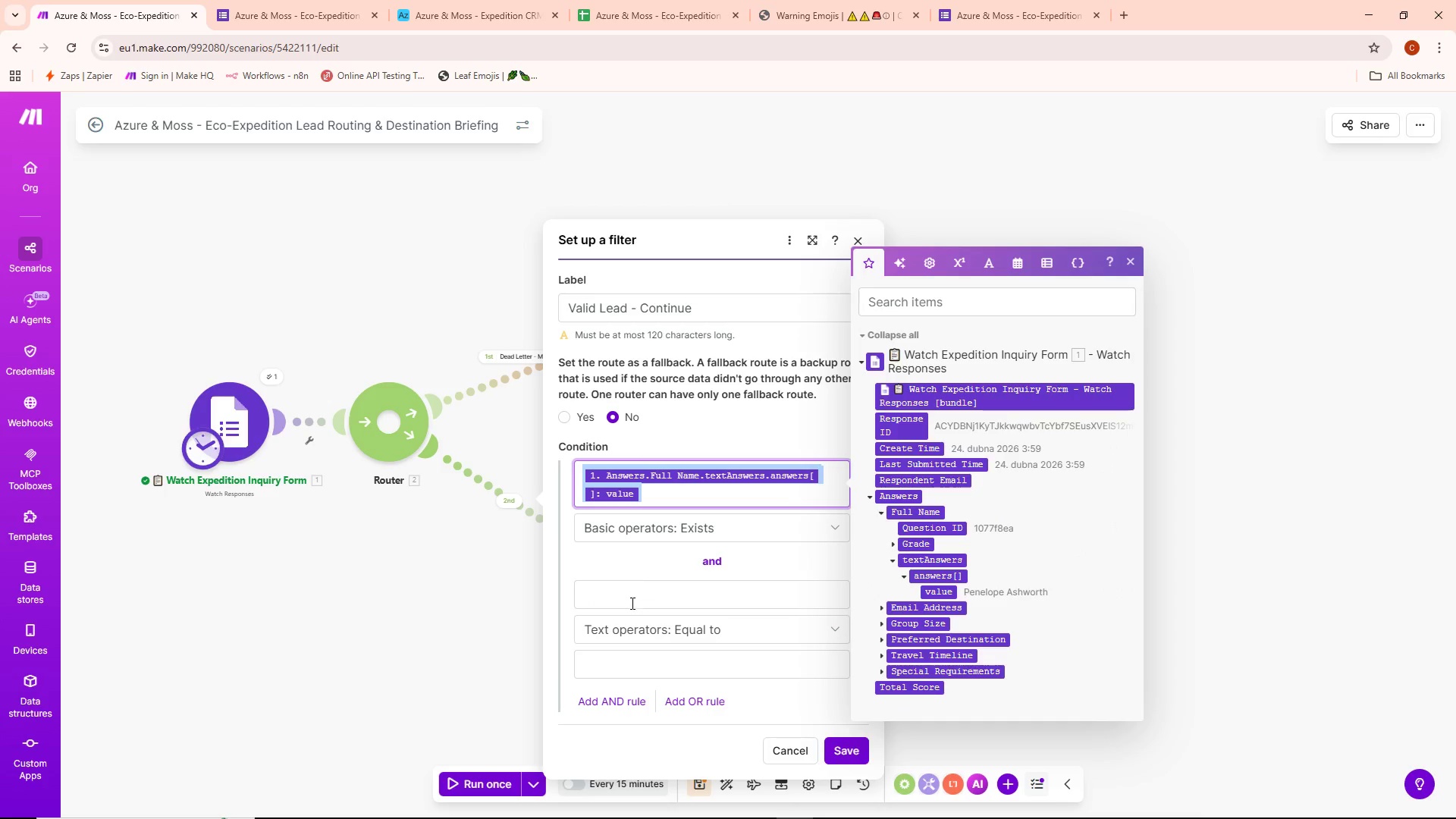 
left_click([631, 605])
 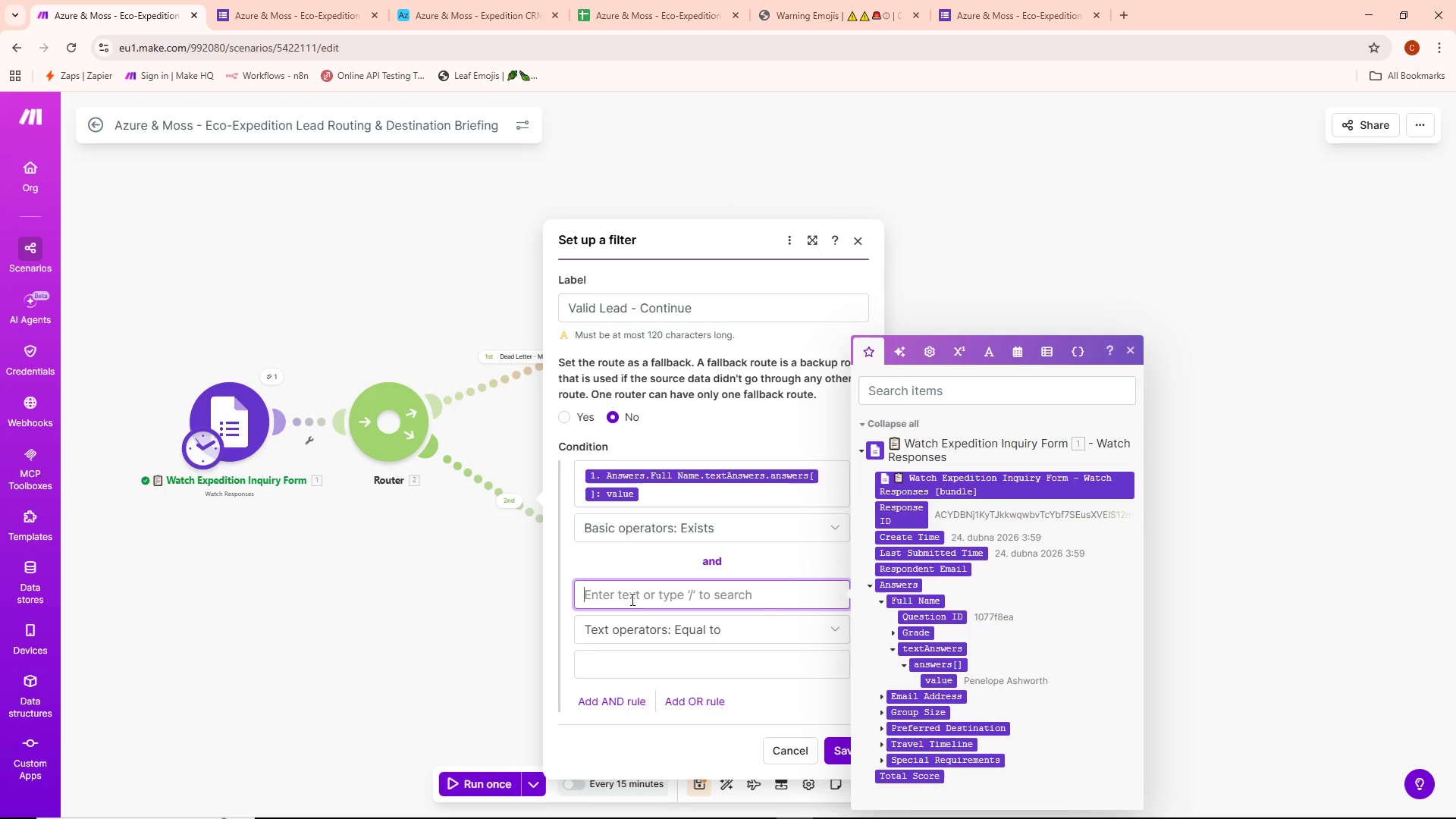 
key(V)
 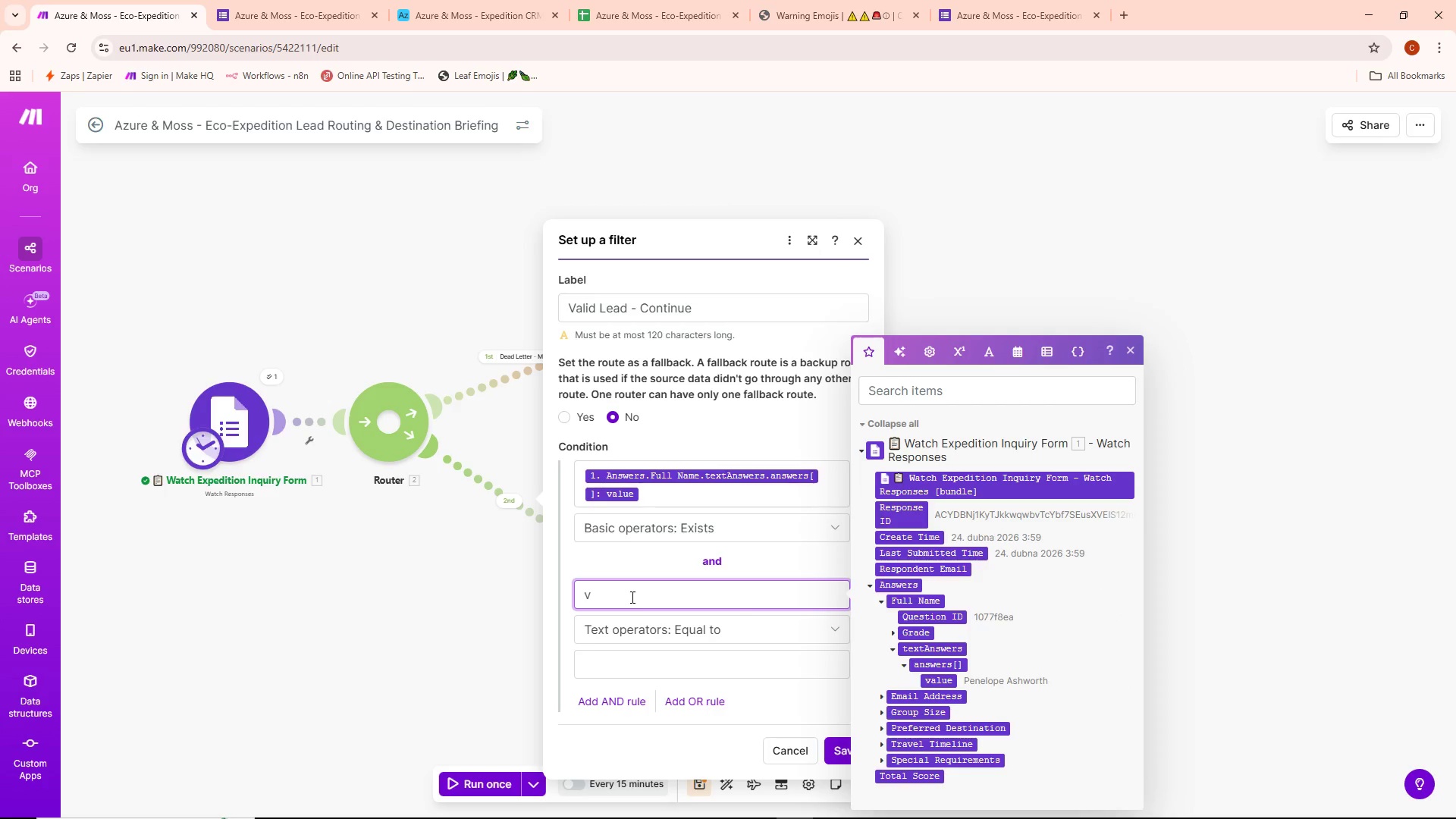 
key(Backspace)
 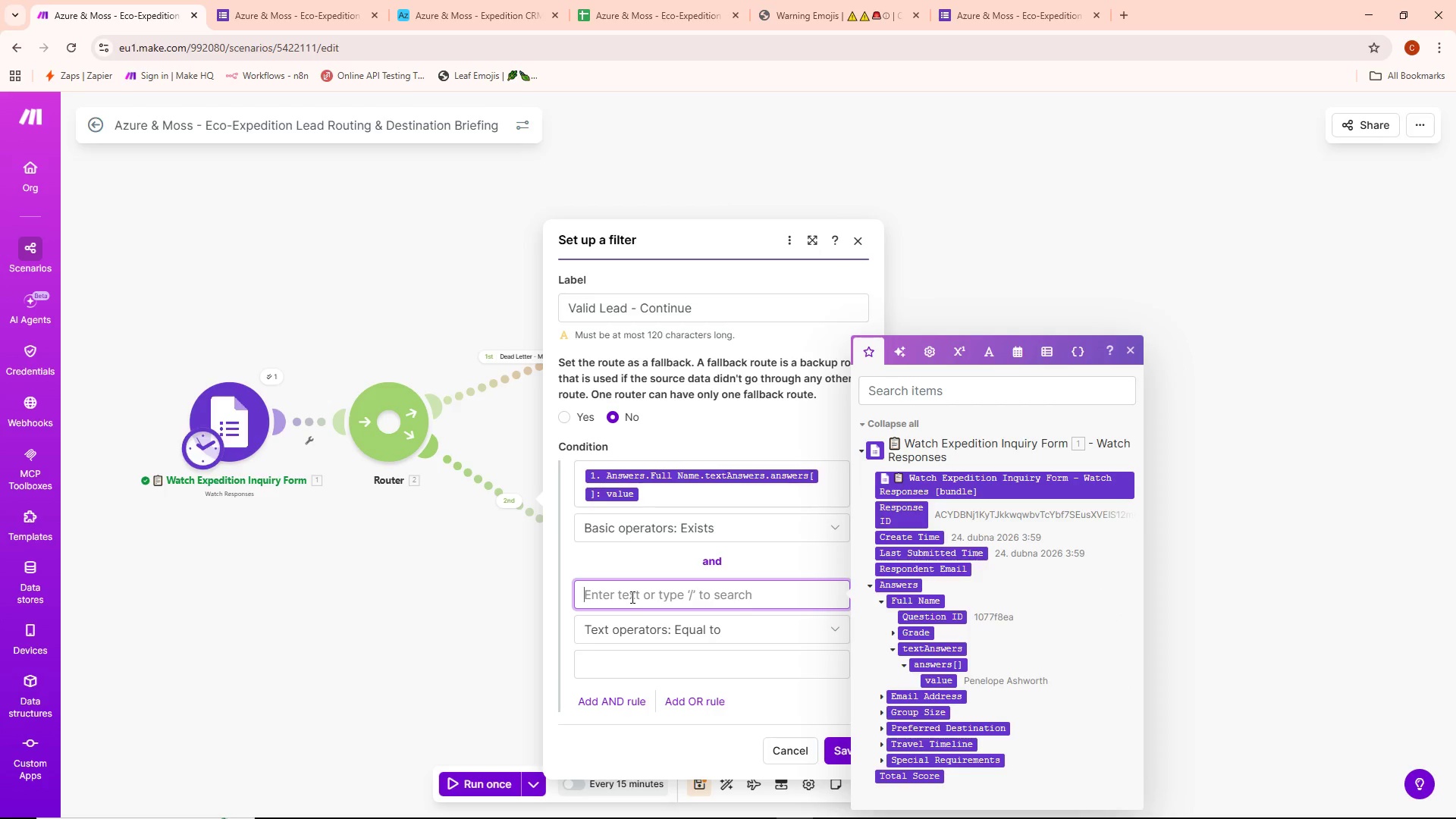 
key(Control+ControlLeft)
 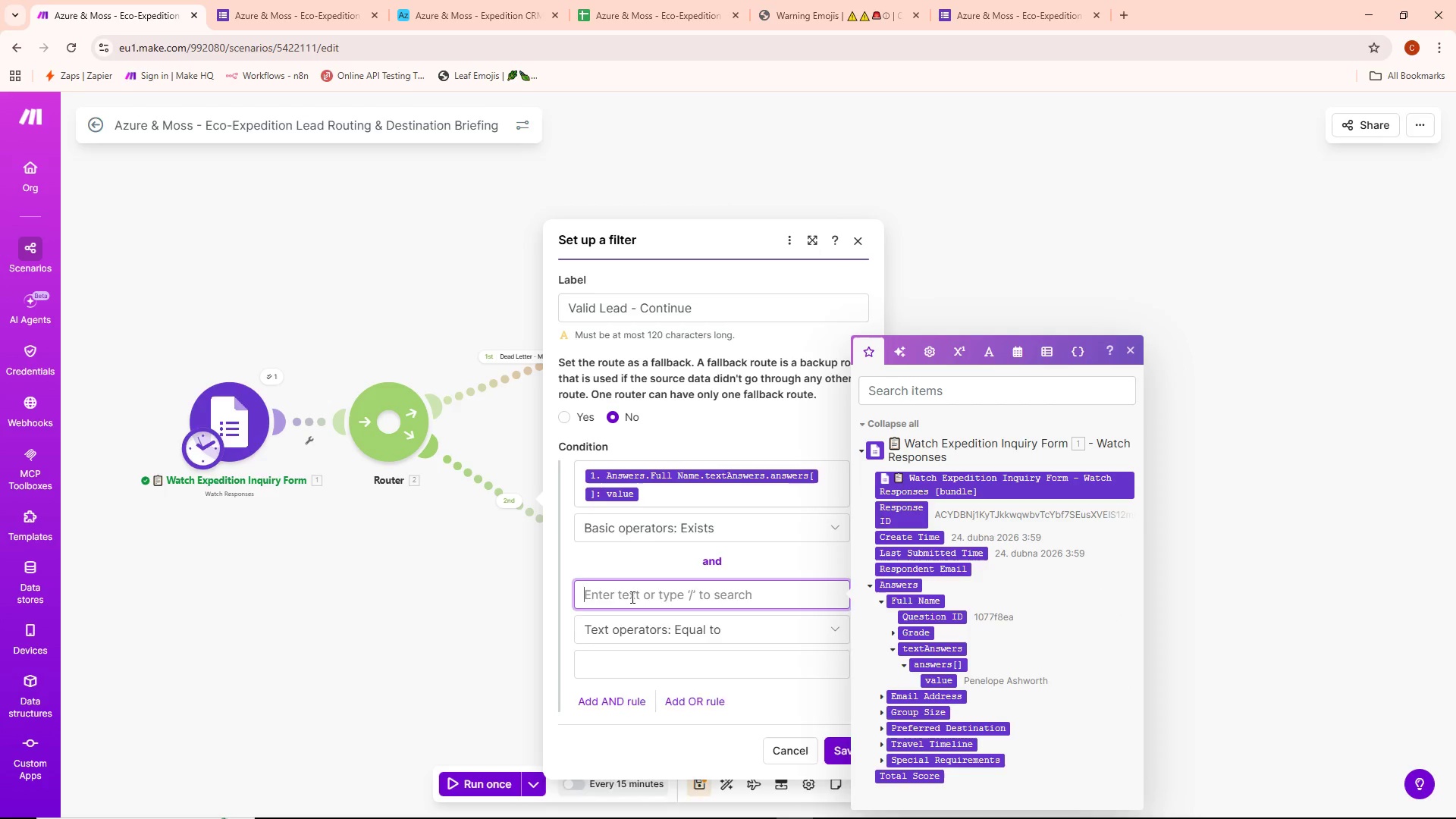 
key(Control+V)
 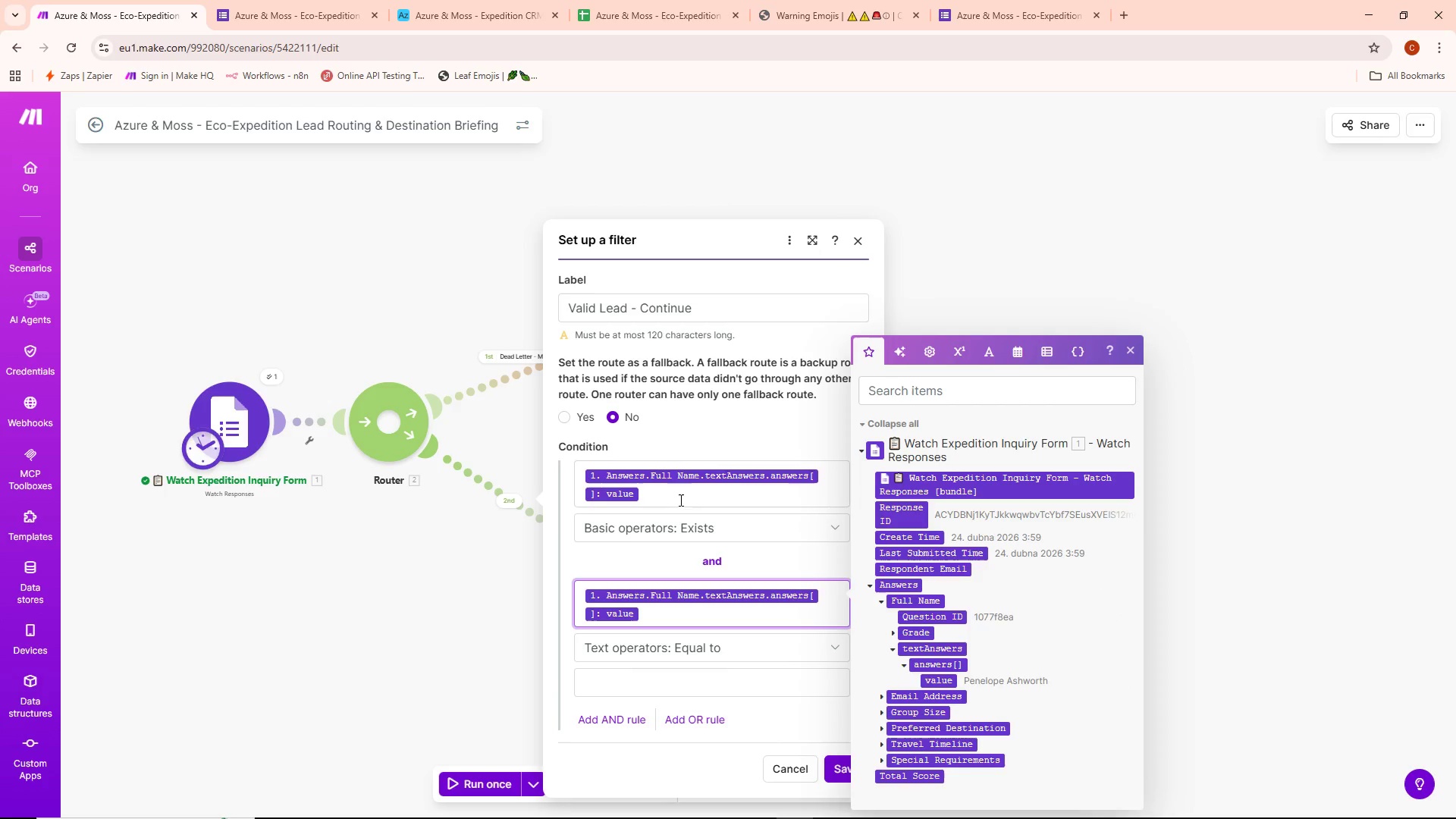 
left_click([679, 501])
 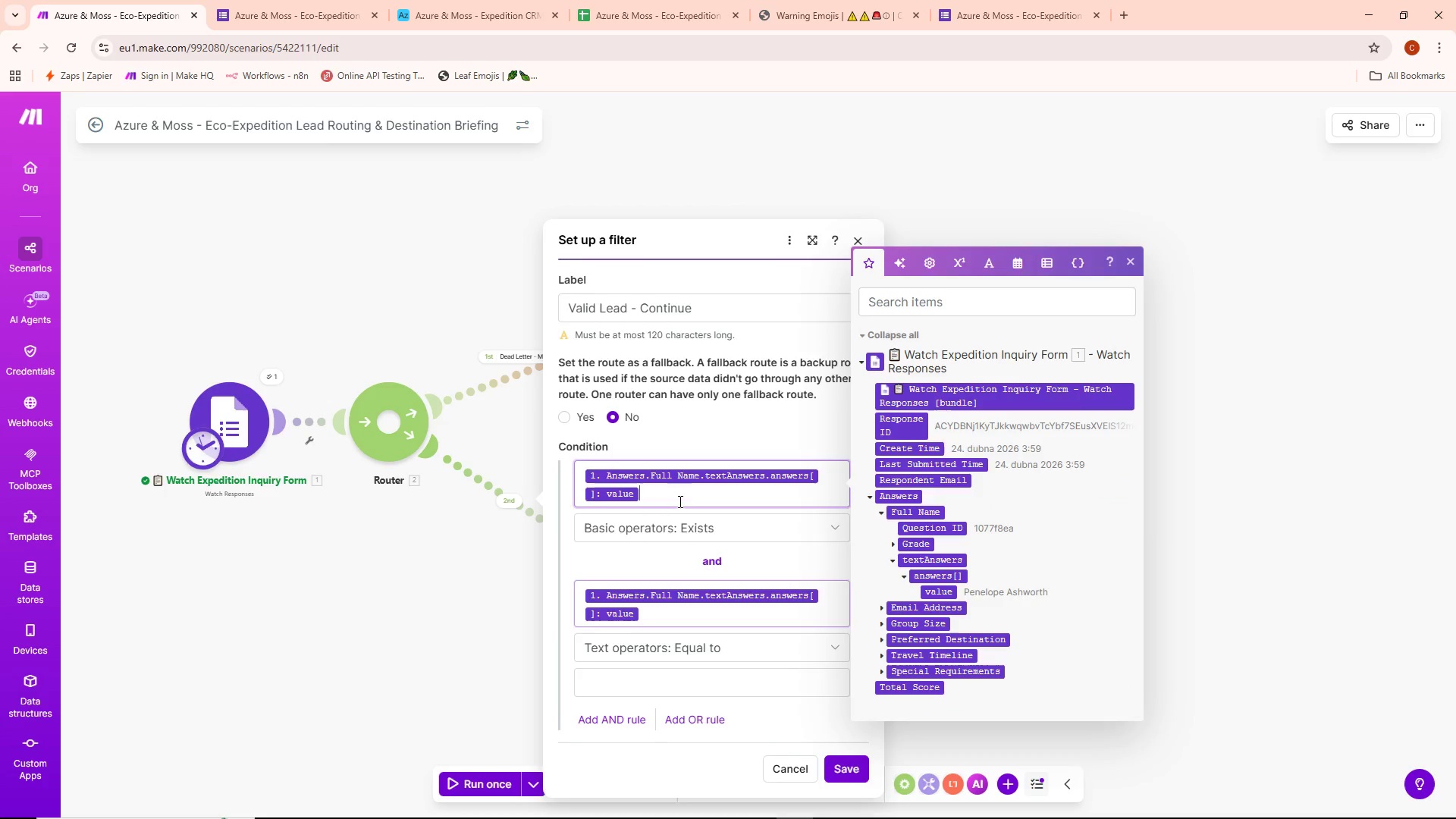 
key(Control+ControlLeft)
 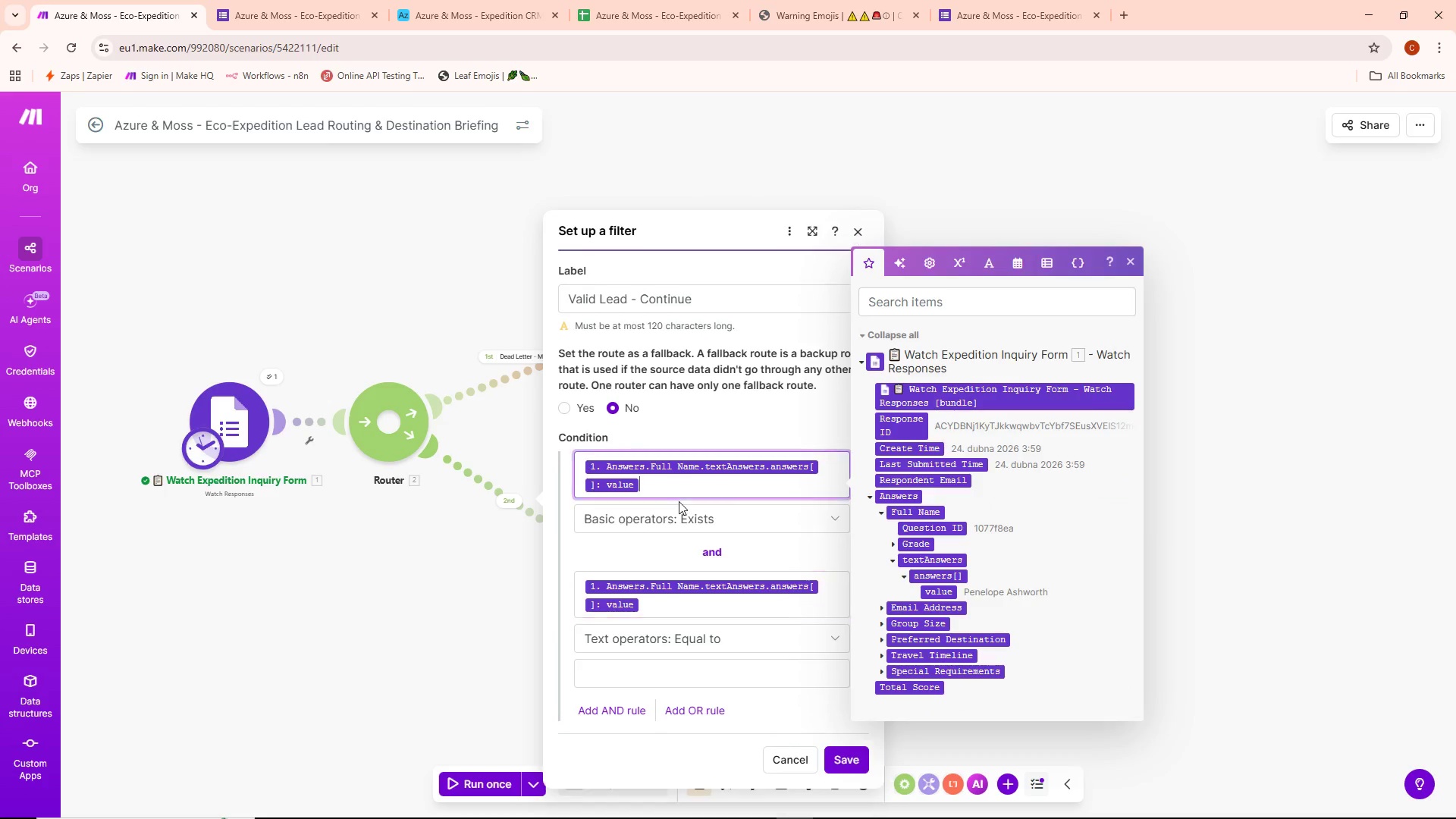 
key(Control+A)
 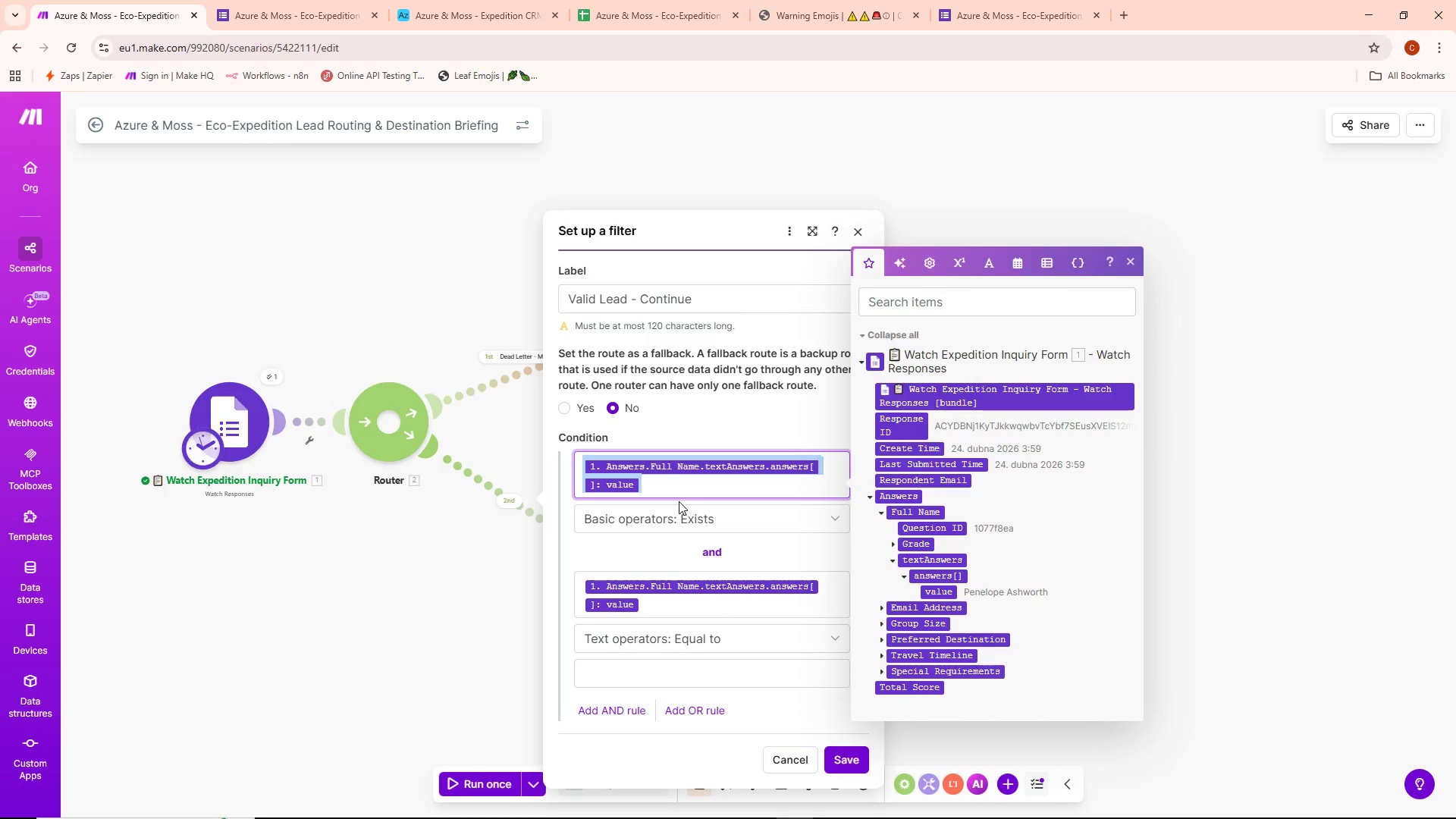 
key(Backspace)
 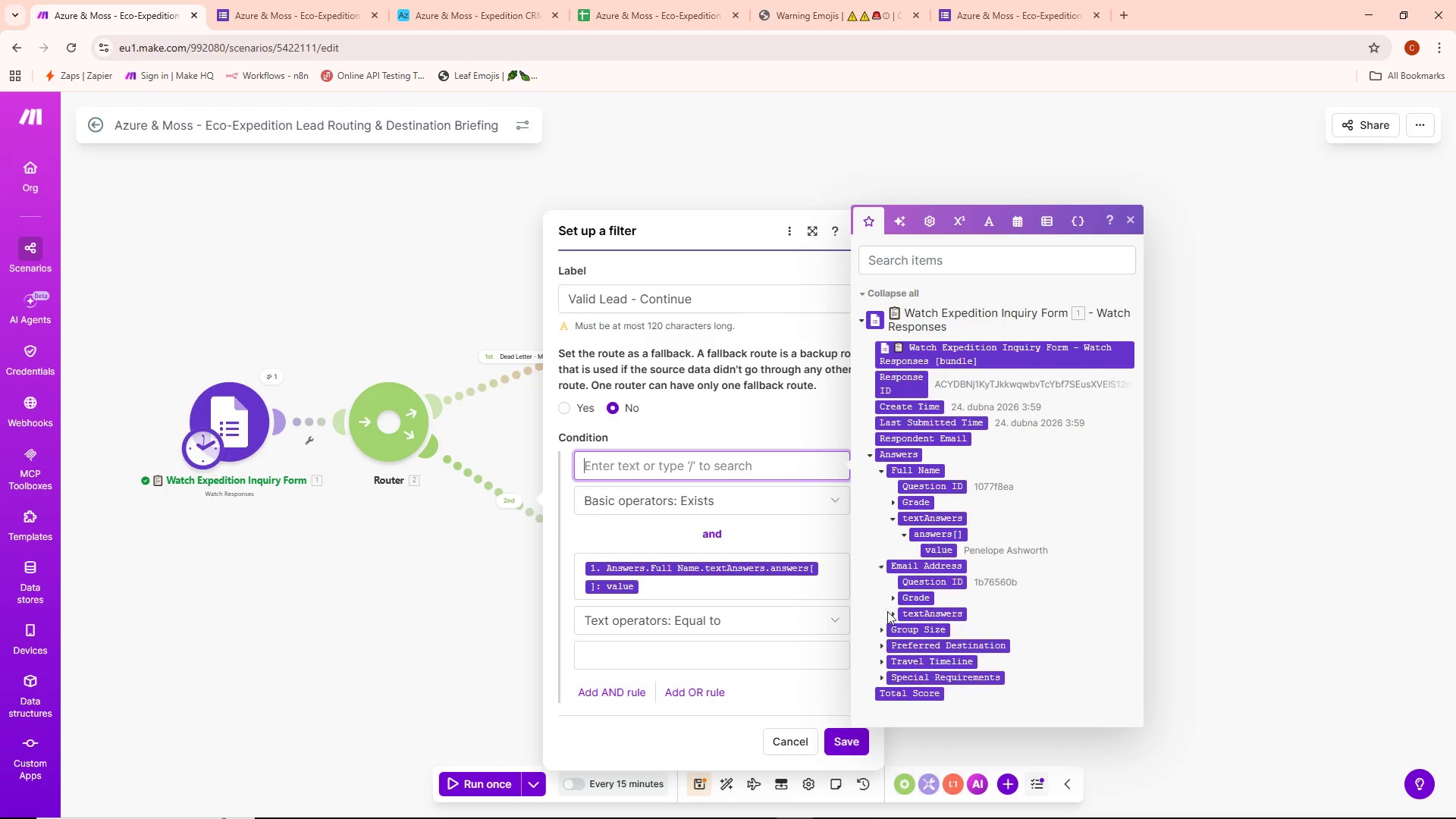 
left_click([892, 614])
 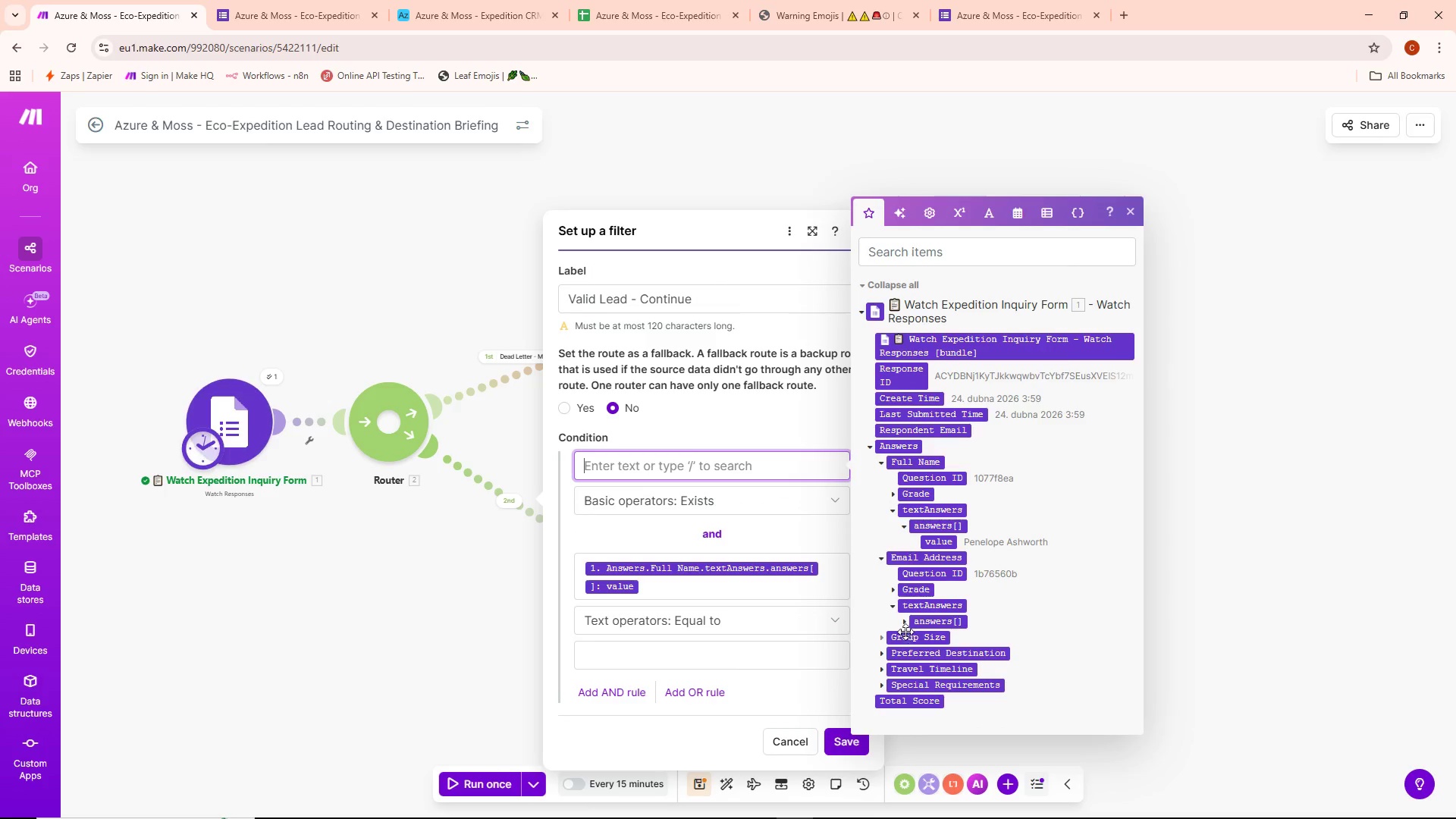 
left_click([902, 629])
 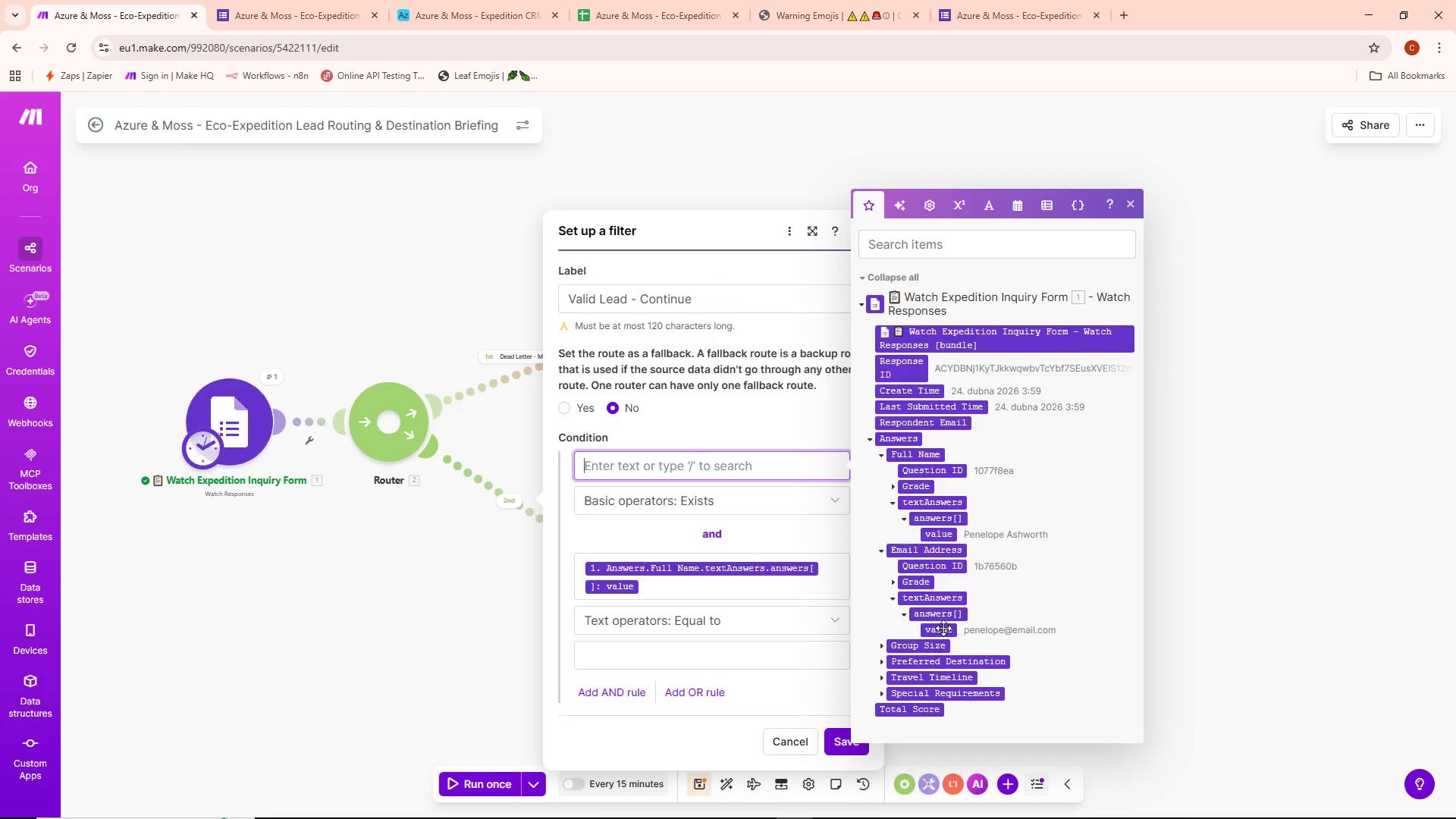 
left_click([943, 627])
 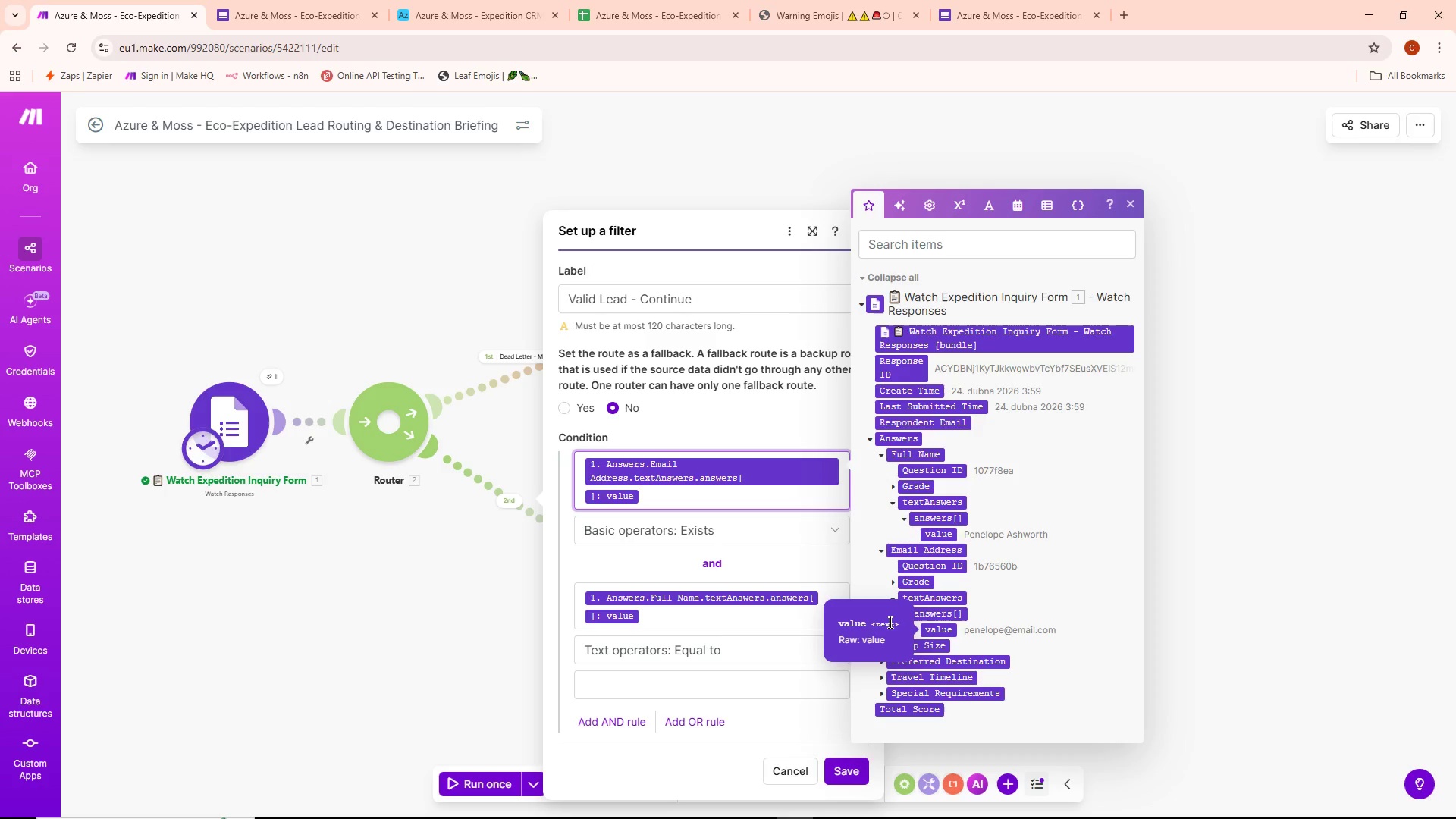 
wait(6.47)
 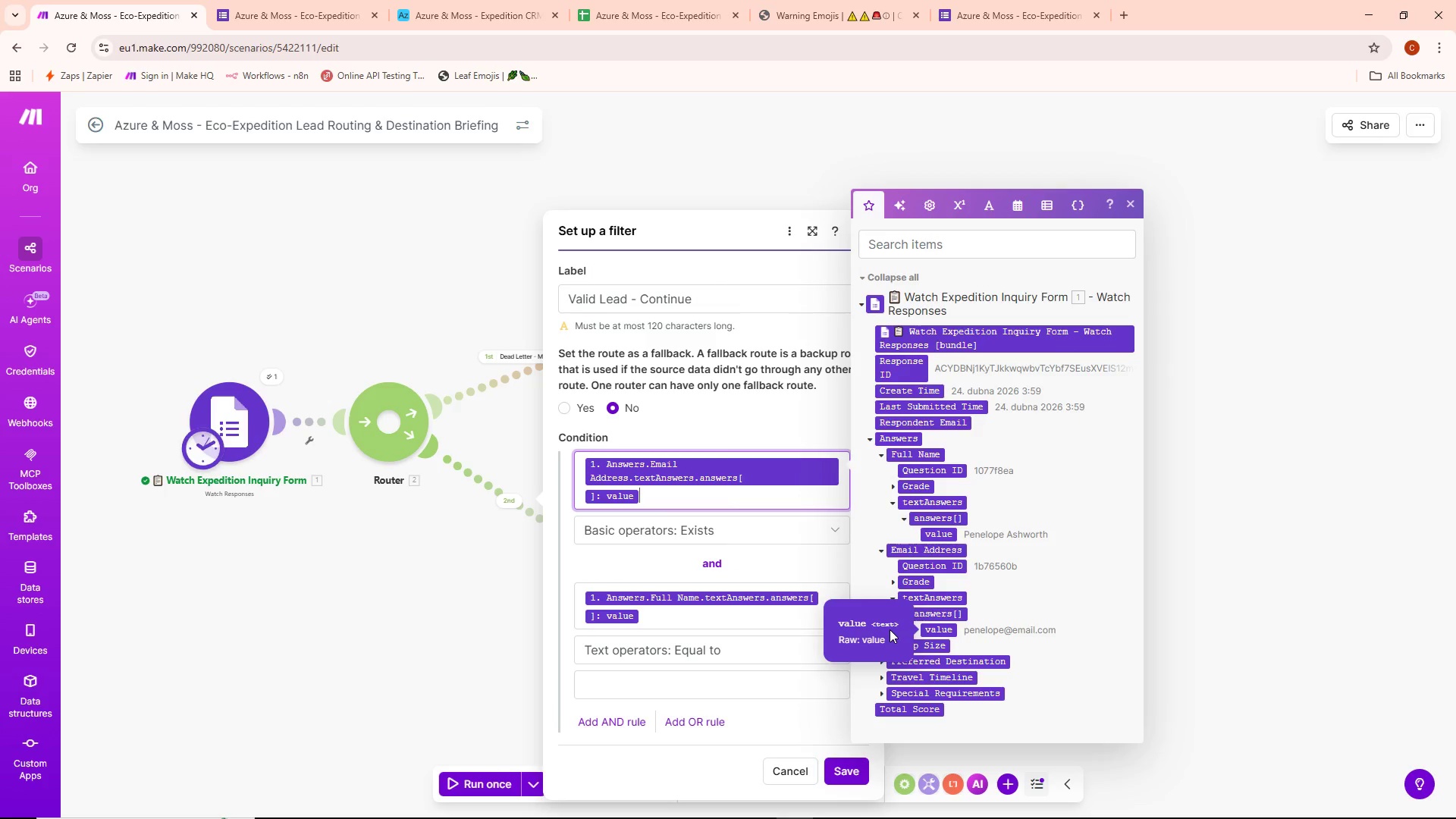 
left_click([722, 657])
 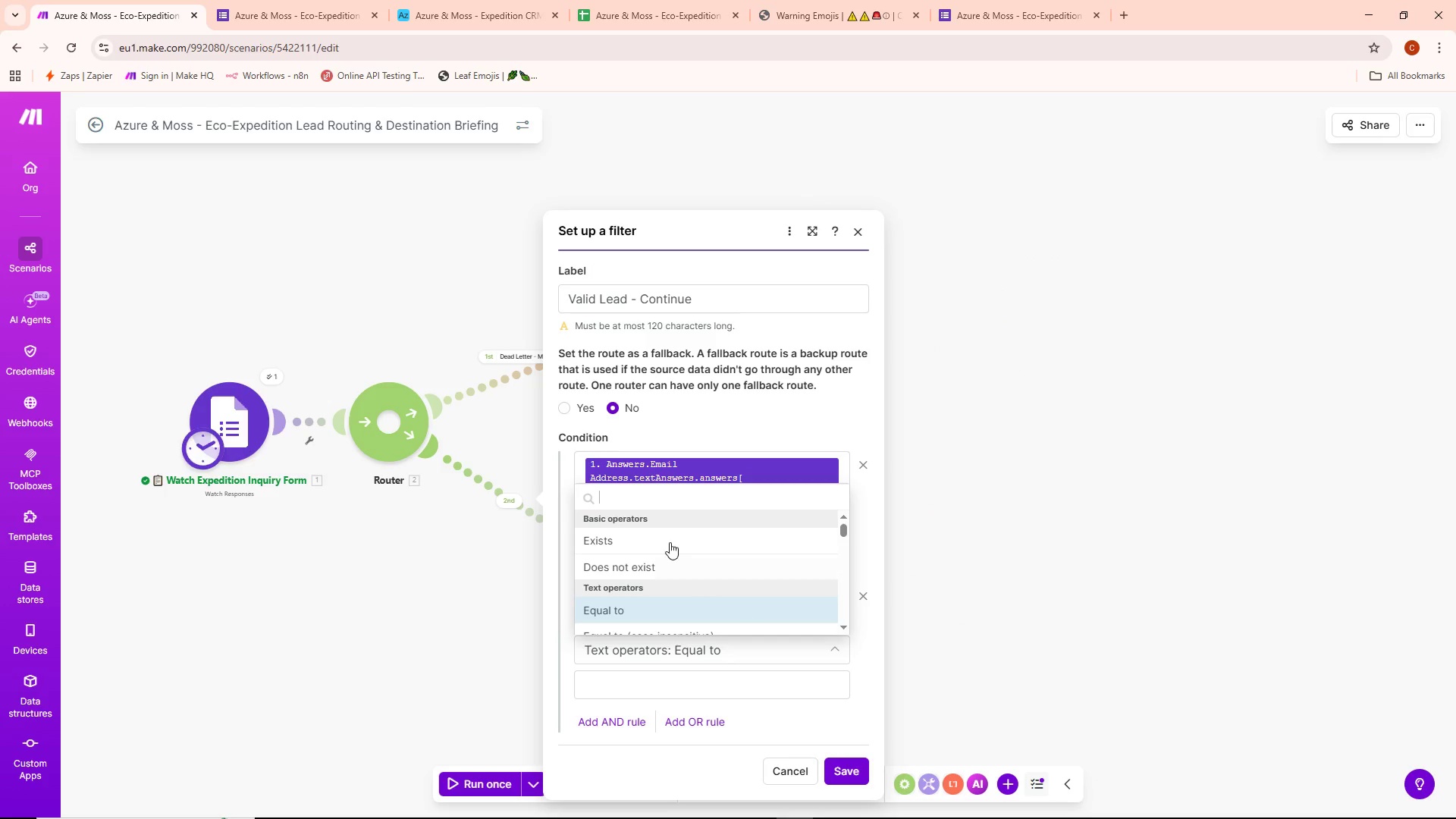 
left_click([664, 537])
 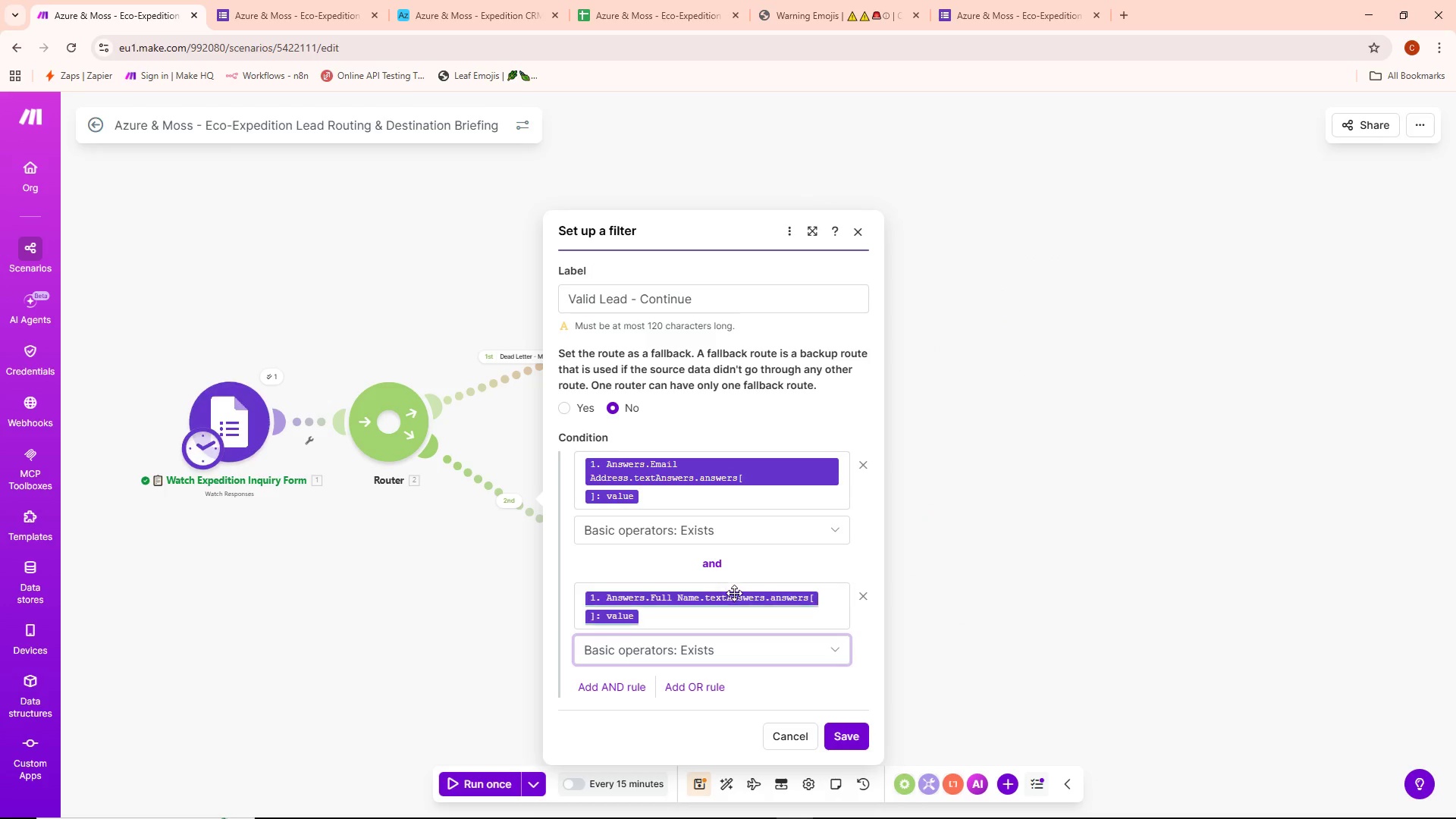 
scroll: coordinate [742, 579], scroll_direction: down, amount: 3.0
 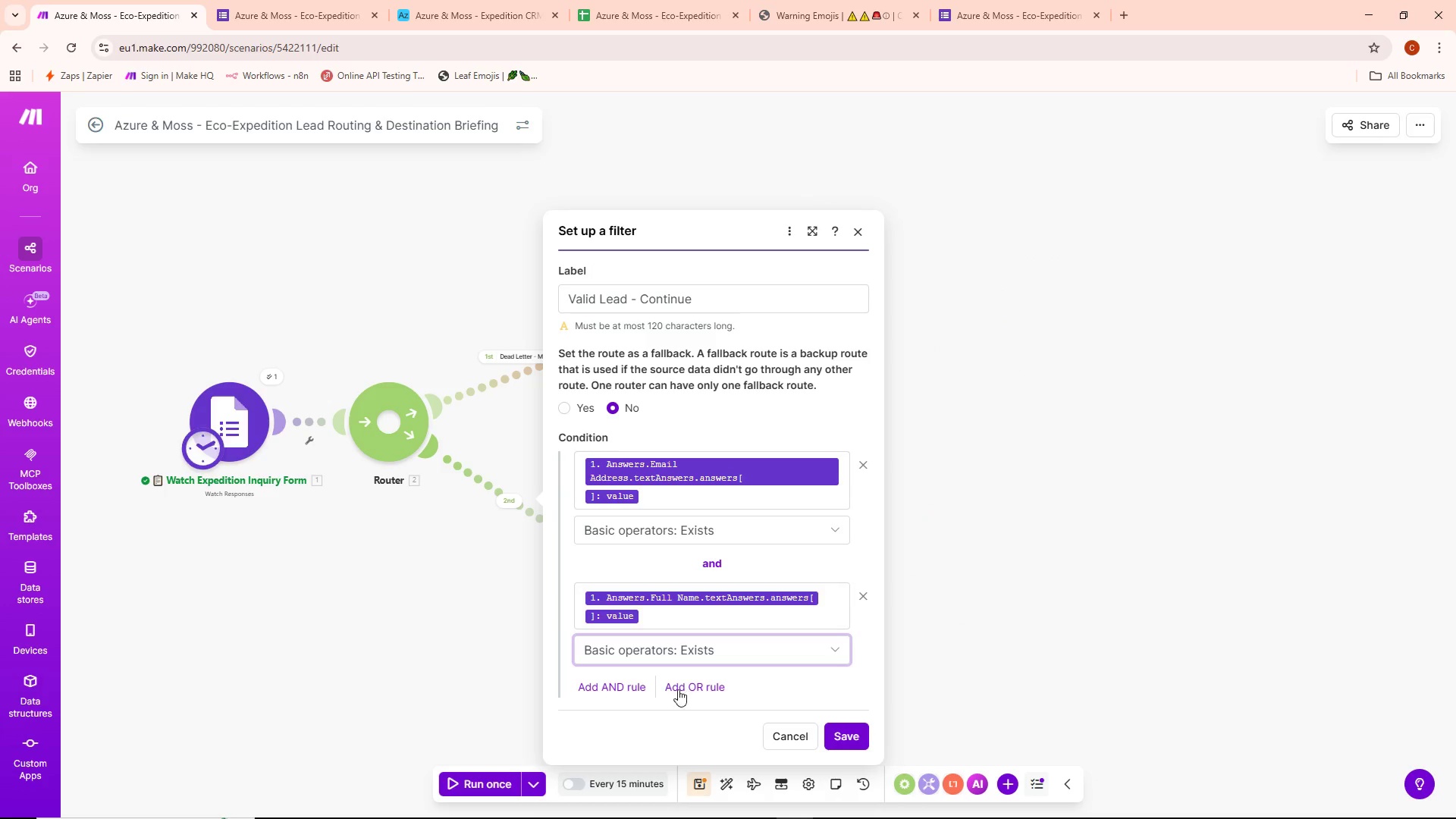 
left_click([607, 687])
 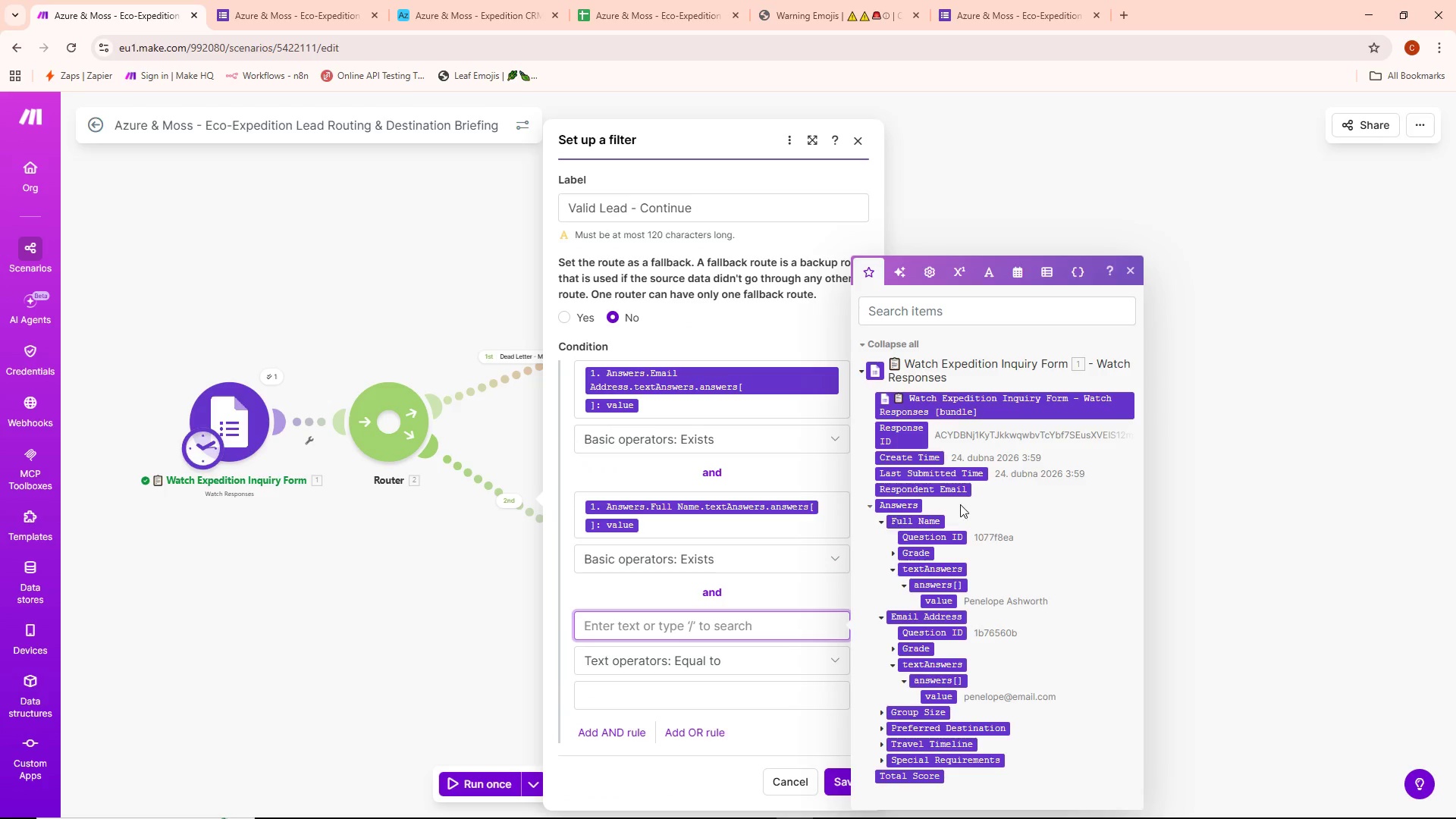 
mouse_move([912, 561])
 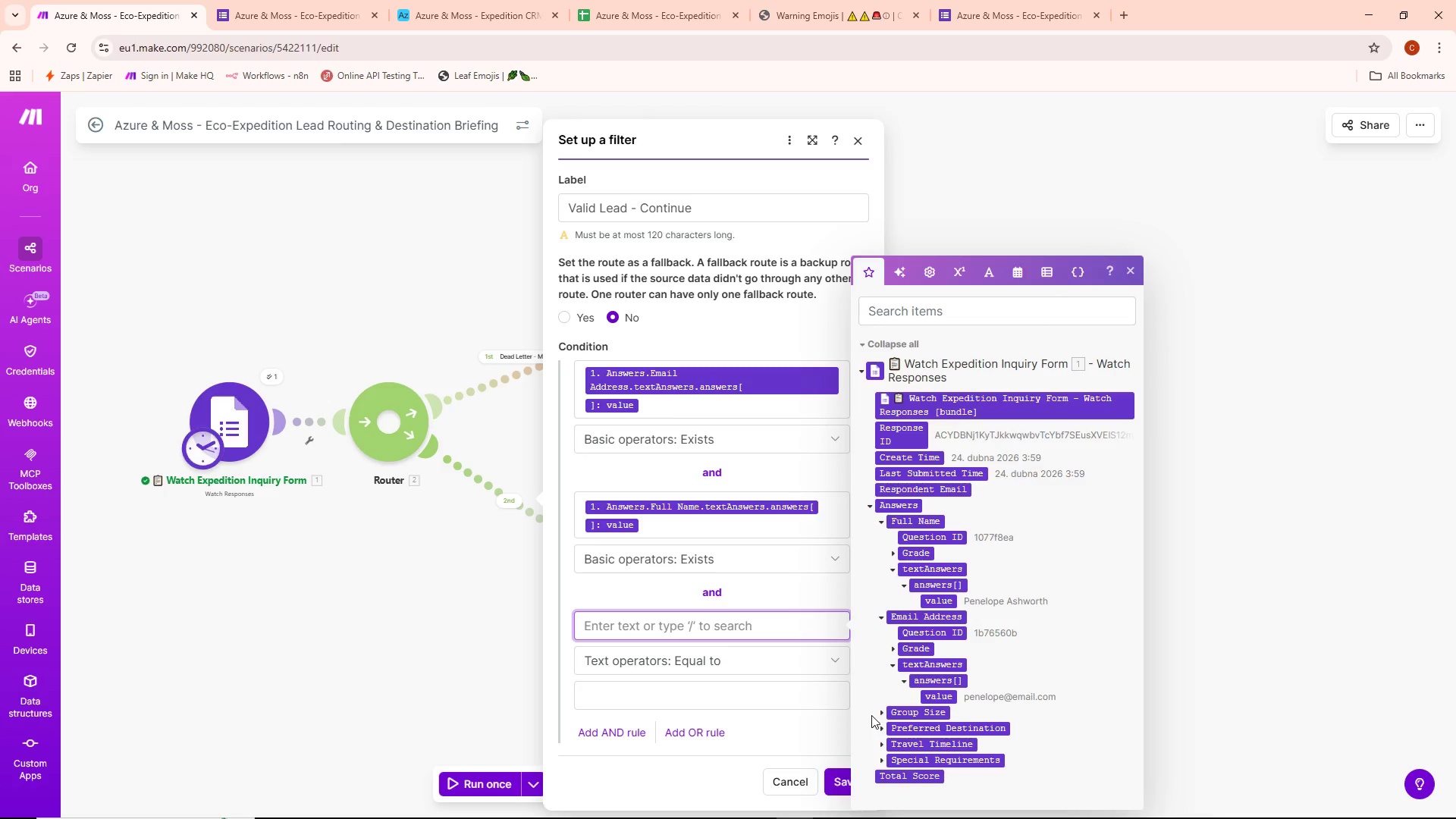 
left_click([881, 714])
 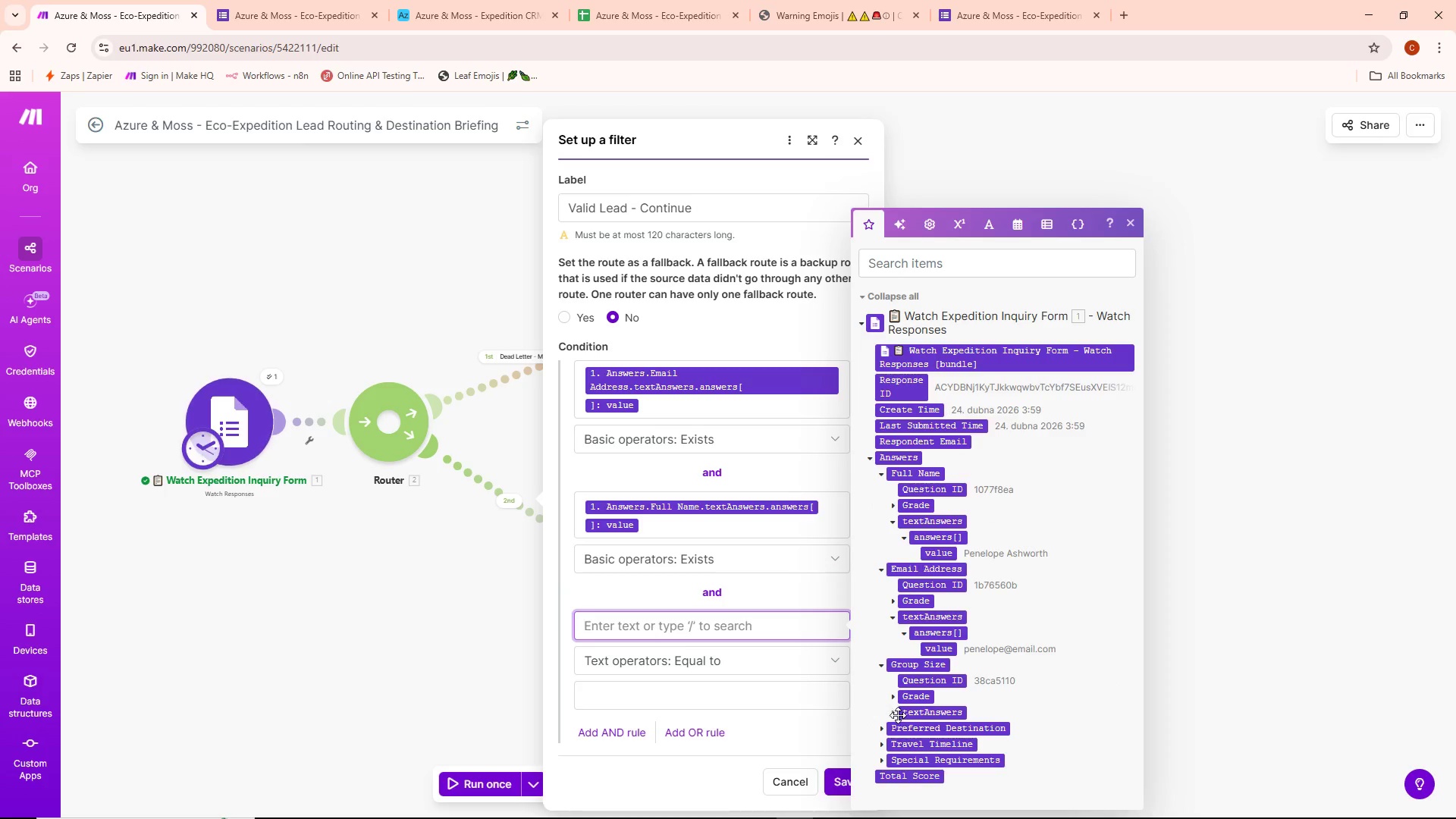 
left_click([896, 715])
 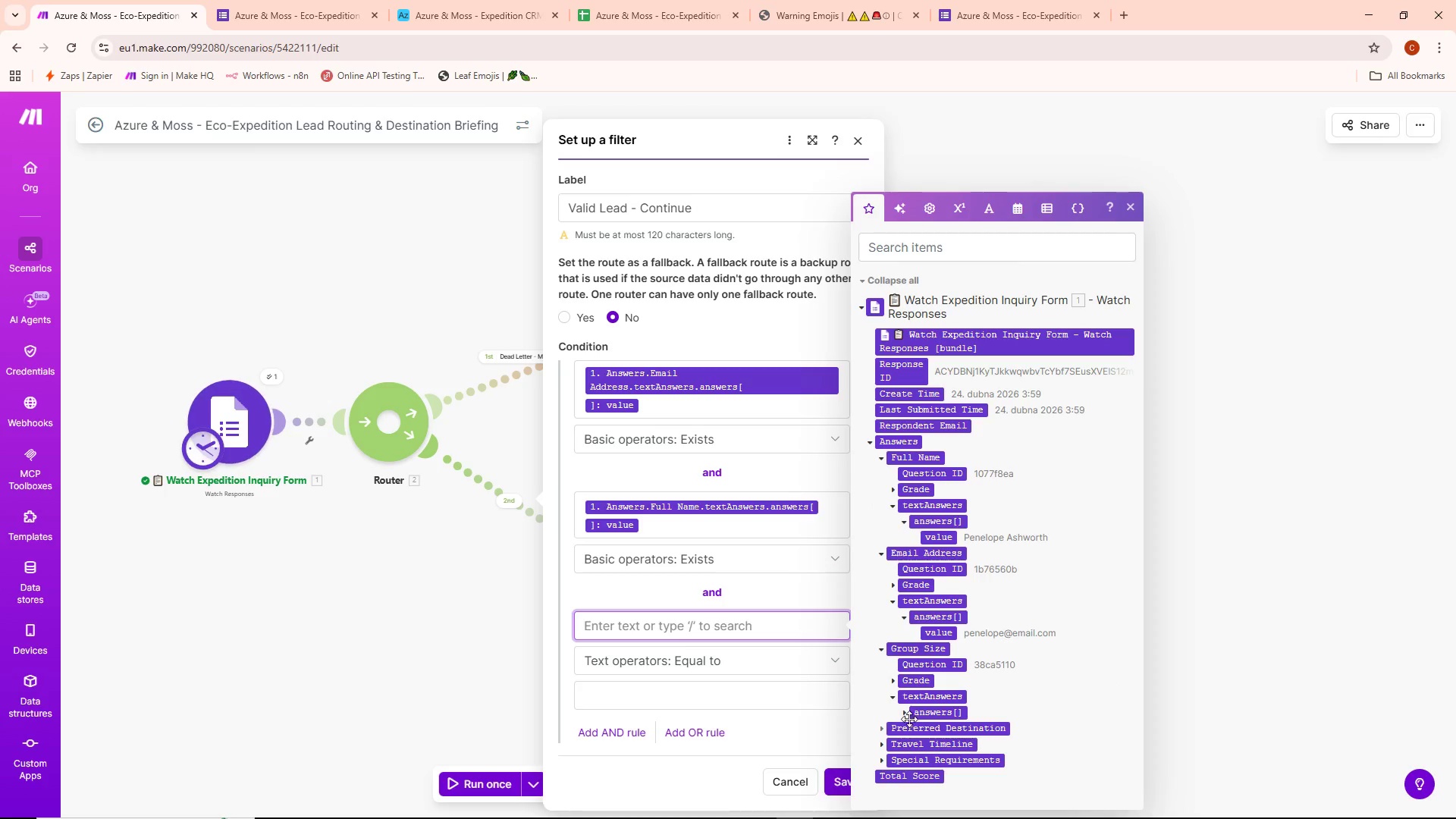 
left_click([906, 717])
 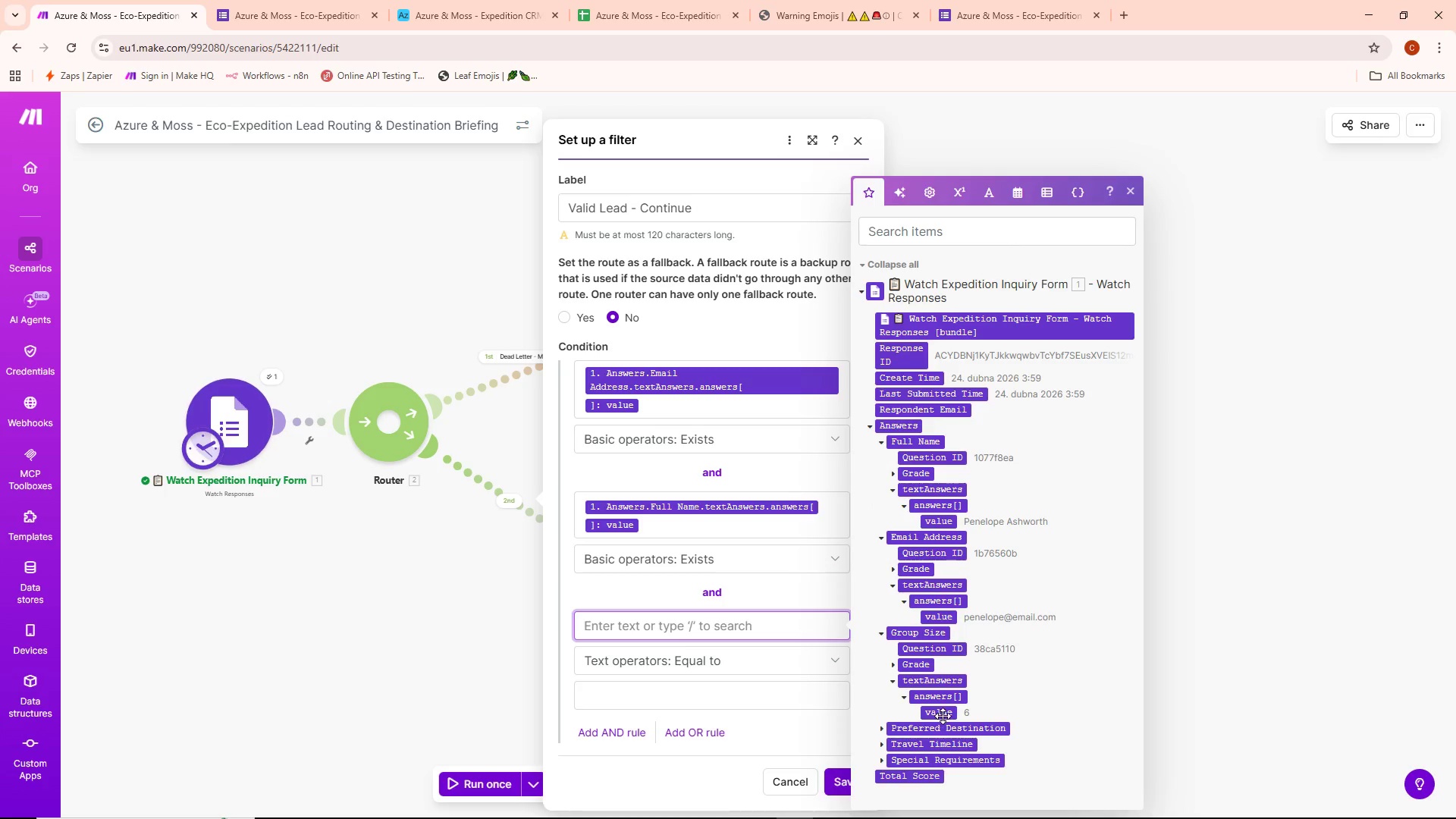 
left_click([943, 712])
 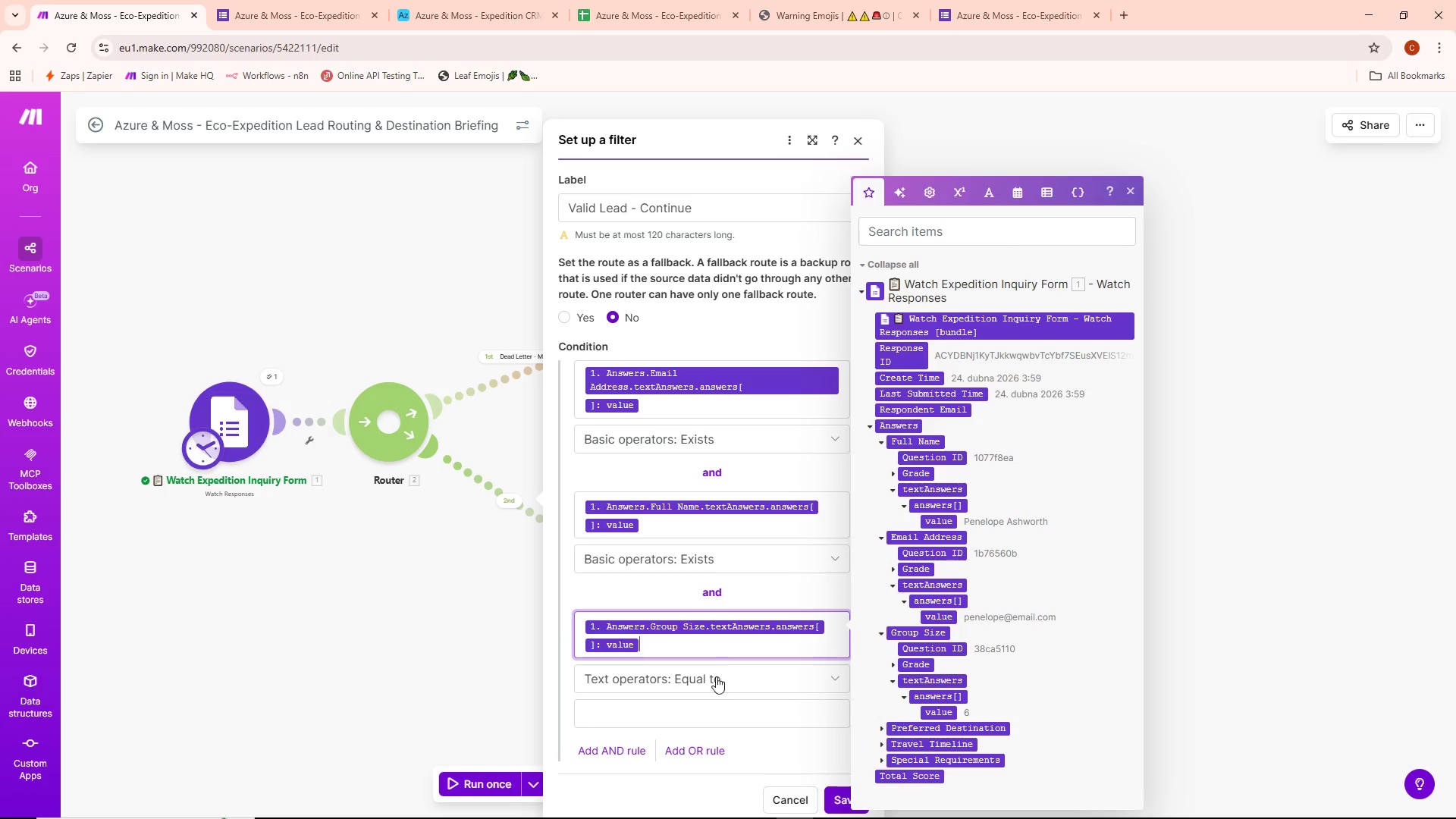 
left_click([715, 673])
 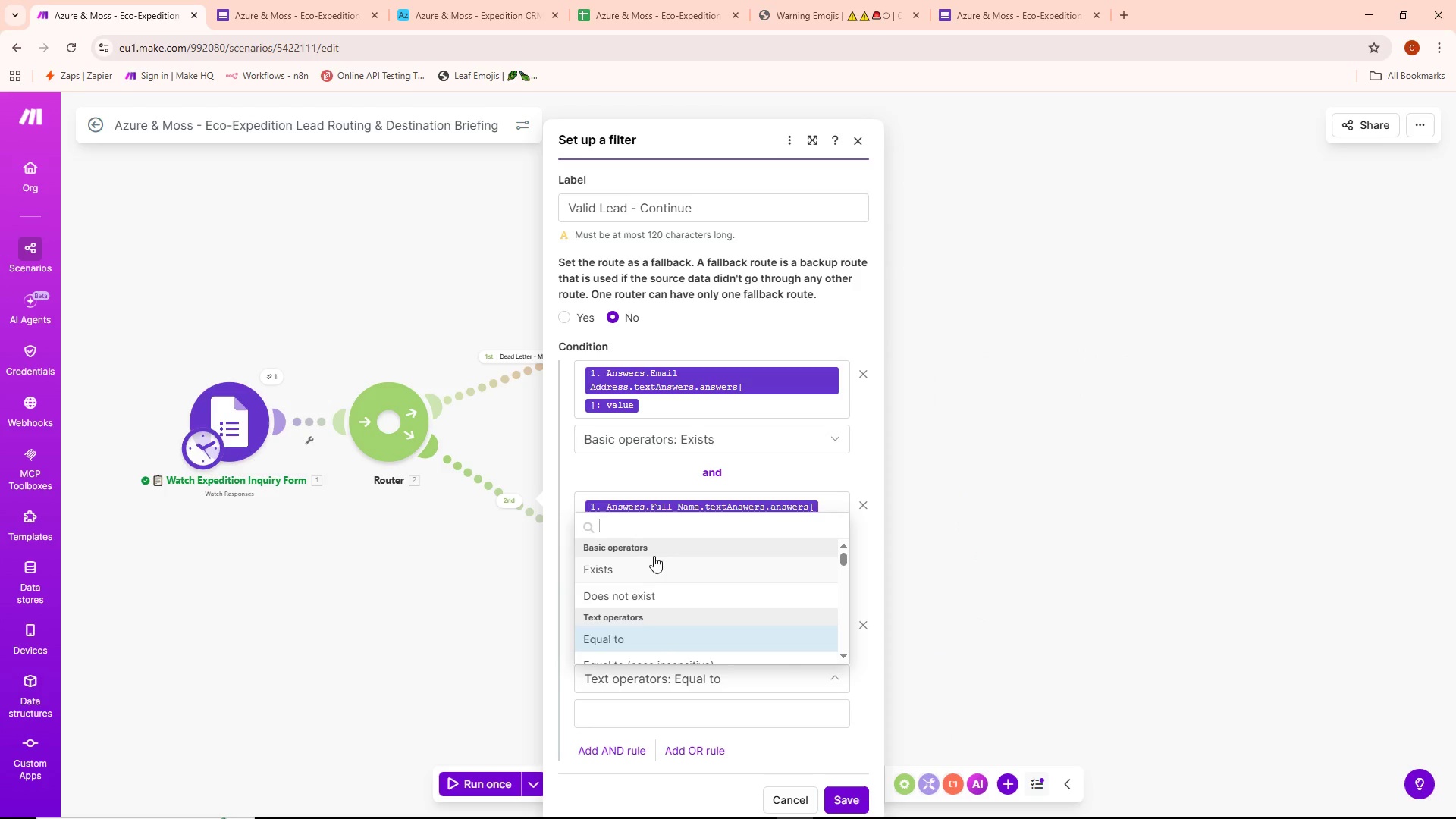 
left_click([644, 564])
 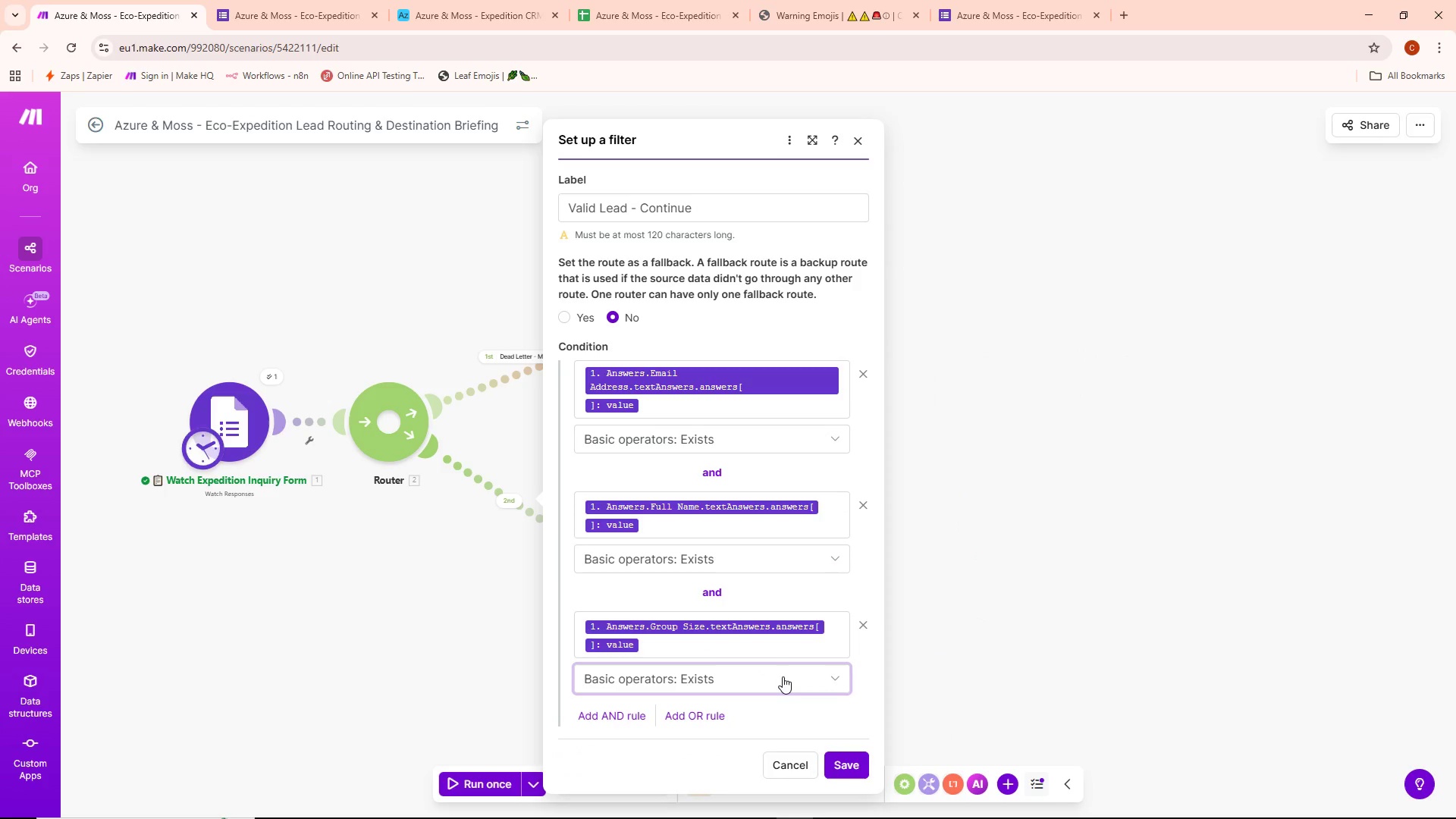 
scroll: coordinate [783, 676], scroll_direction: up, amount: 2.0
 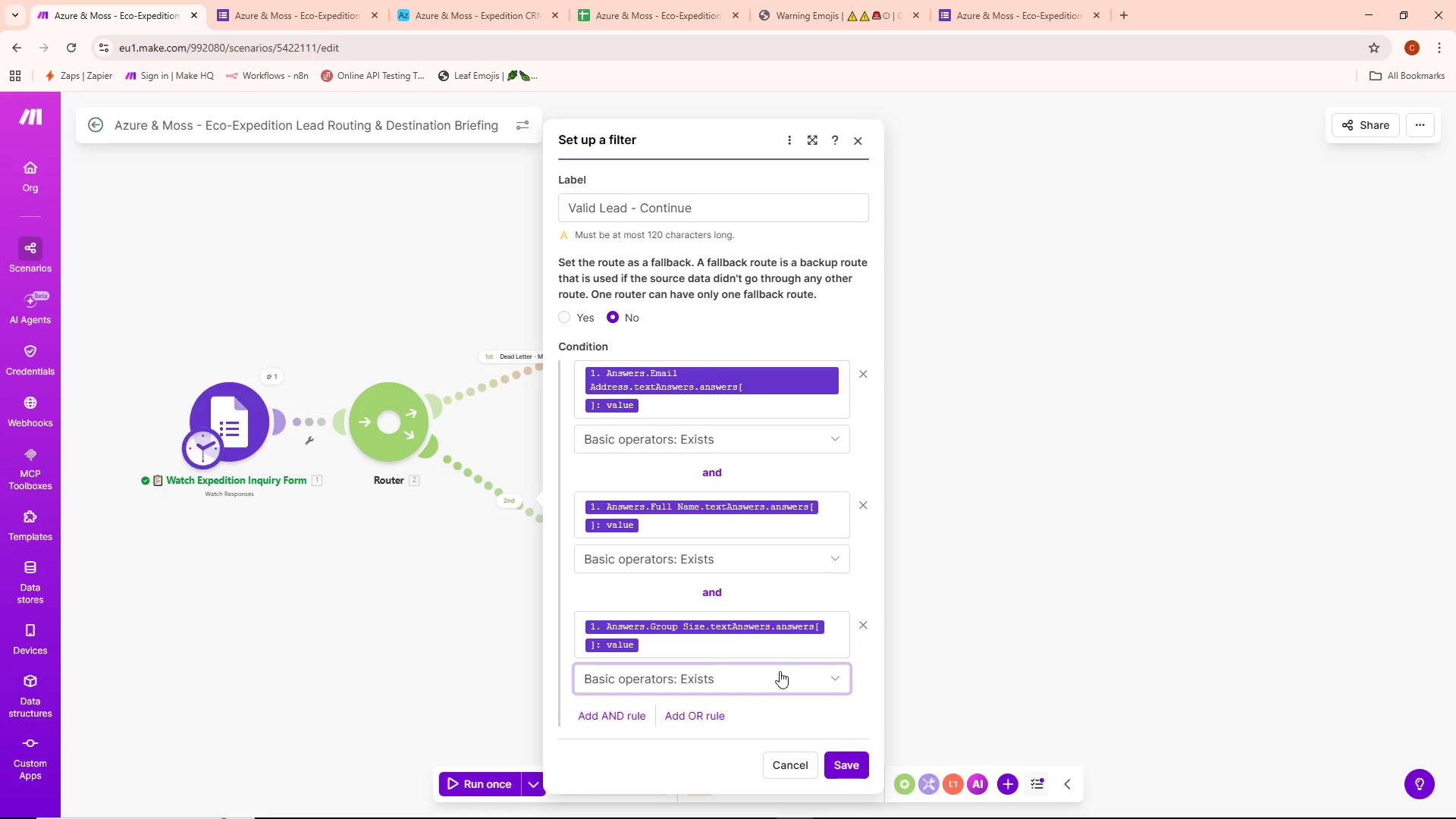 
wait(5.58)
 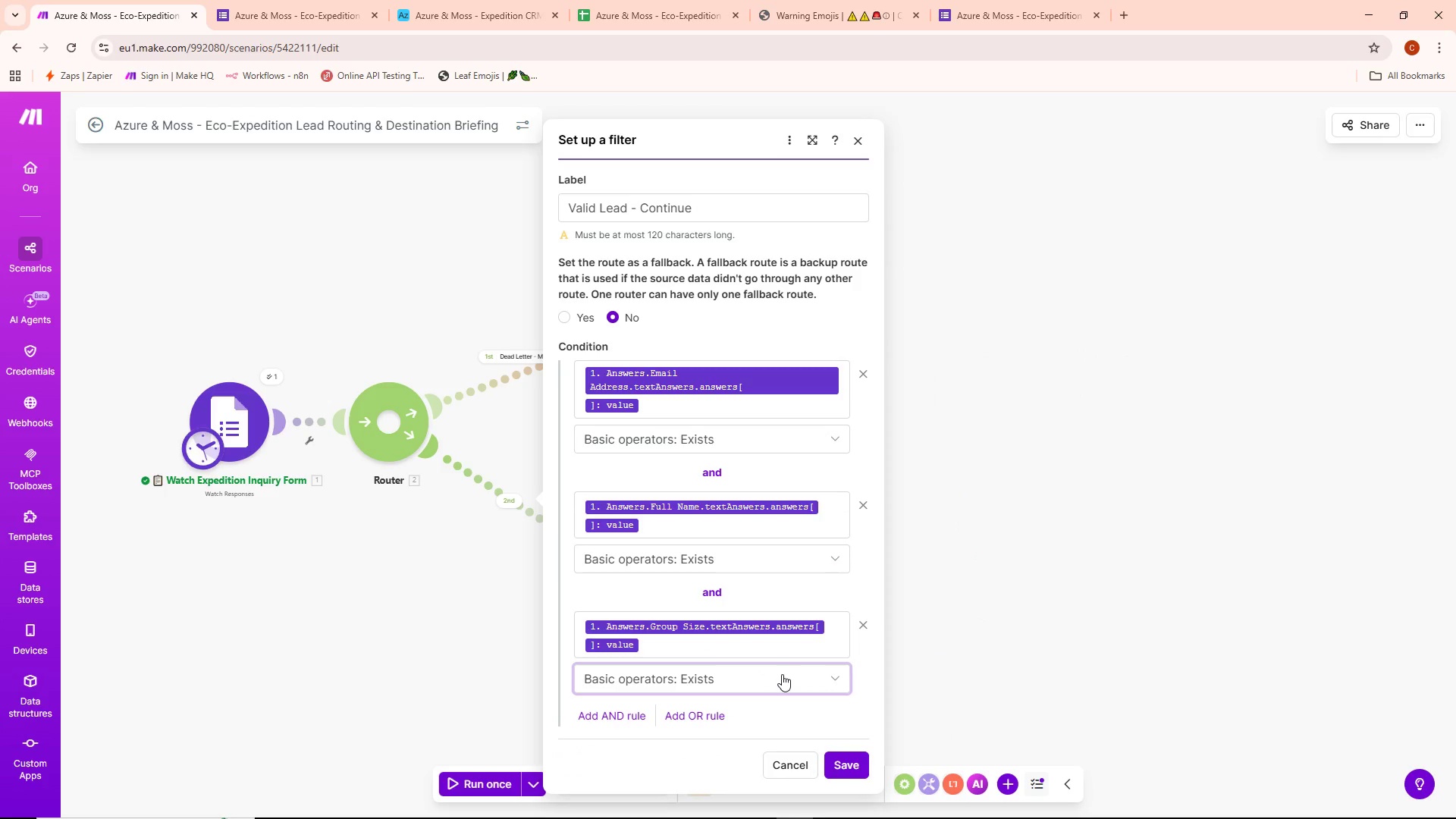 
left_click([840, 764])
 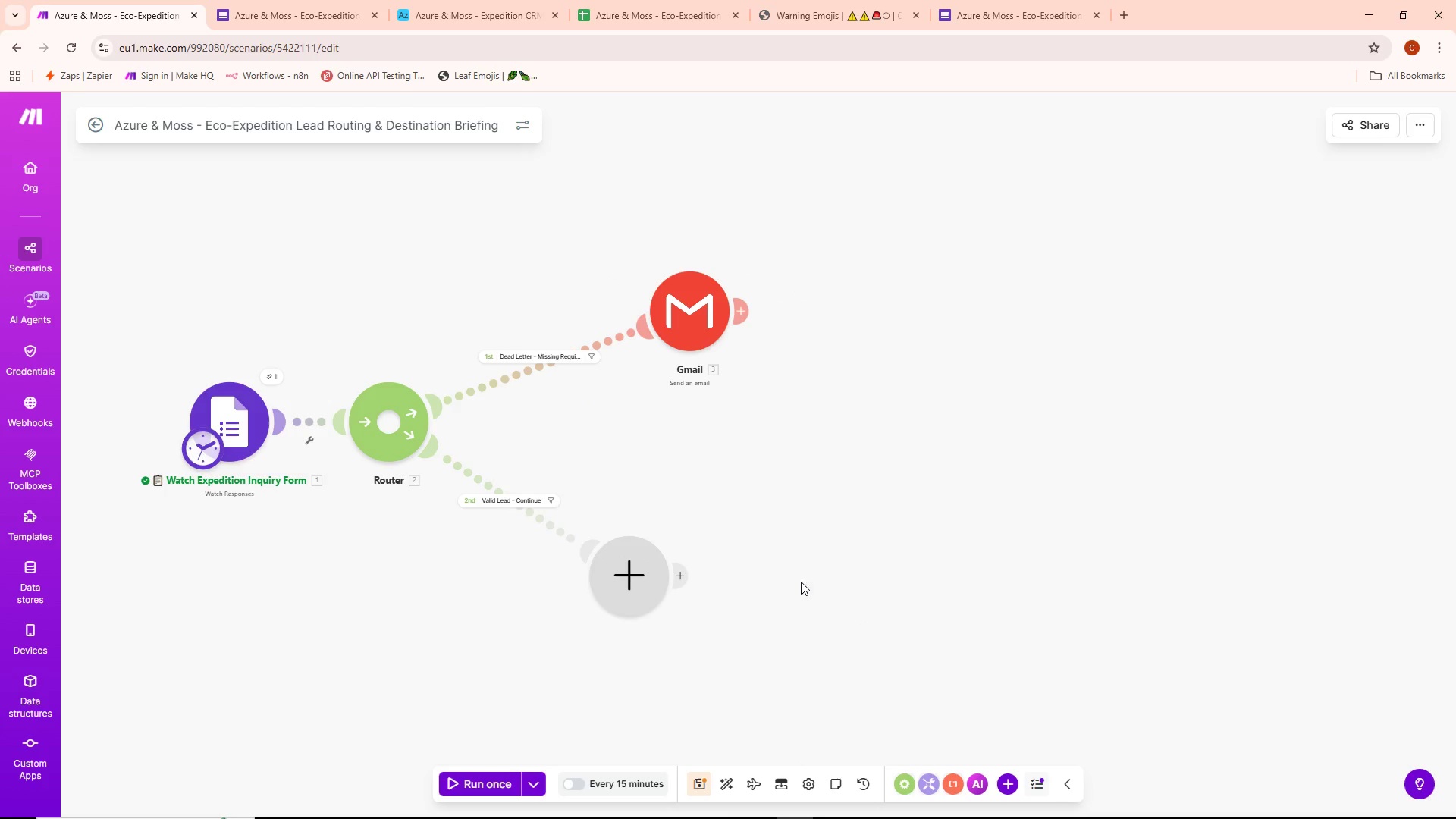 
left_click_drag(start_coordinate=[624, 567], to_coordinate=[667, 574])
 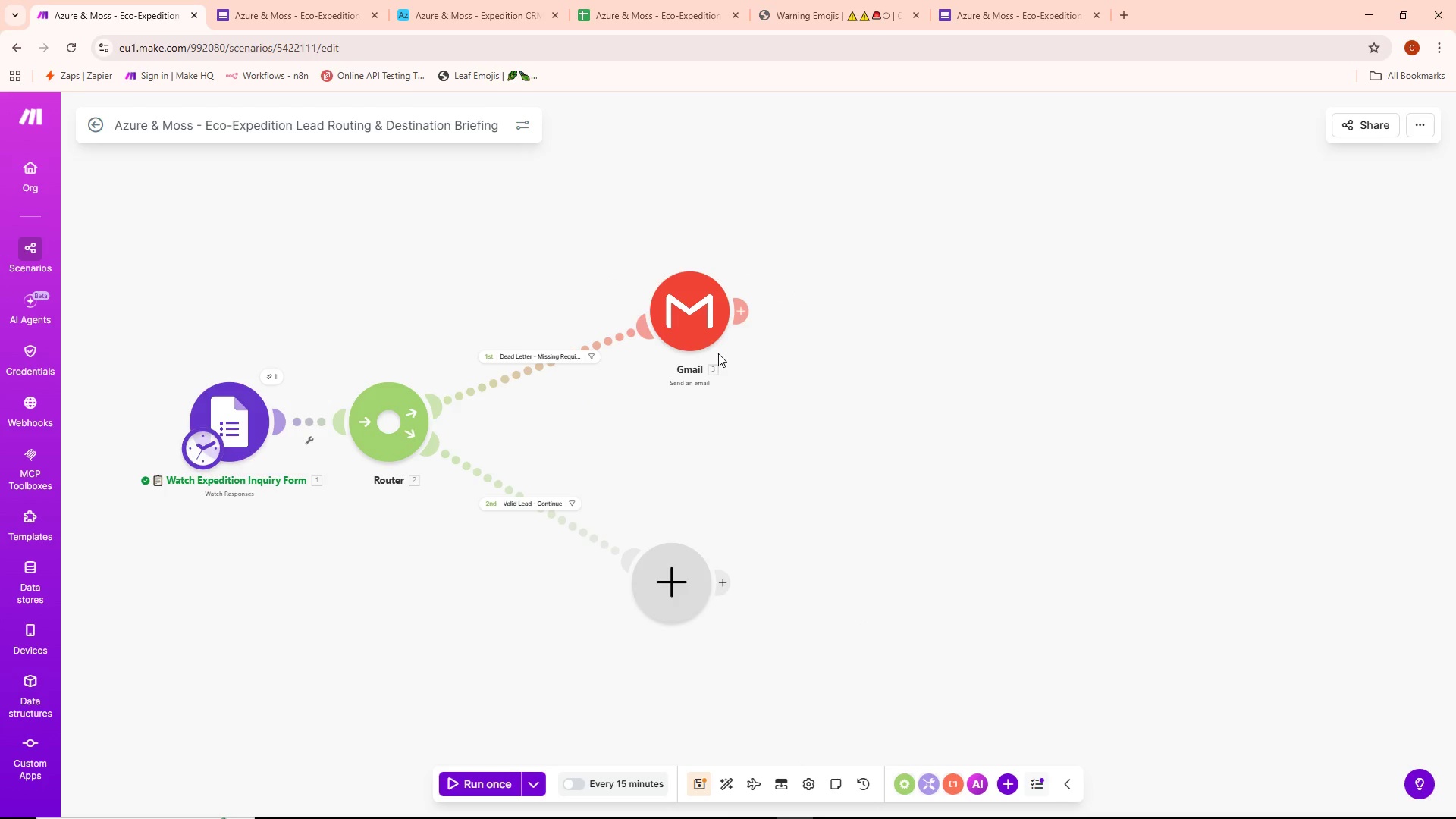 
left_click_drag(start_coordinate=[696, 333], to_coordinate=[673, 342])
 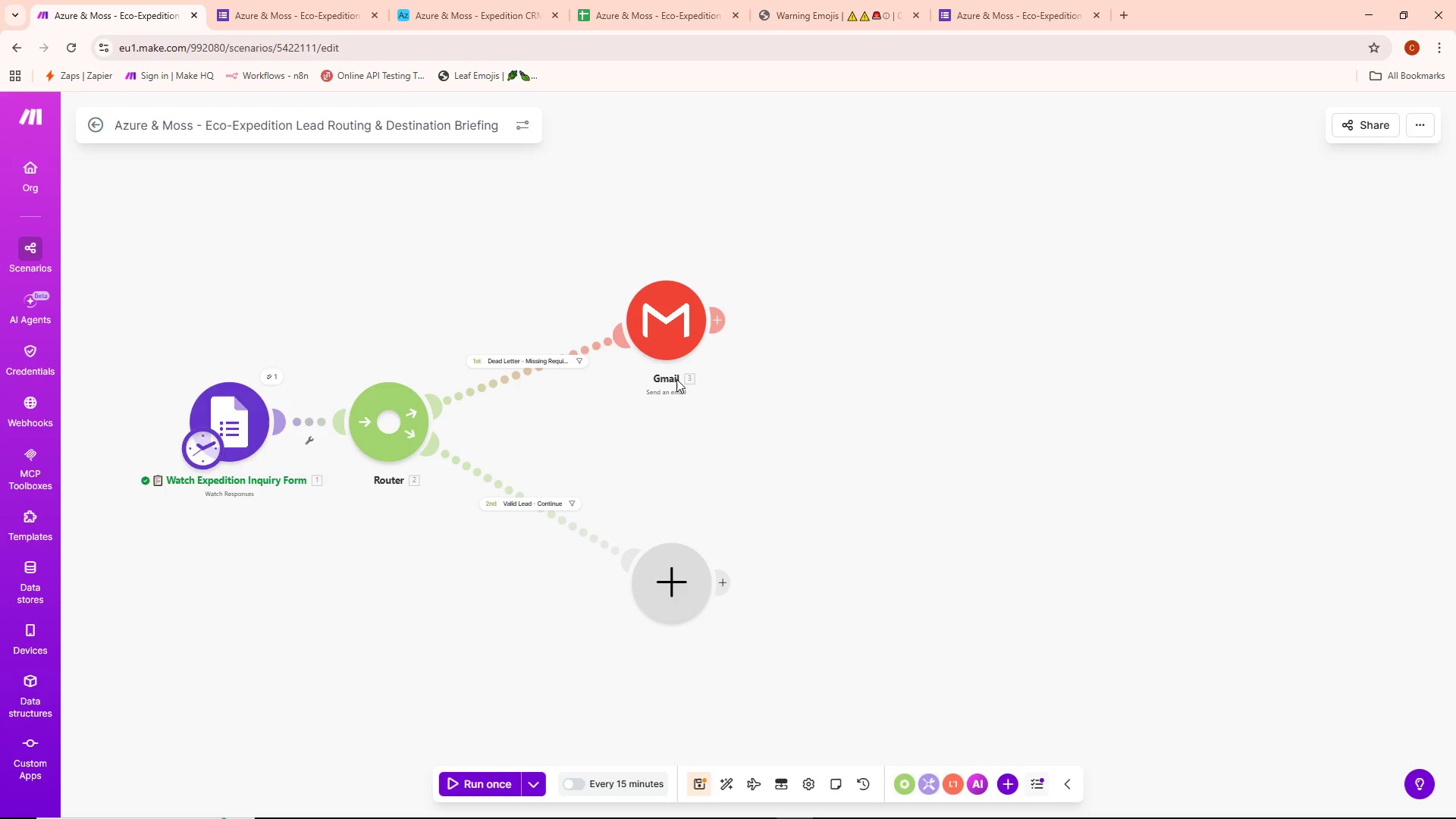 
left_click_drag(start_coordinate=[654, 325], to_coordinate=[719, 315])
 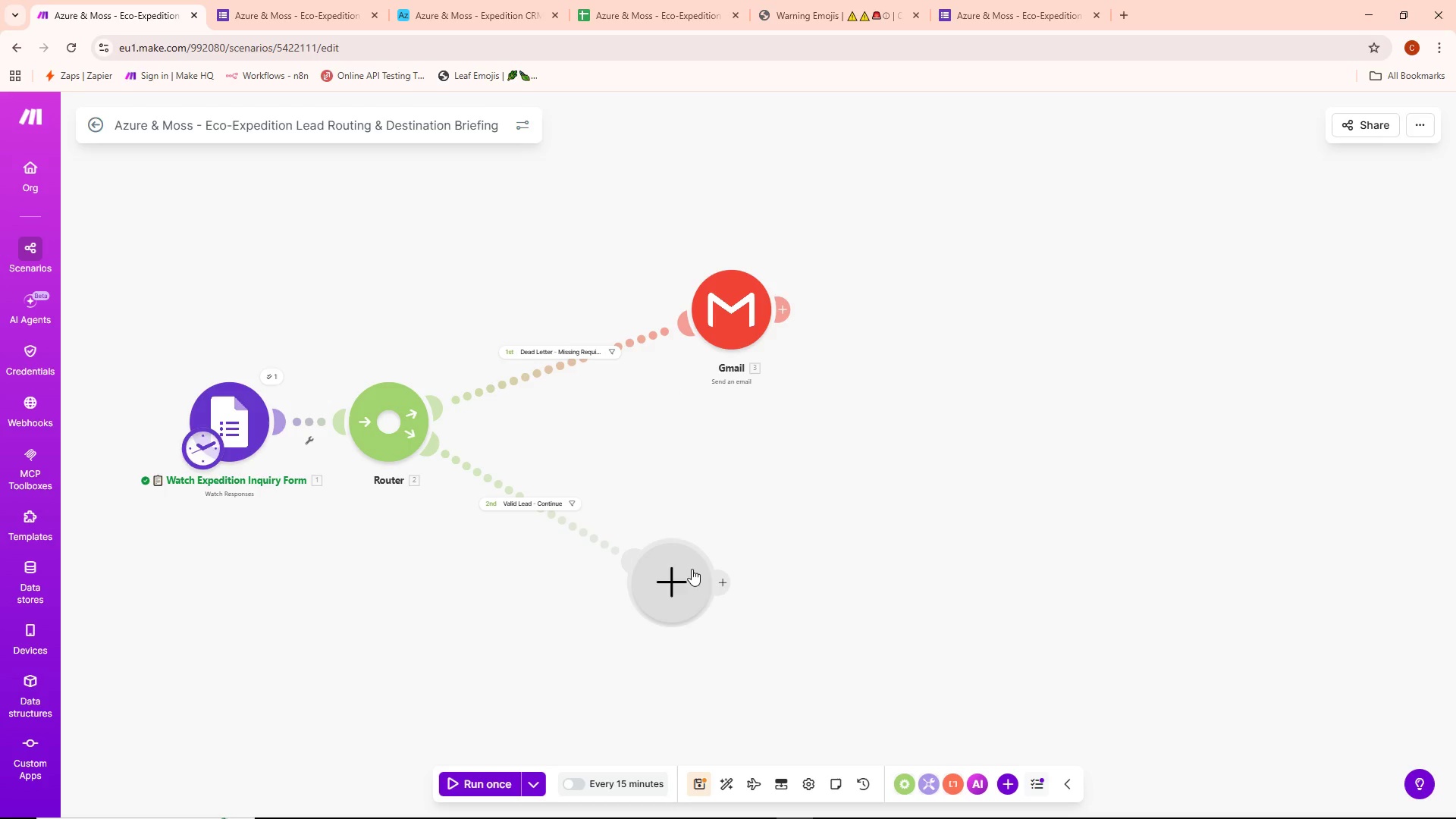 
left_click_drag(start_coordinate=[676, 573], to_coordinate=[723, 595])
 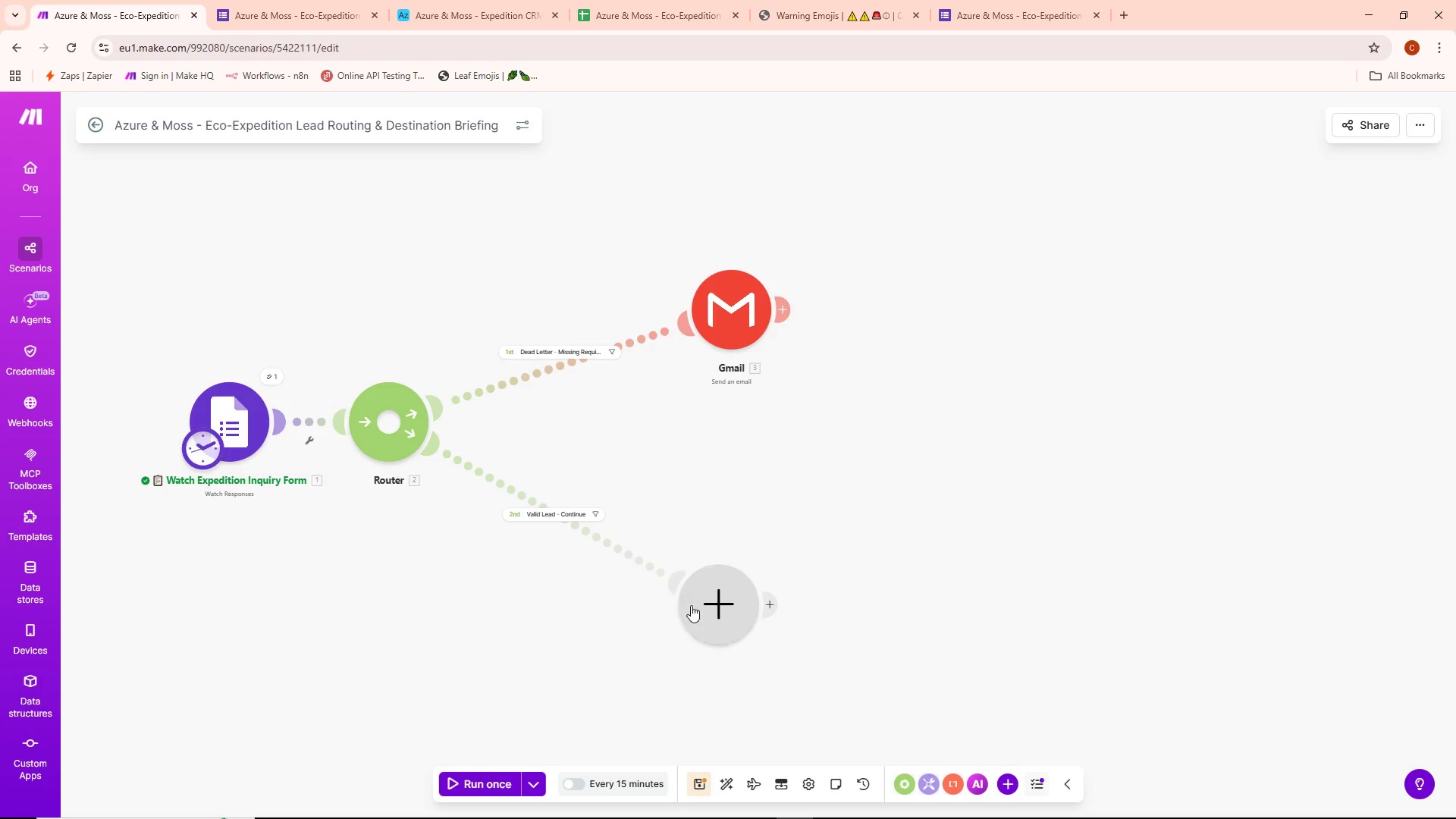 
left_click_drag(start_coordinate=[700, 611], to_coordinate=[719, 625])
 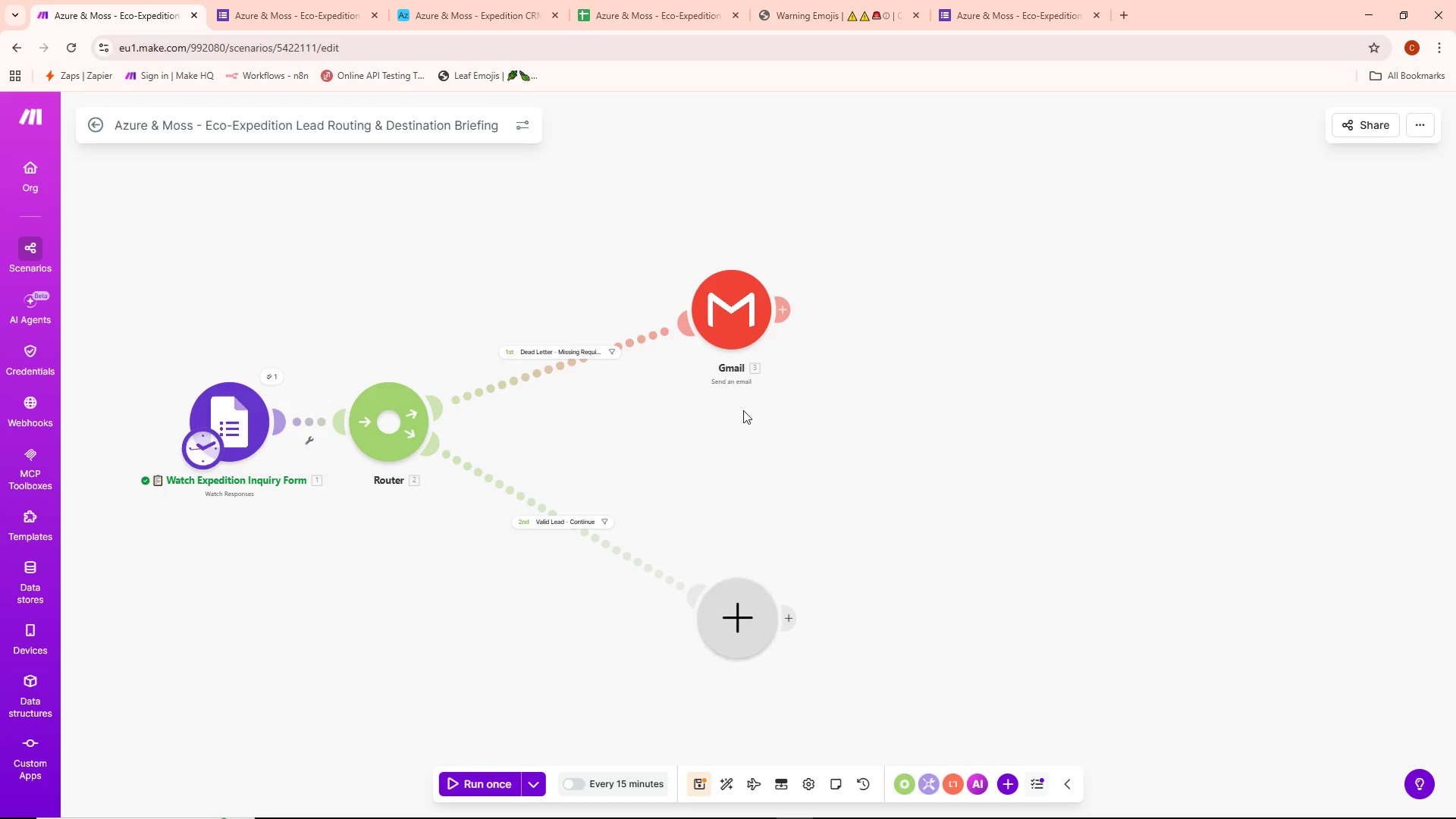 
left_click_drag(start_coordinate=[723, 334], to_coordinate=[723, 330])
 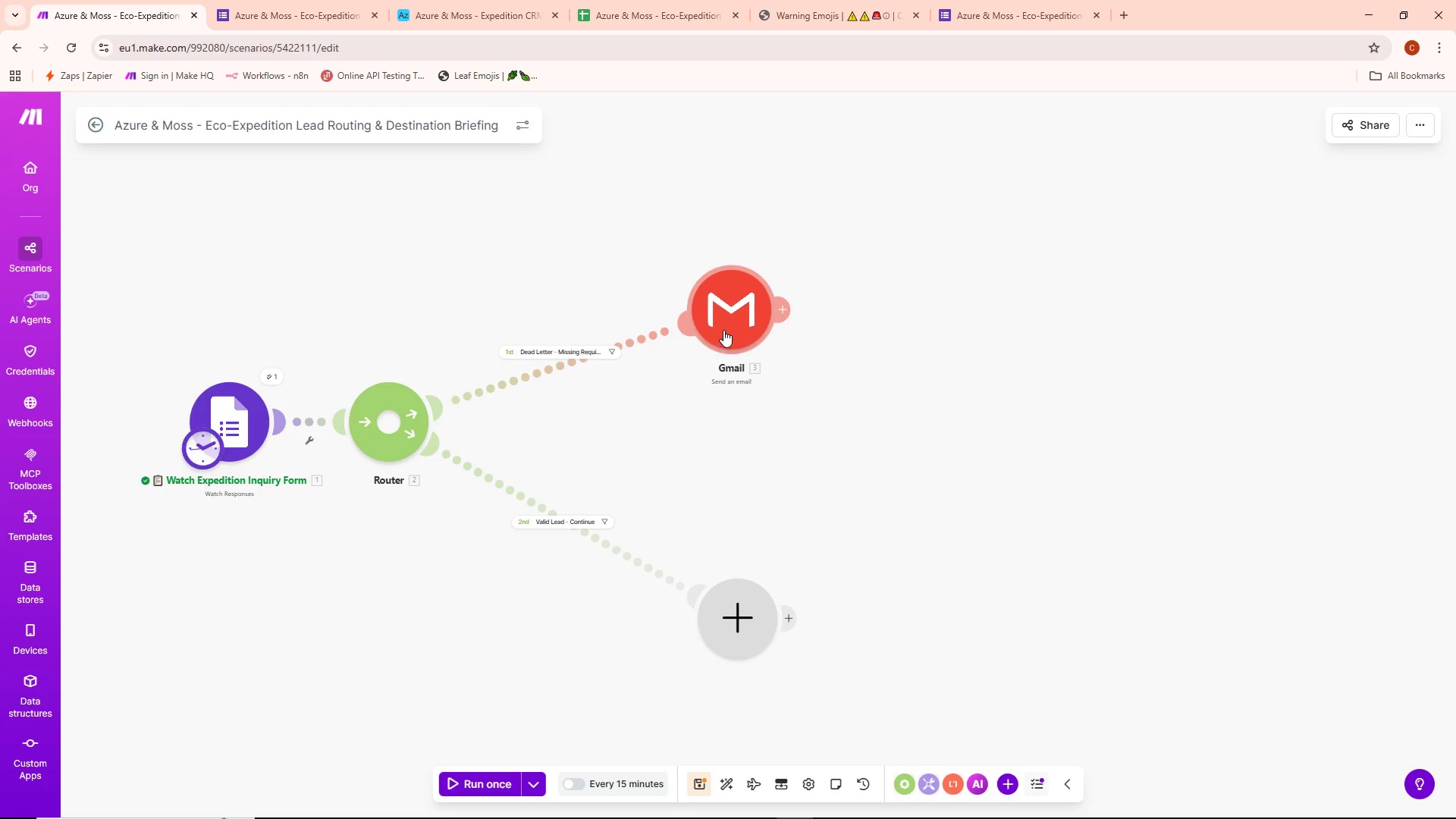 
left_click_drag(start_coordinate=[725, 323], to_coordinate=[736, 297])
 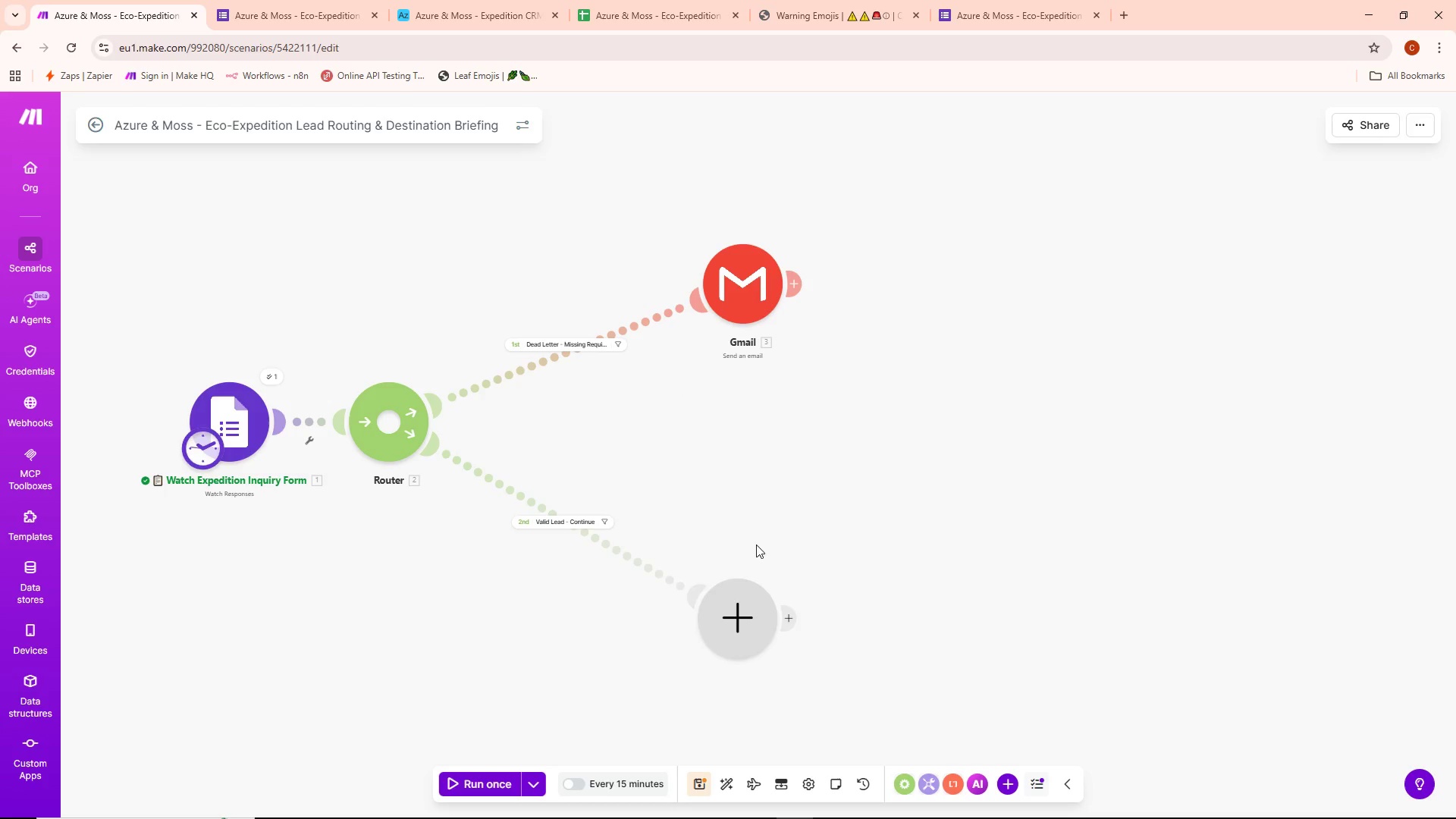 
left_click_drag(start_coordinate=[726, 615], to_coordinate=[717, 595])
 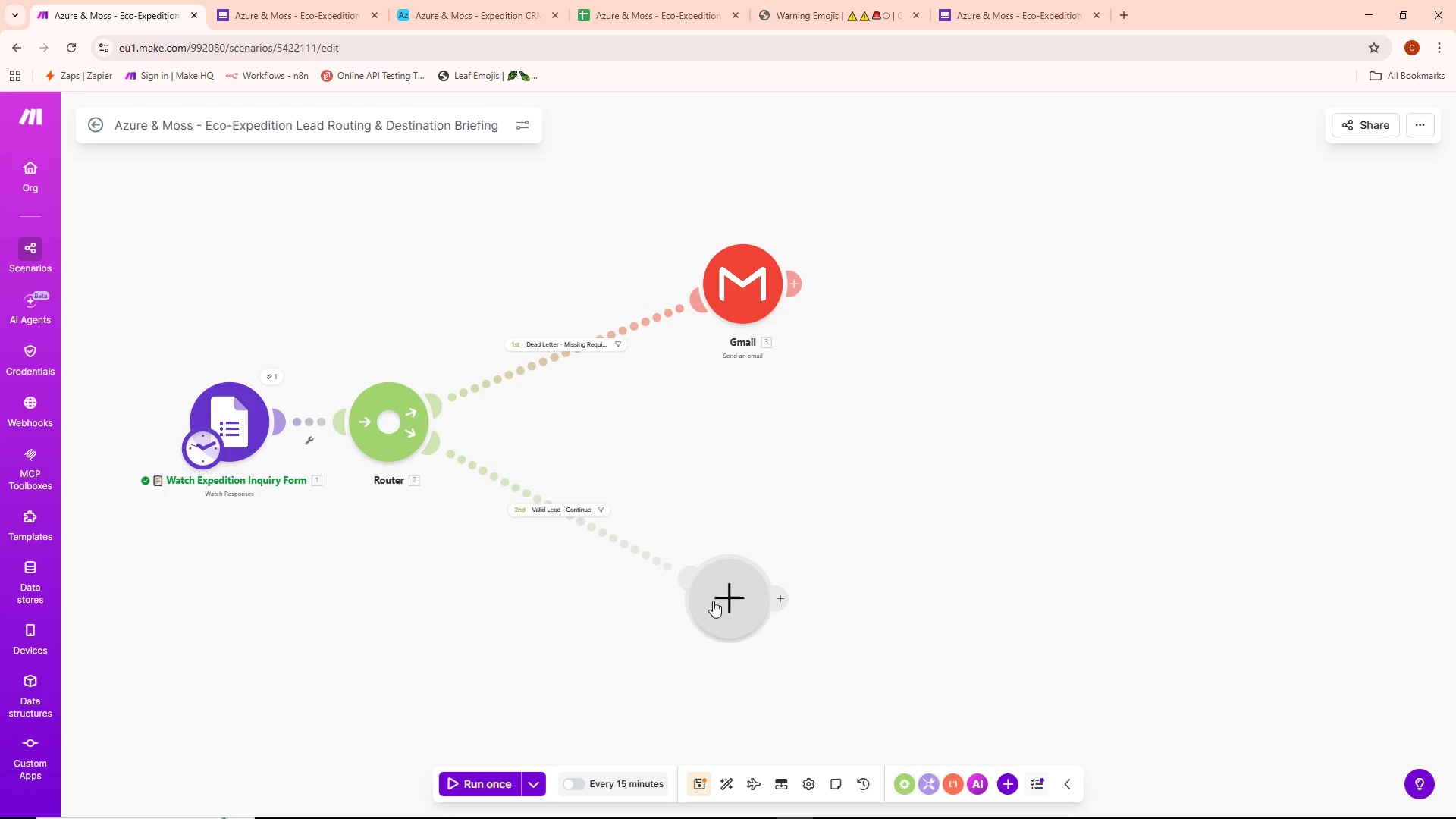 
scroll: coordinate [875, 557], scroll_direction: down, amount: 1.0
 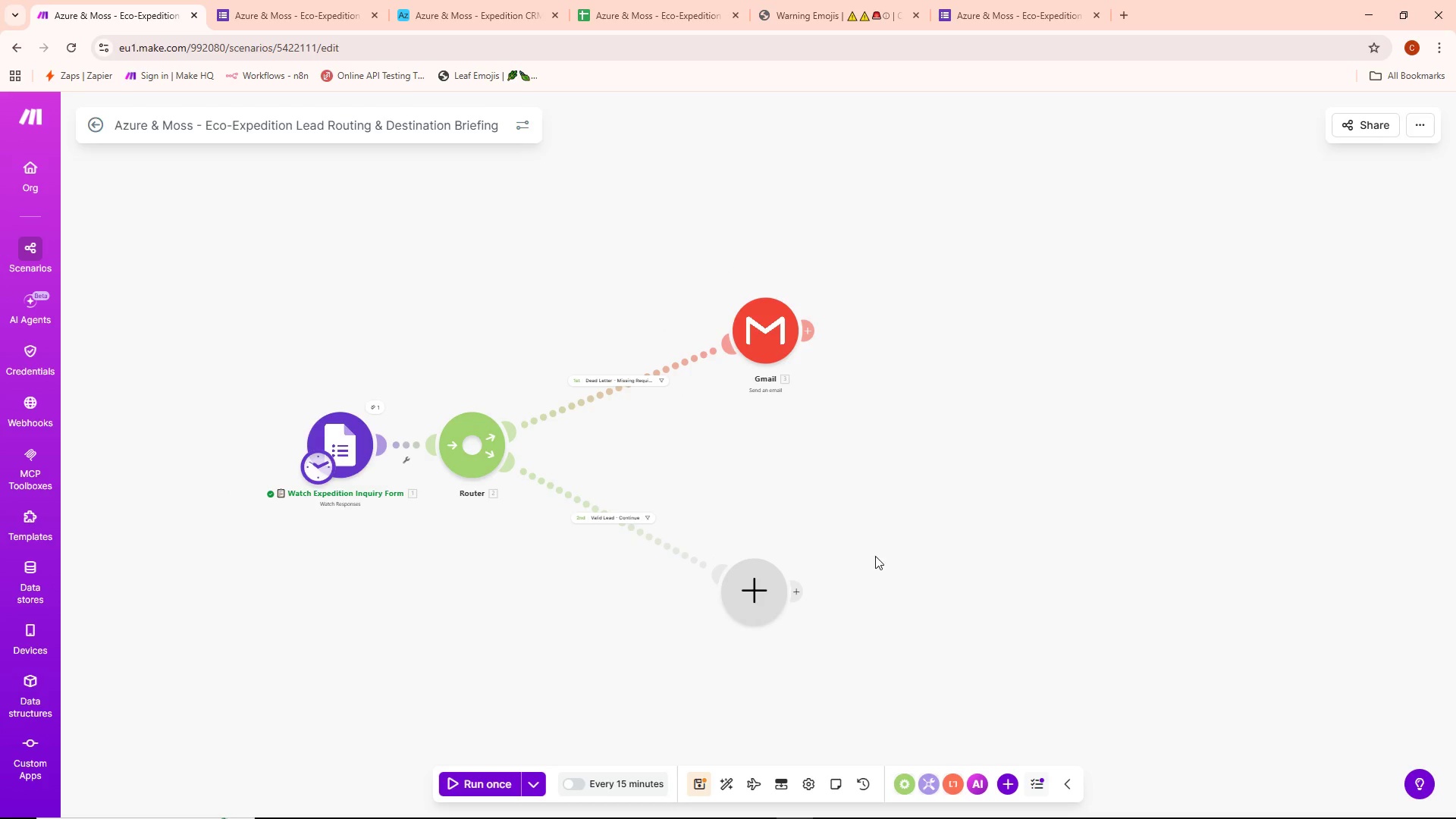 
scroll: coordinate [866, 545], scroll_direction: up, amount: 2.0
 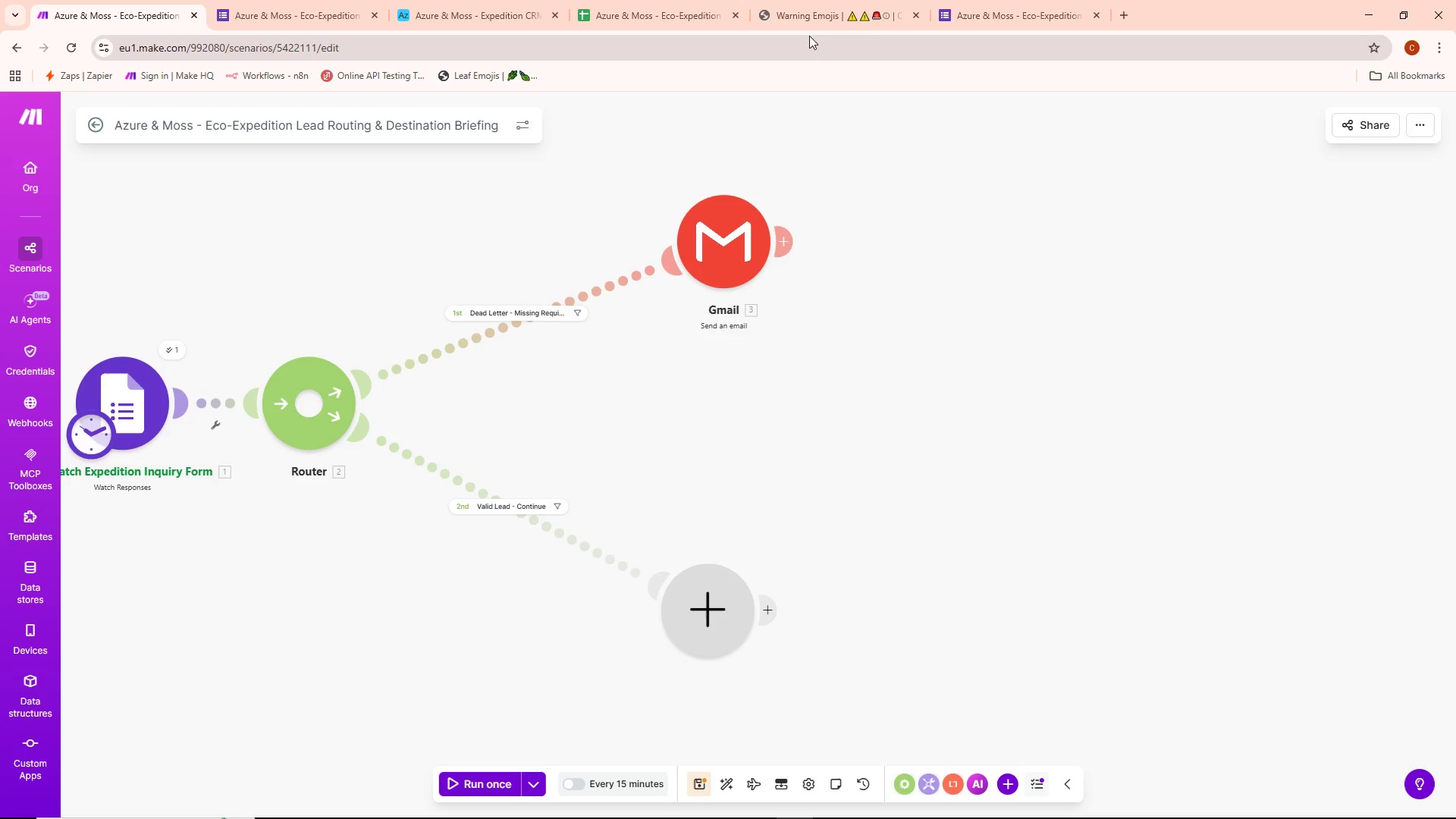 
left_click([846, 0])
 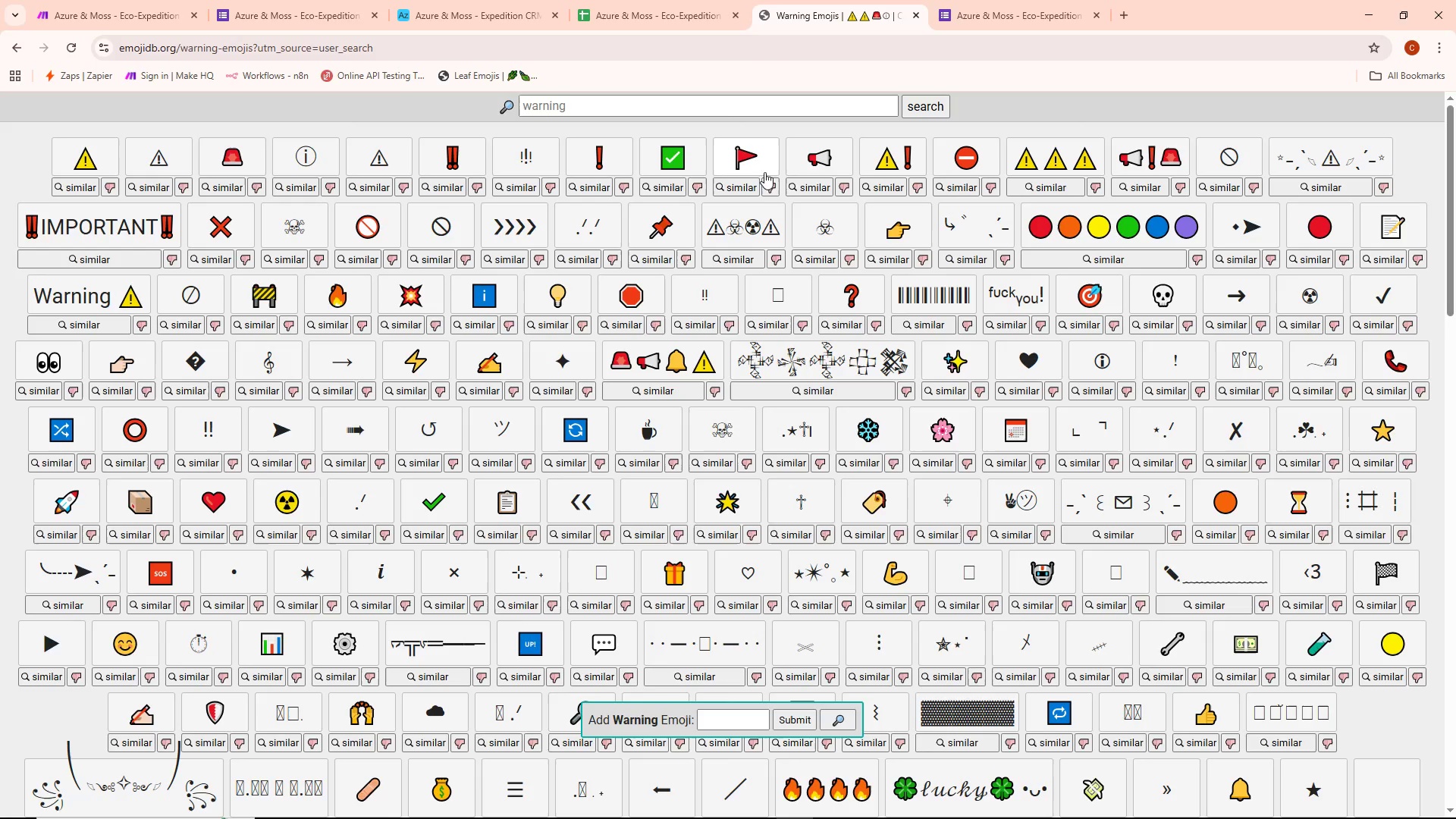 
left_click([723, 105])
 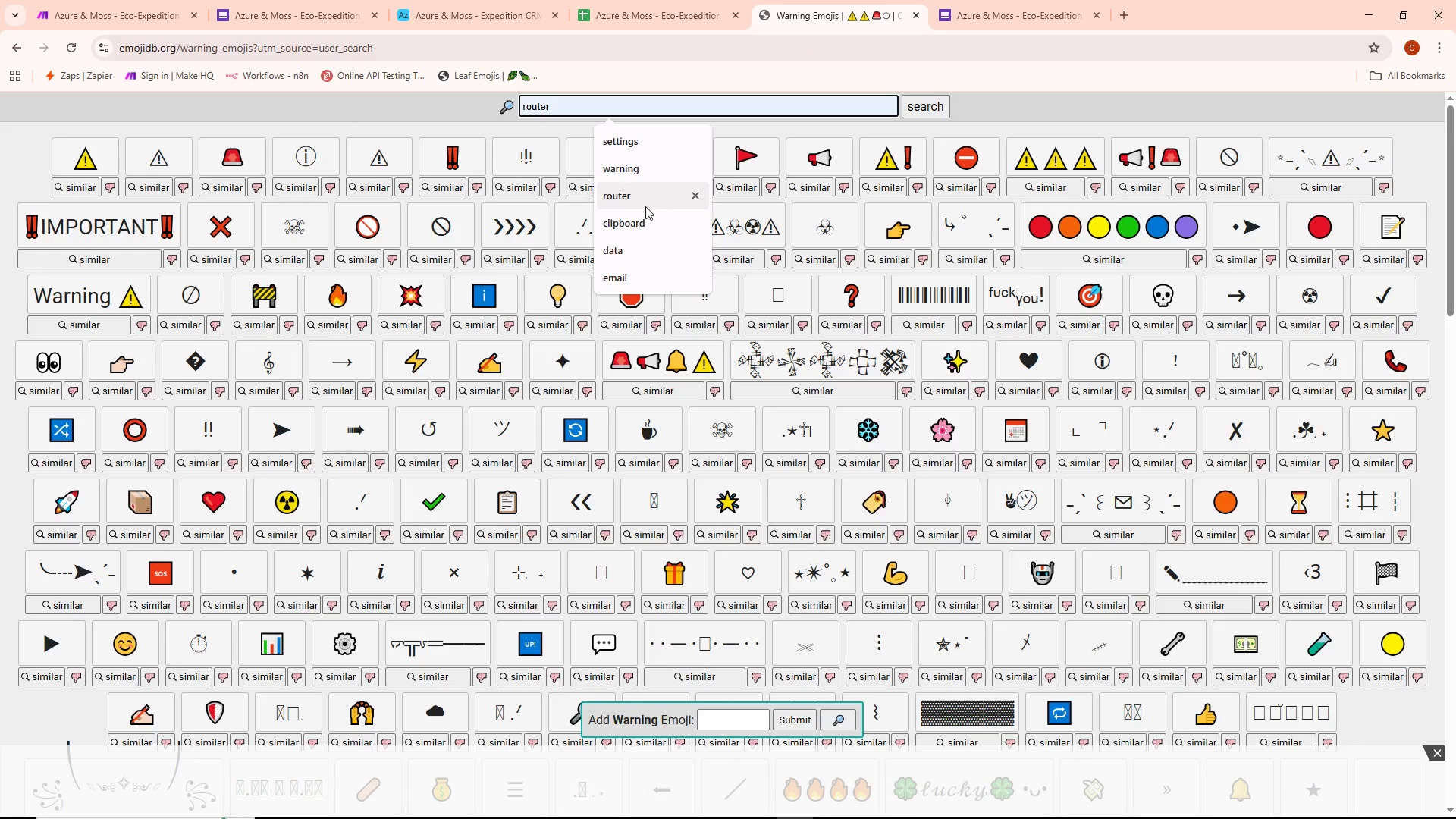 
left_click([641, 199])
 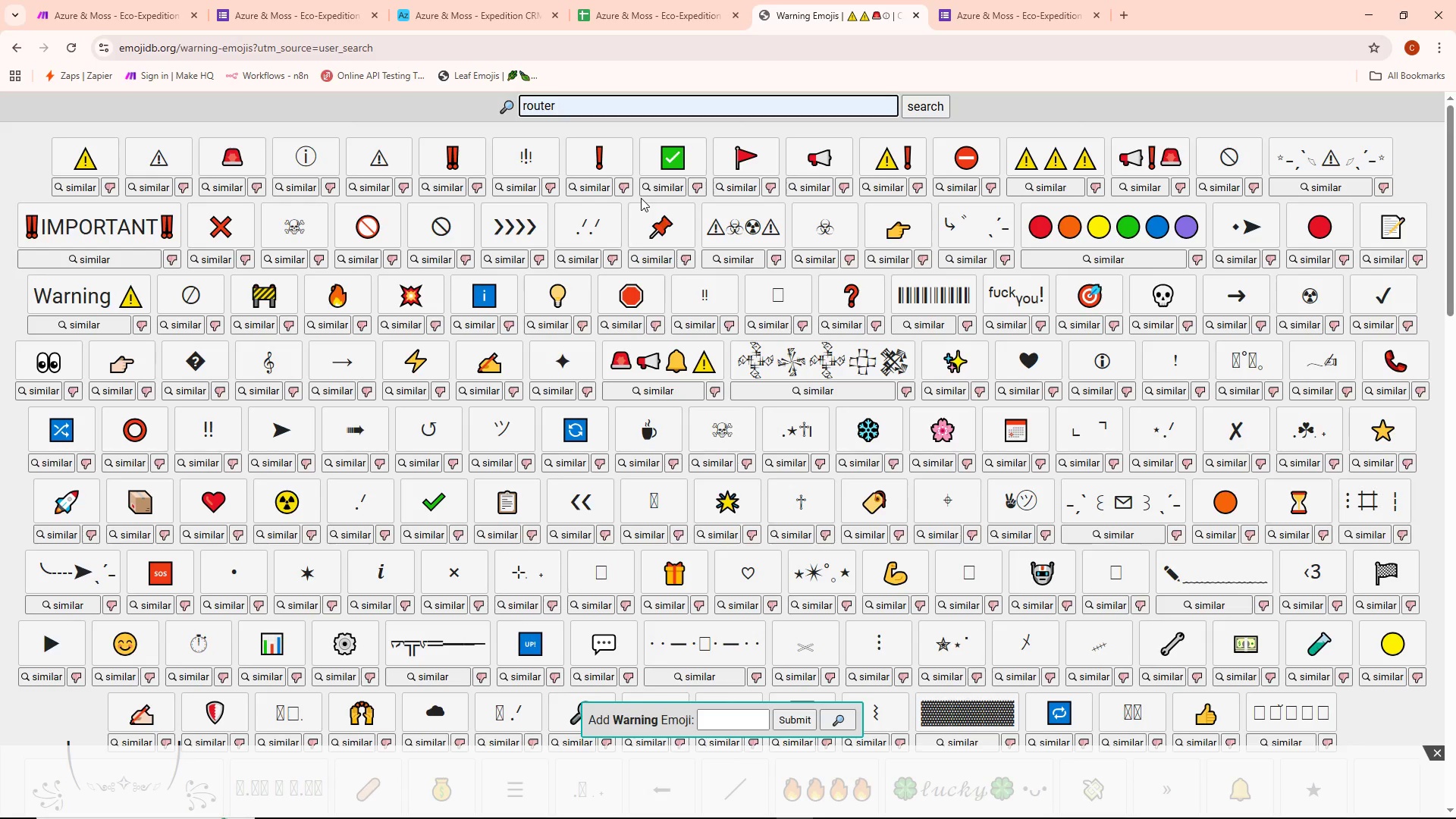 
key(NumpadEnter)
 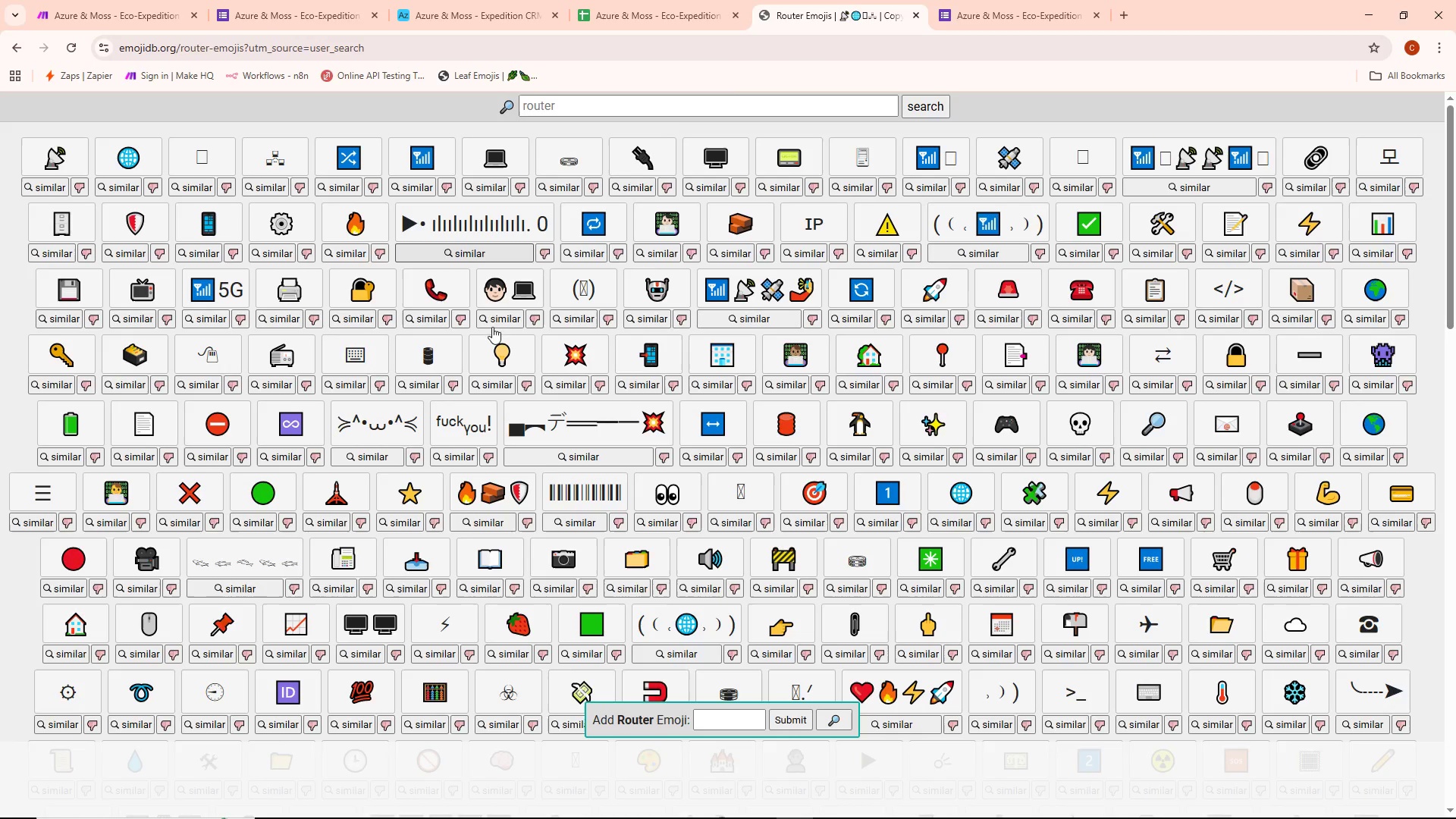 
scroll: coordinate [443, 364], scroll_direction: down, amount: 2.0
 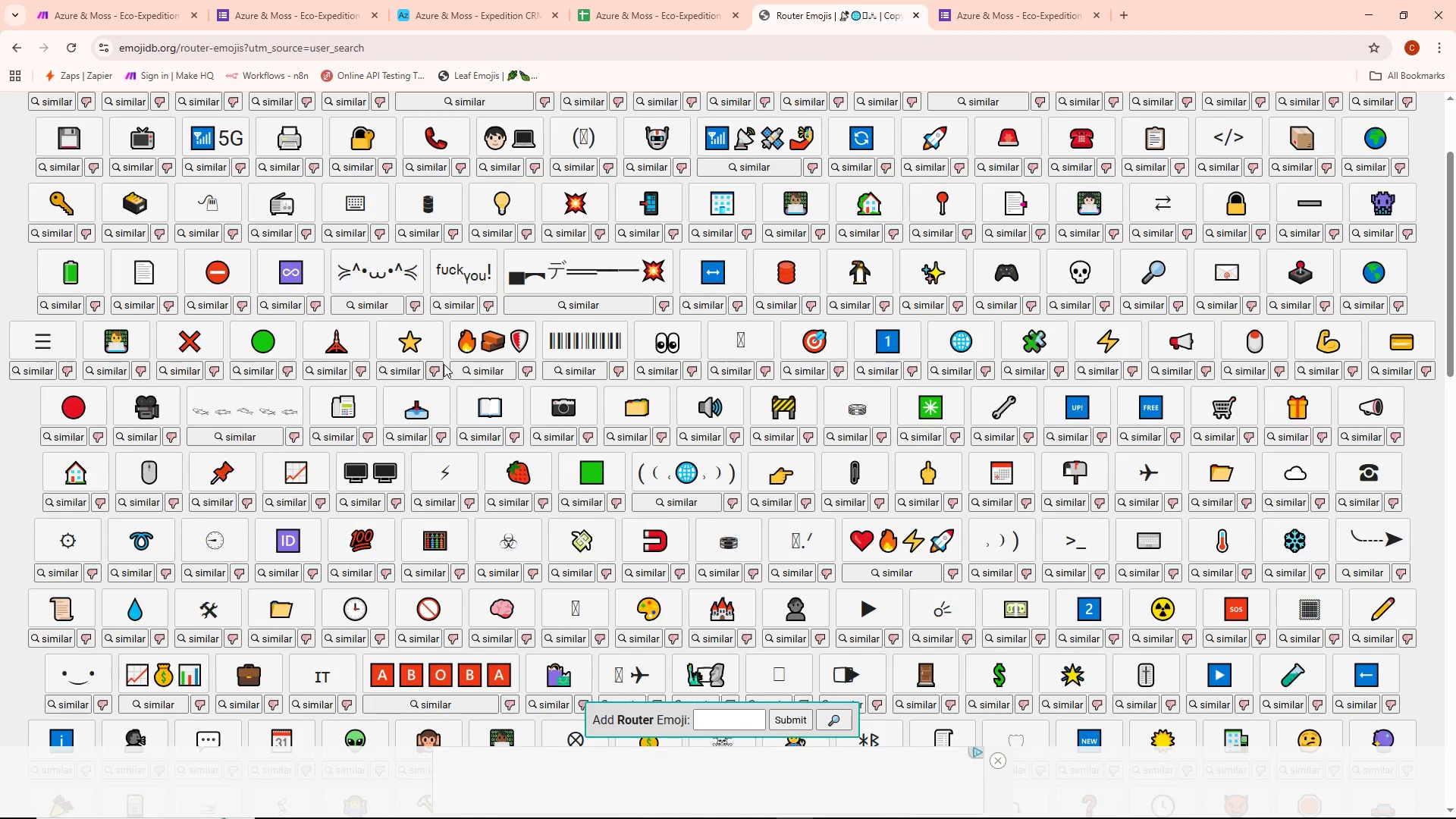 
scroll: coordinate [444, 364], scroll_direction: up, amount: 3.0
 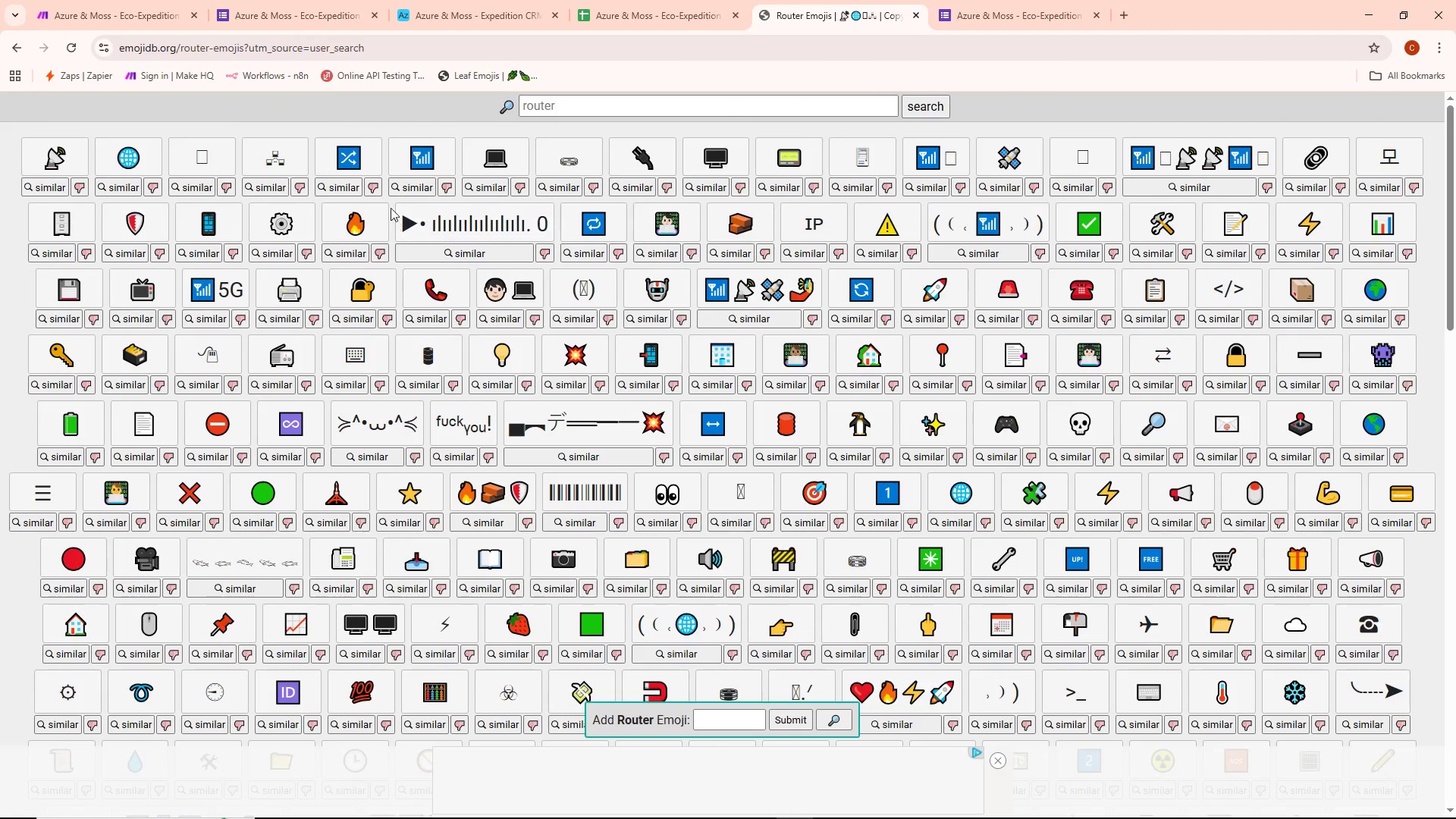 
left_click([324, 155])
 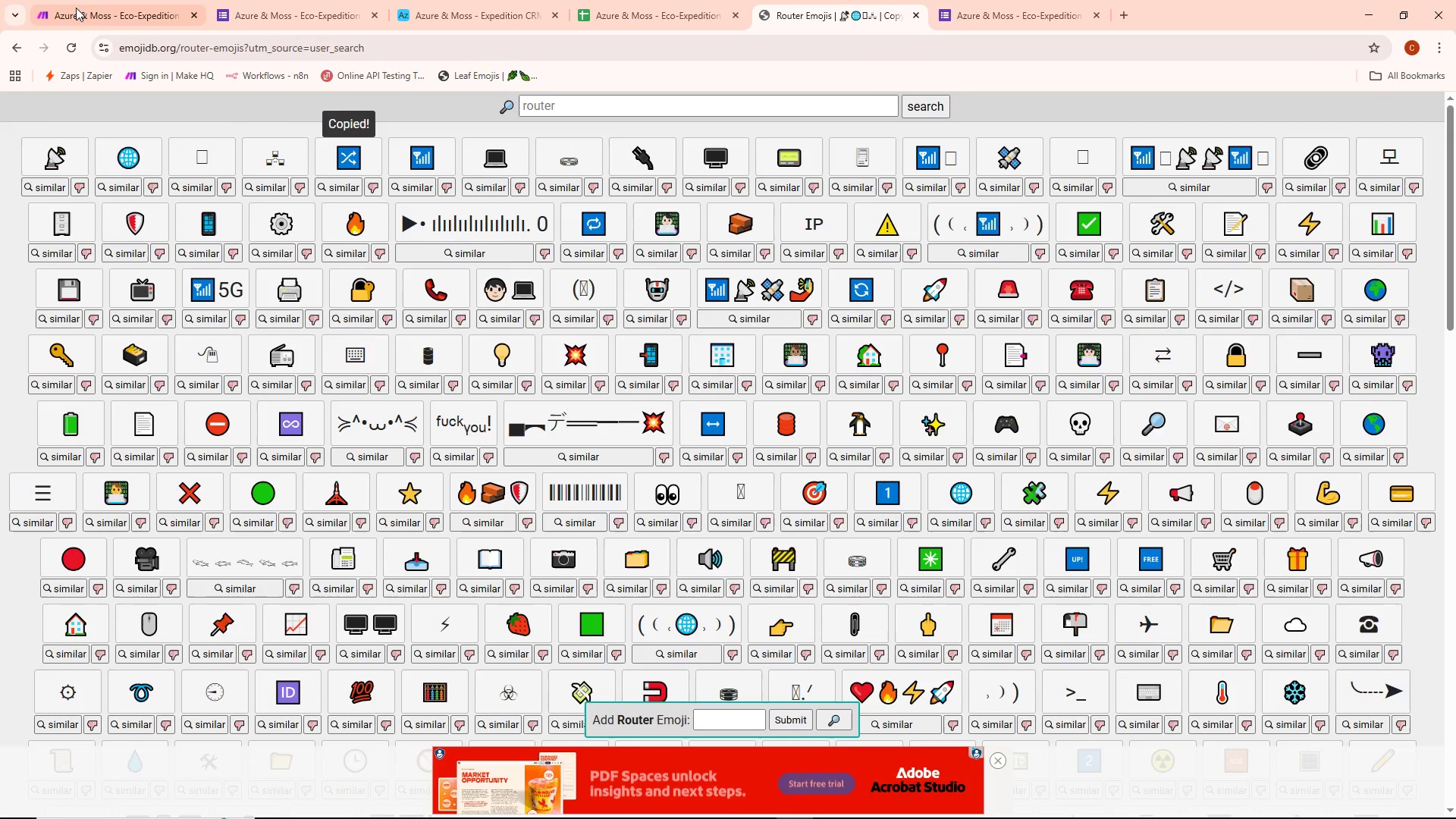 
left_click([92, 0])
 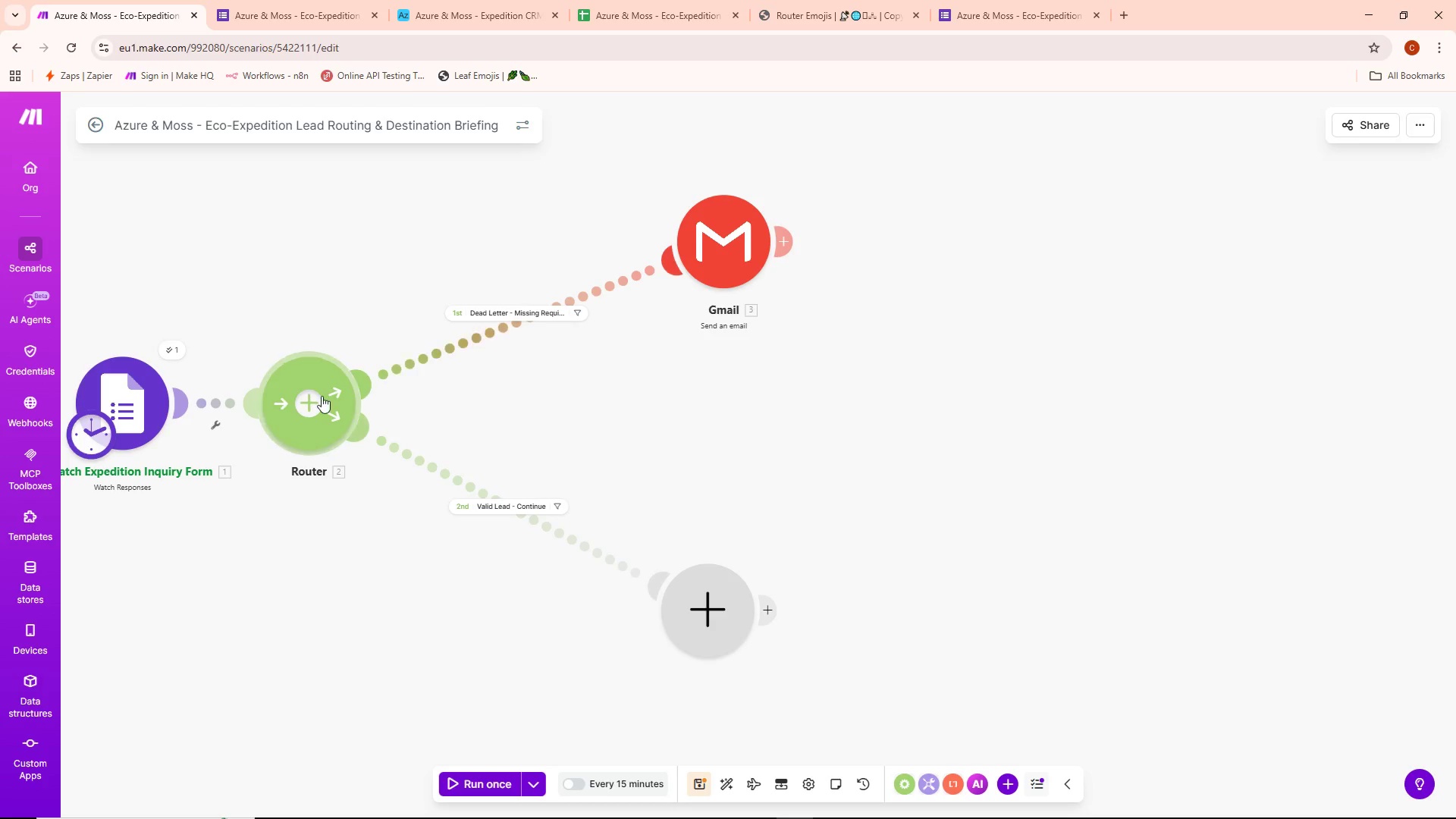 
right_click([309, 400])
 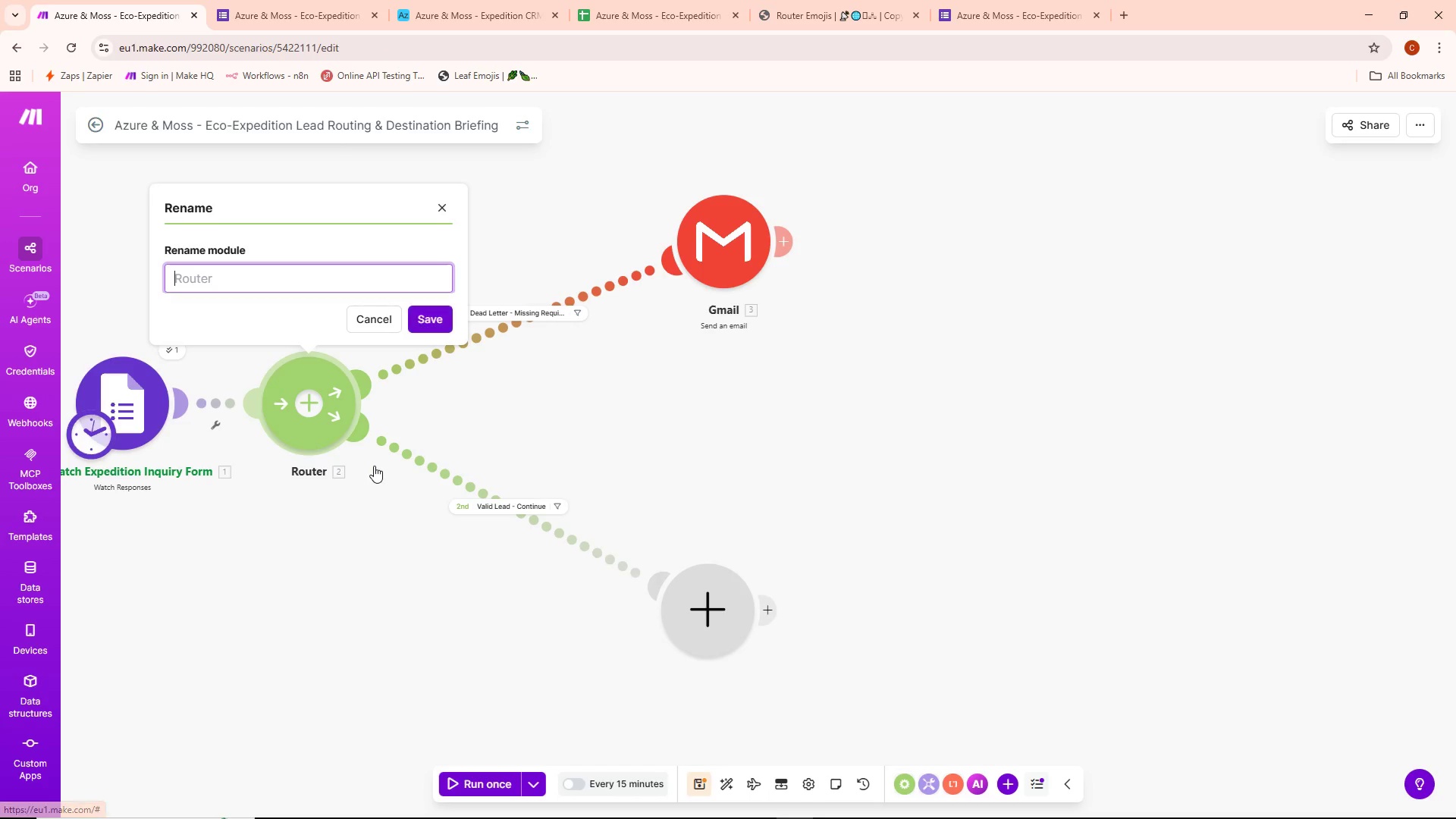 
key(Control+ControlLeft)
 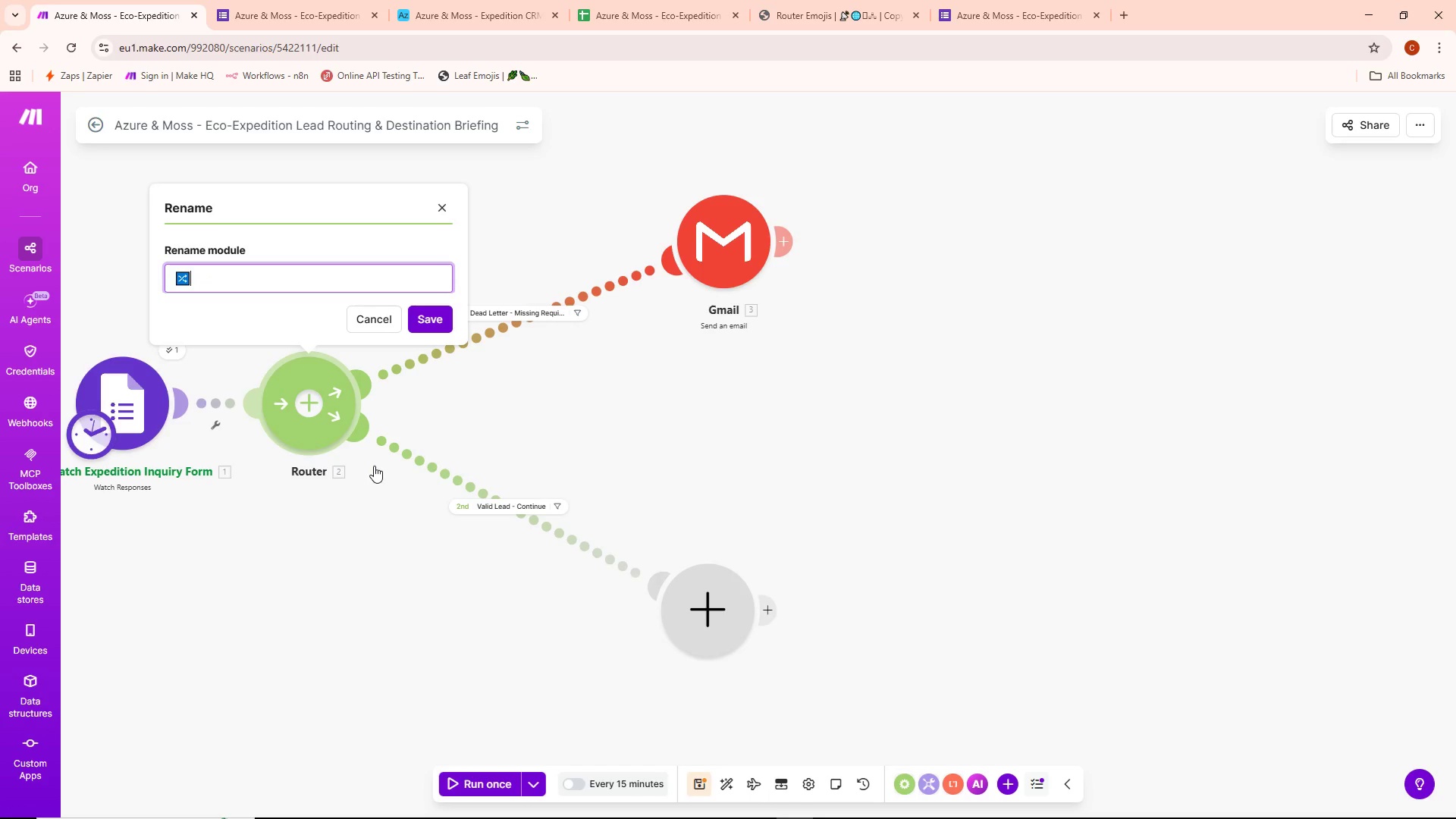 
key(Control+V)
 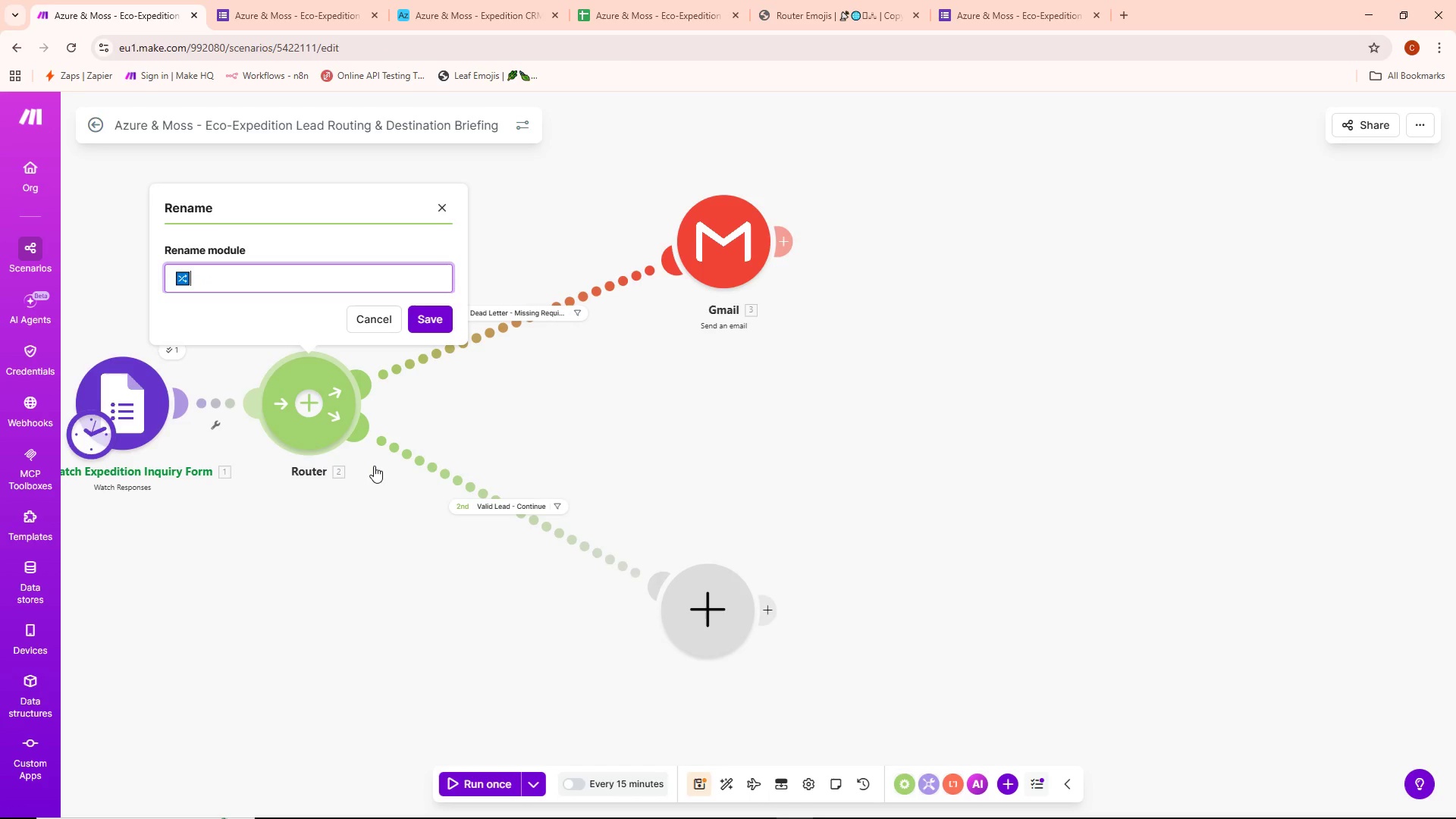 
type( Mandatory)
 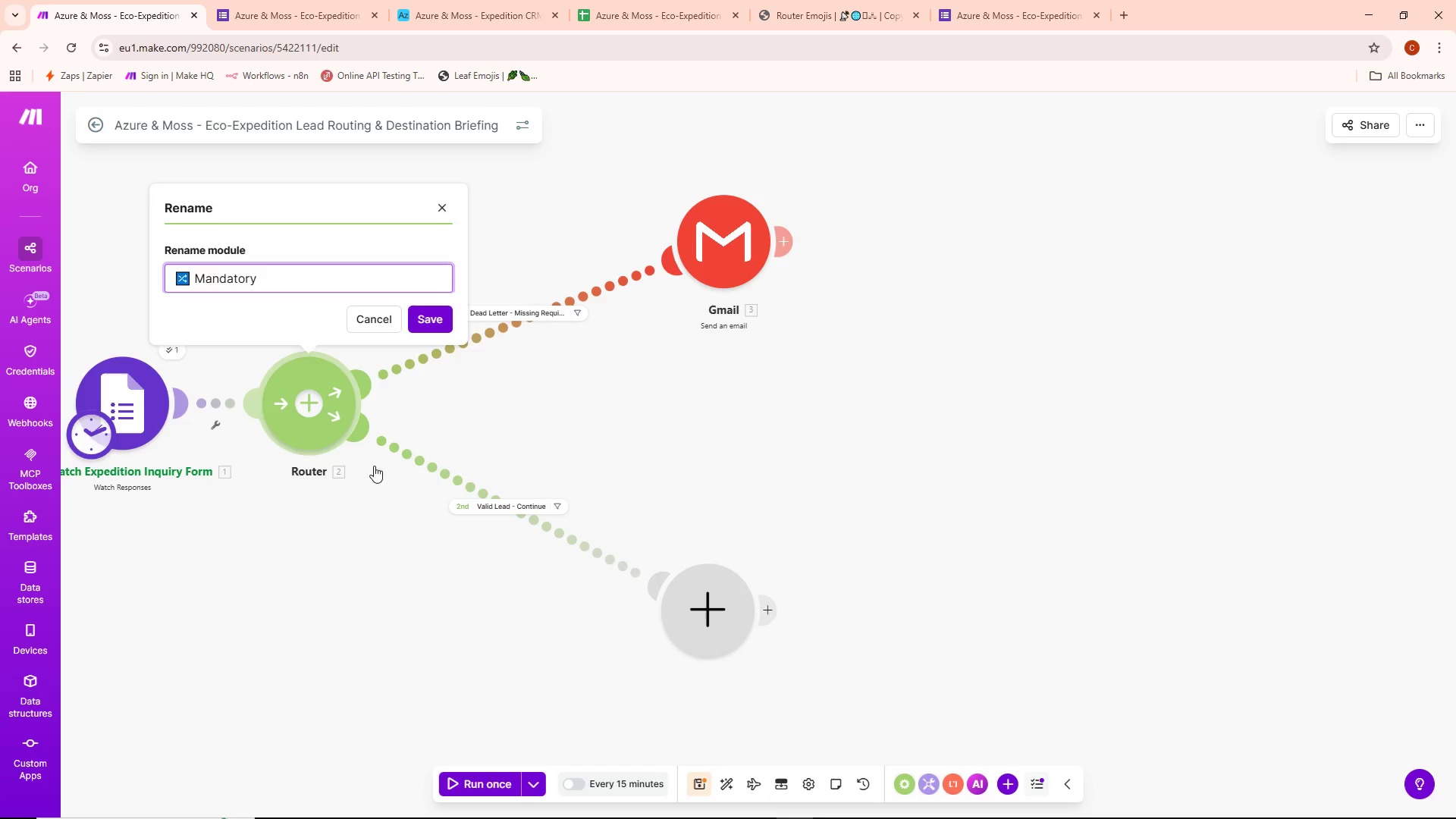 
type( Field Validation)
 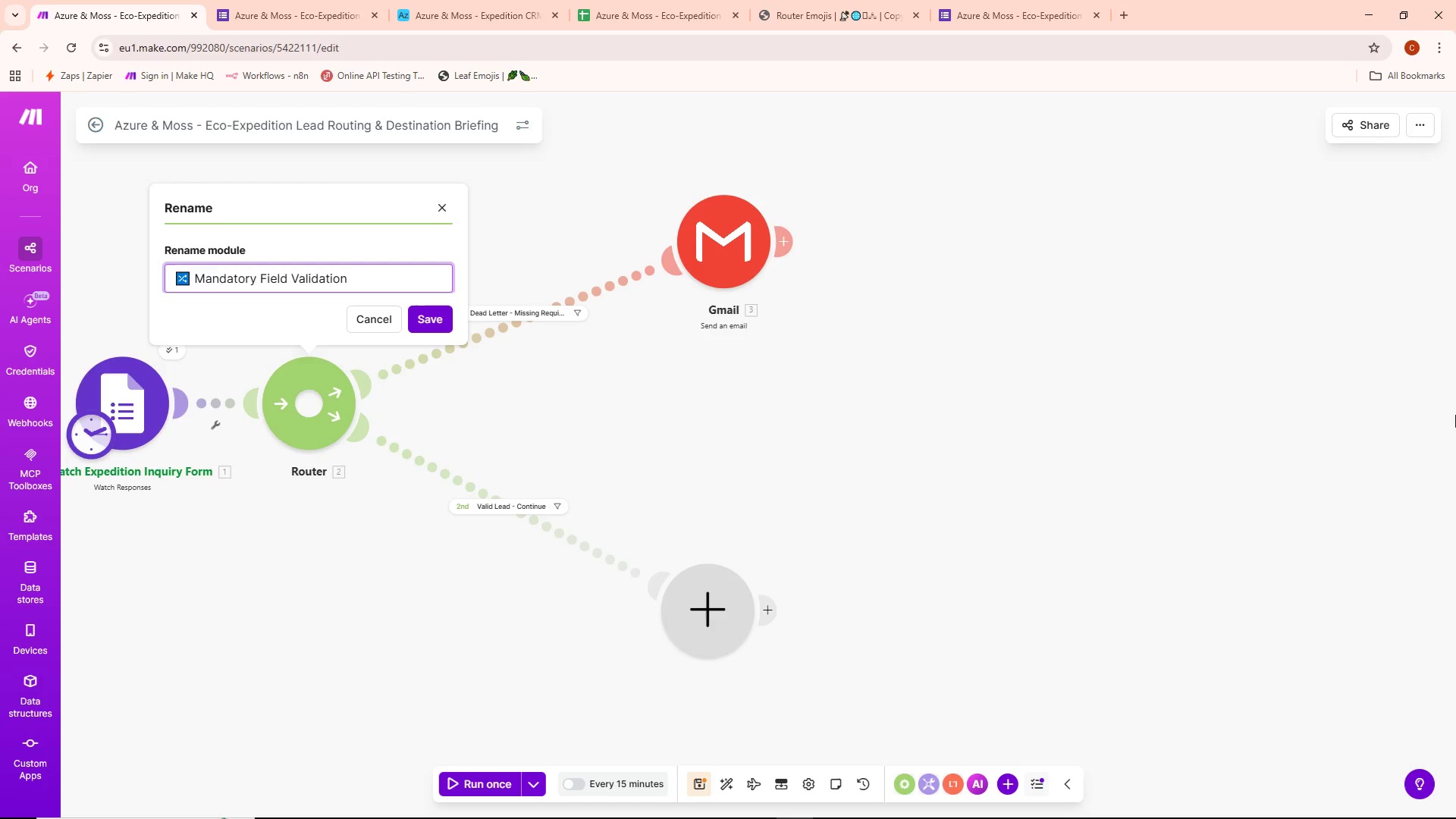 
left_click([431, 328])
 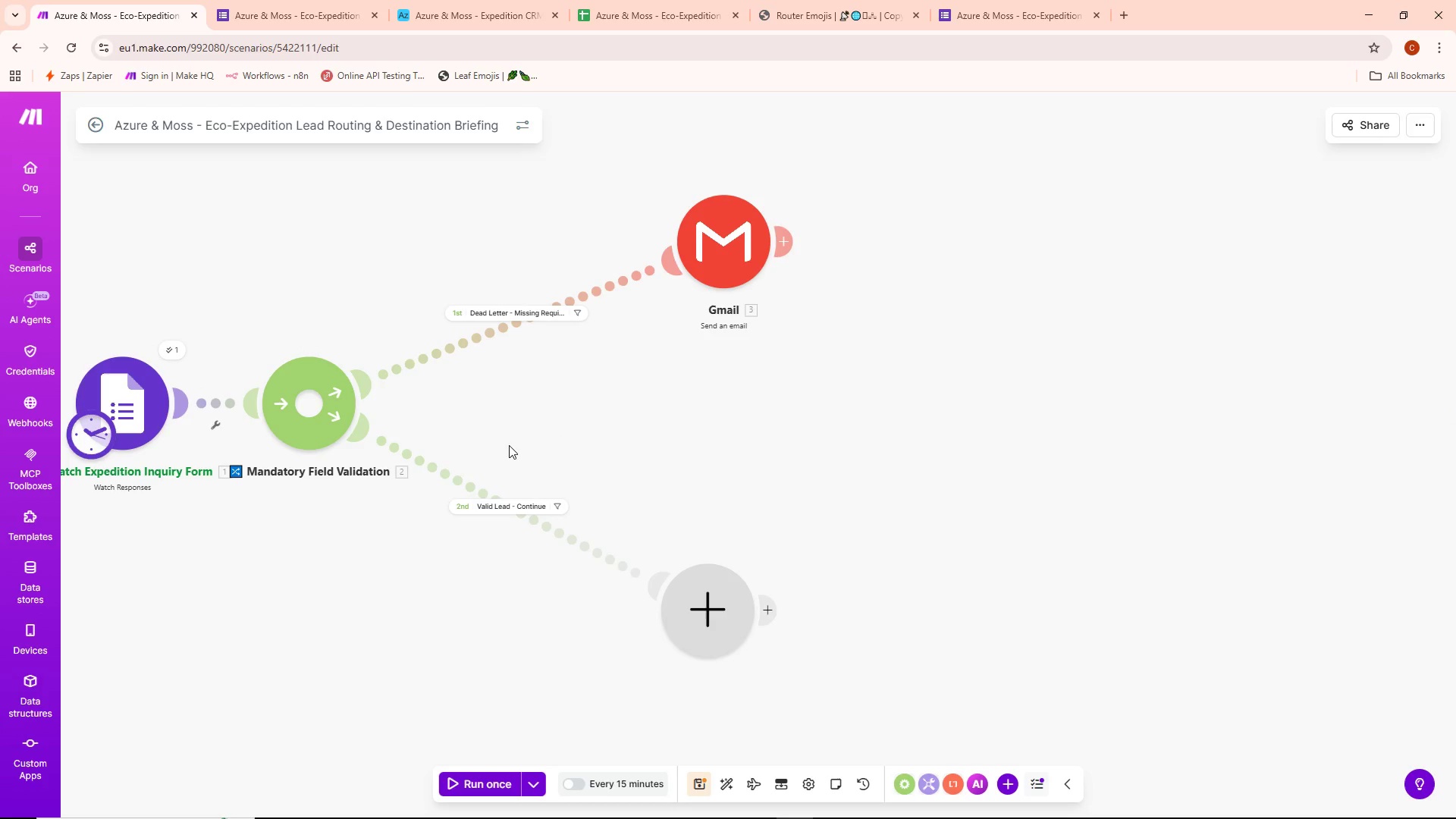 
left_click_drag(start_coordinate=[554, 429], to_coordinate=[614, 429])
 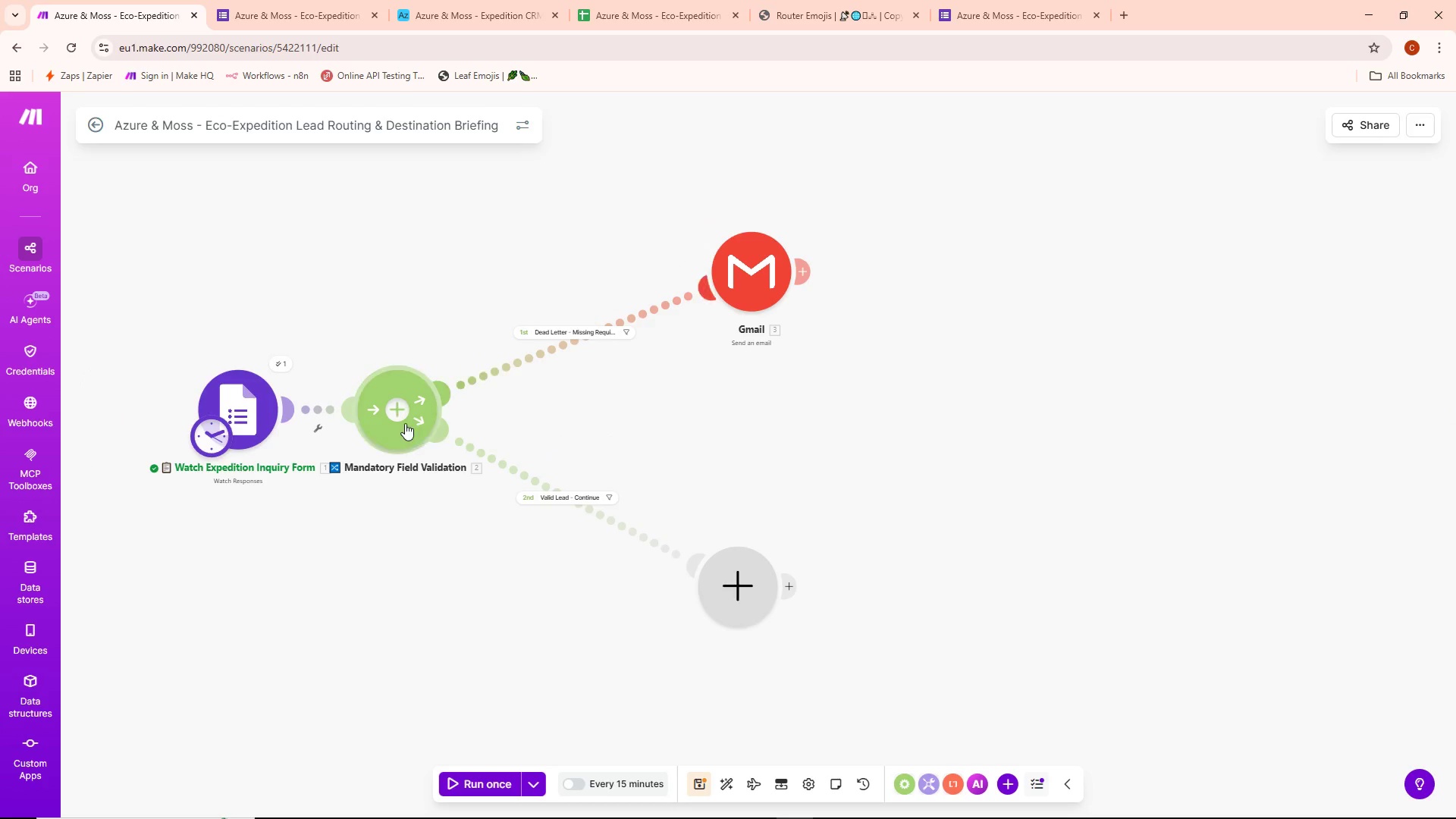 
scroll: coordinate [504, 447], scroll_direction: down, amount: 1.0
 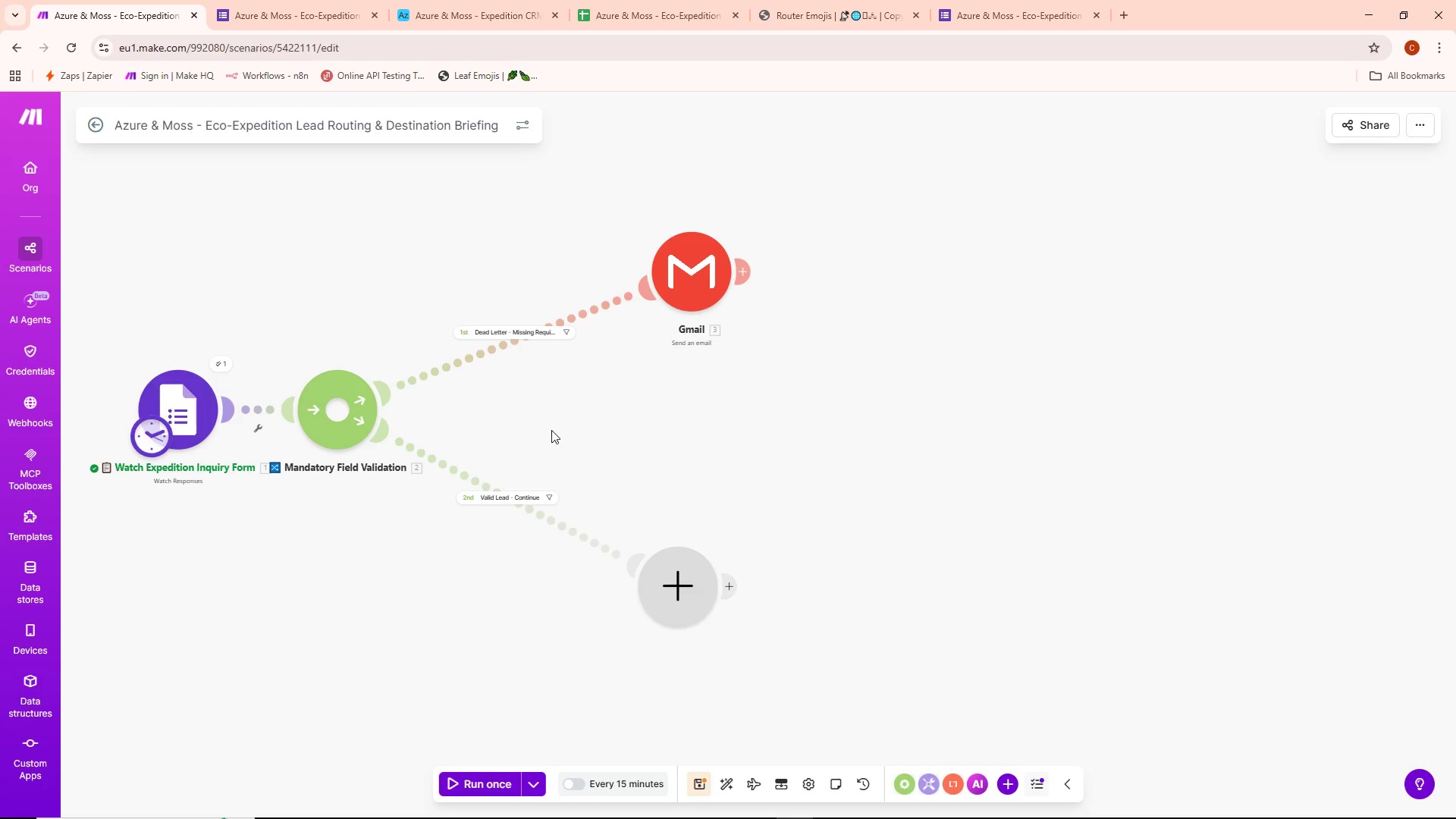 
left_click_drag(start_coordinate=[404, 423], to_coordinate=[439, 427])
 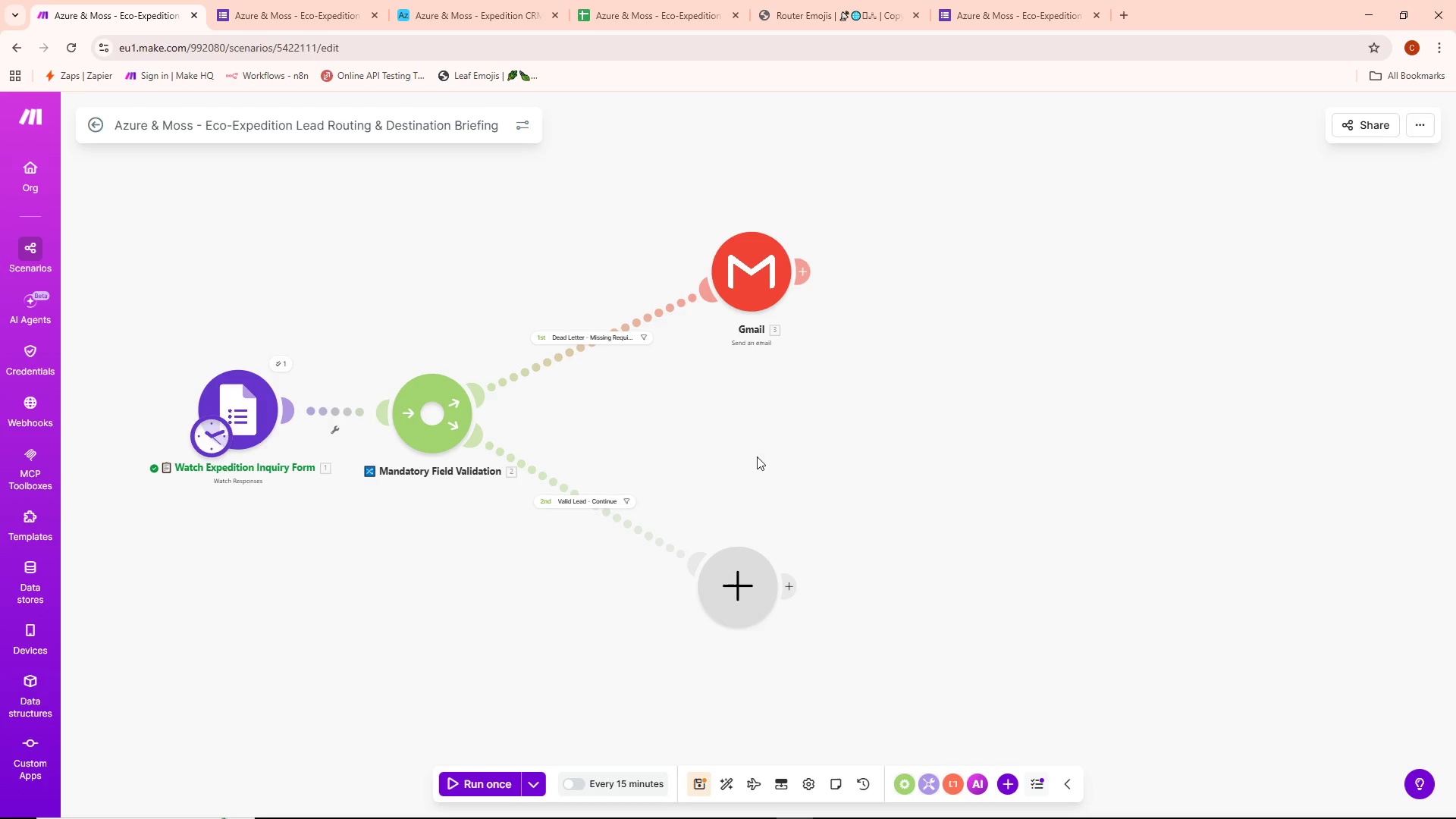 
left_click_drag(start_coordinate=[1031, 469], to_coordinate=[1007, 466])
 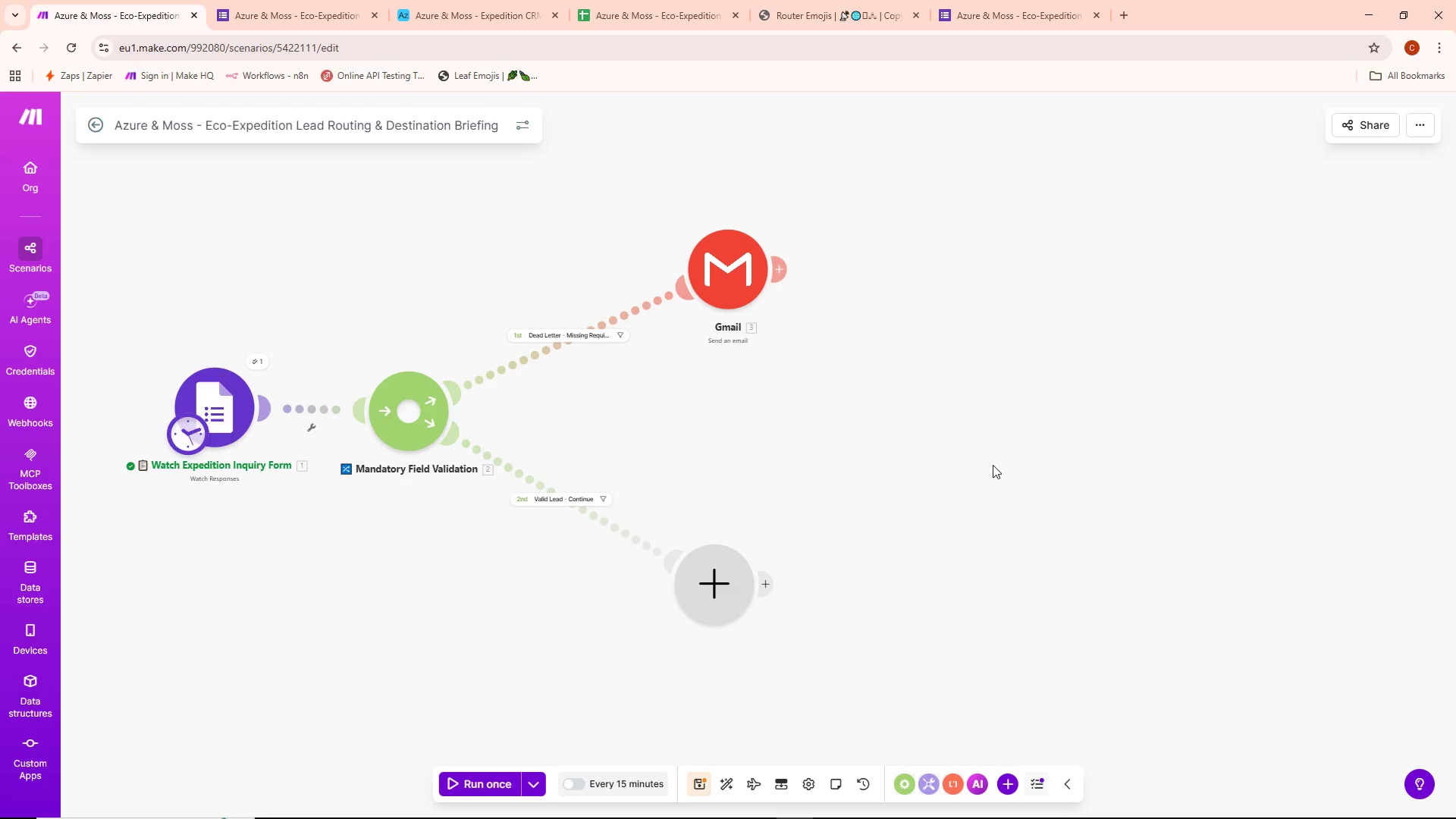 
wait(8.76)
 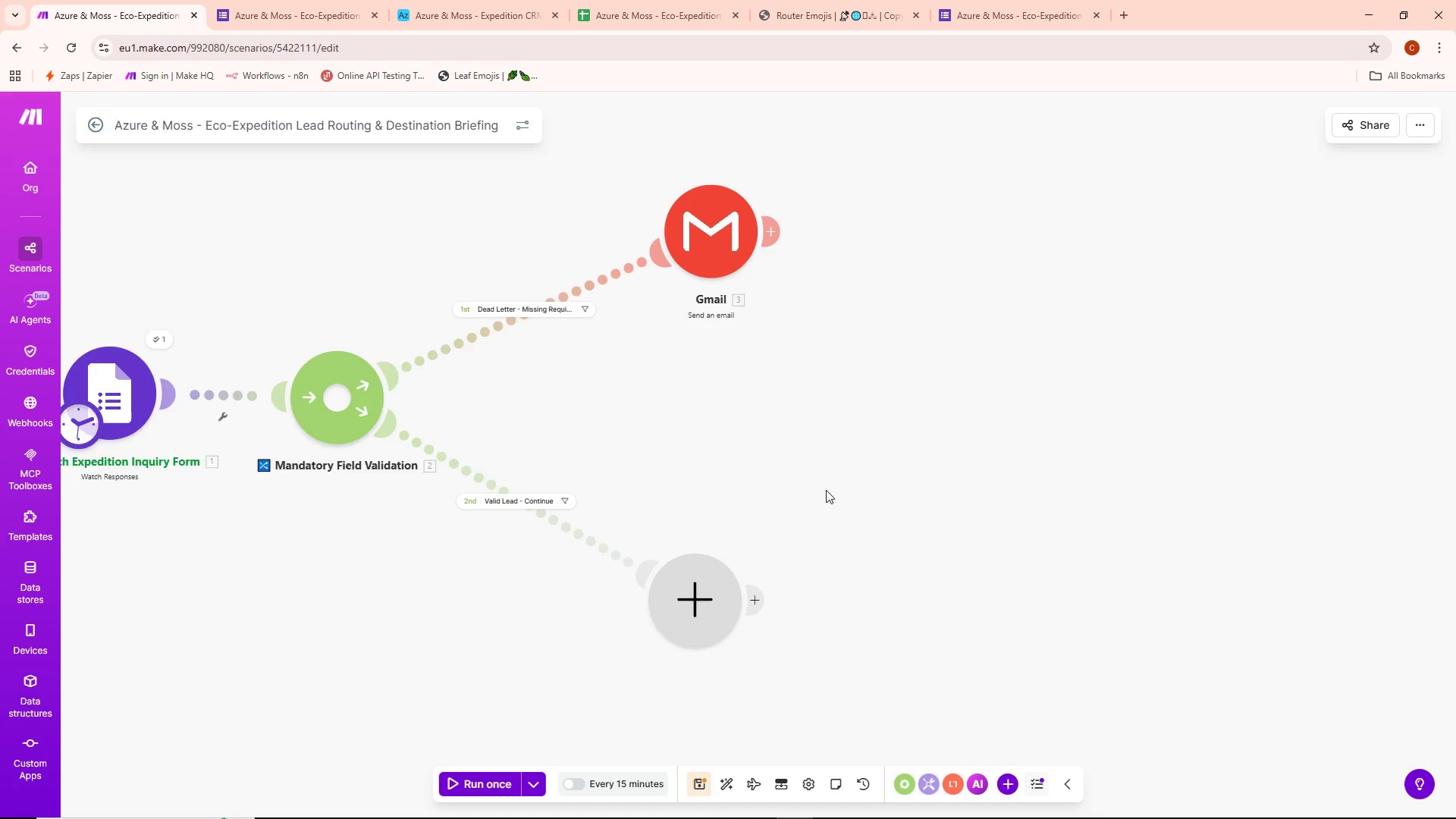 
left_click_drag(start_coordinate=[826, 490], to_coordinate=[999, 463])
 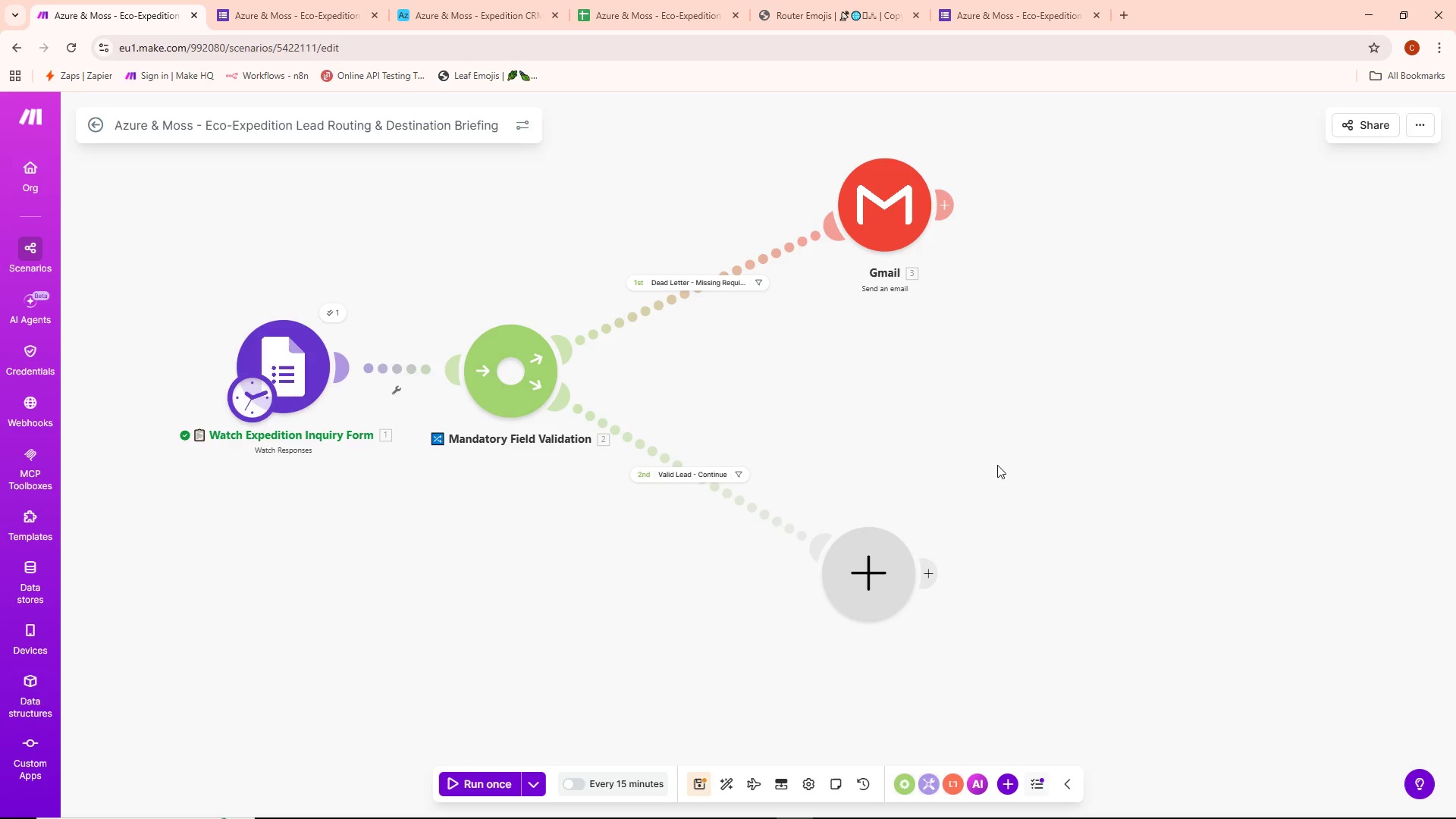 
scroll: coordinate [827, 491], scroll_direction: up, amount: 1.0
 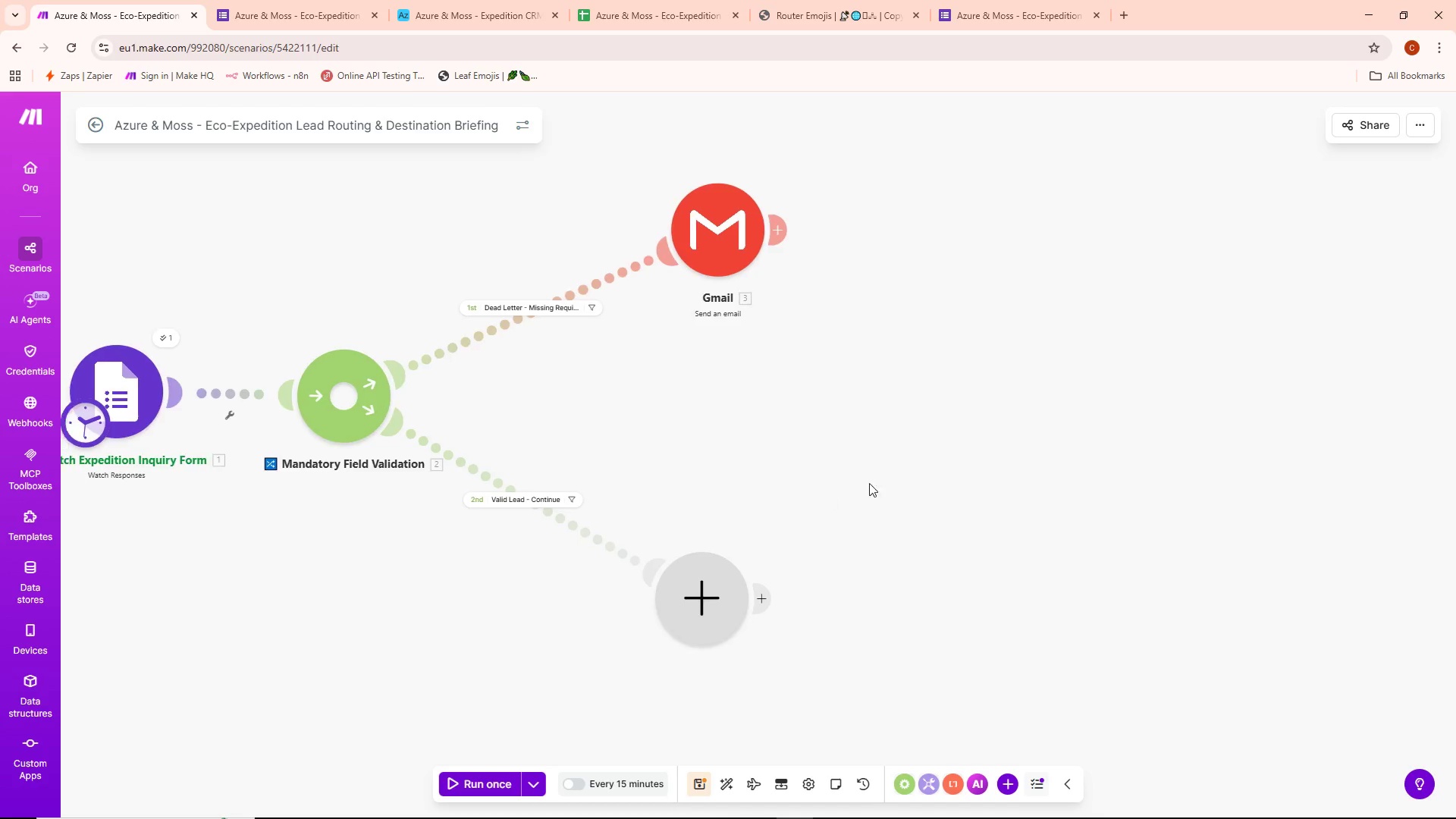 
wait(5.06)
 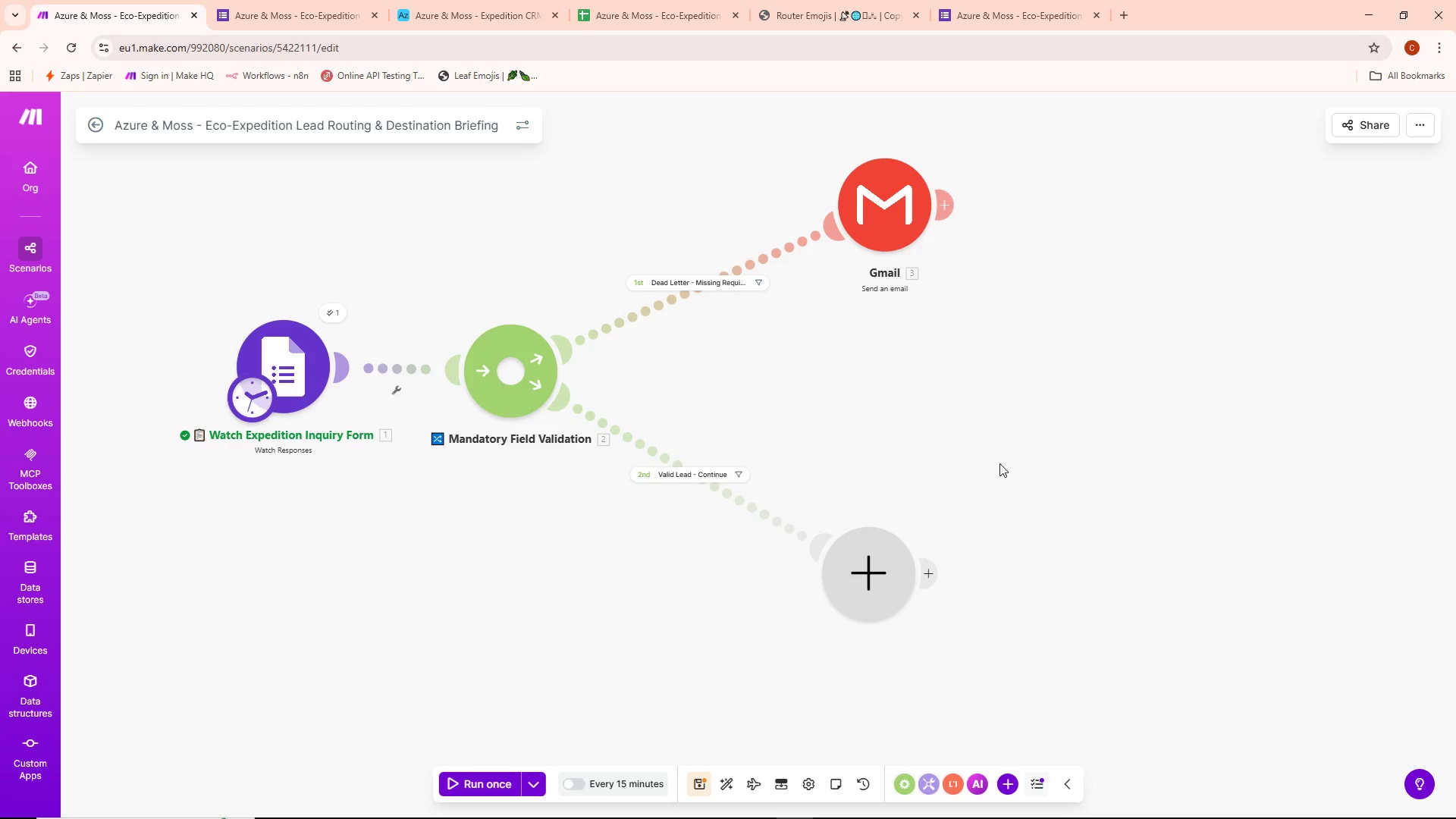 
right_click([855, 238])
 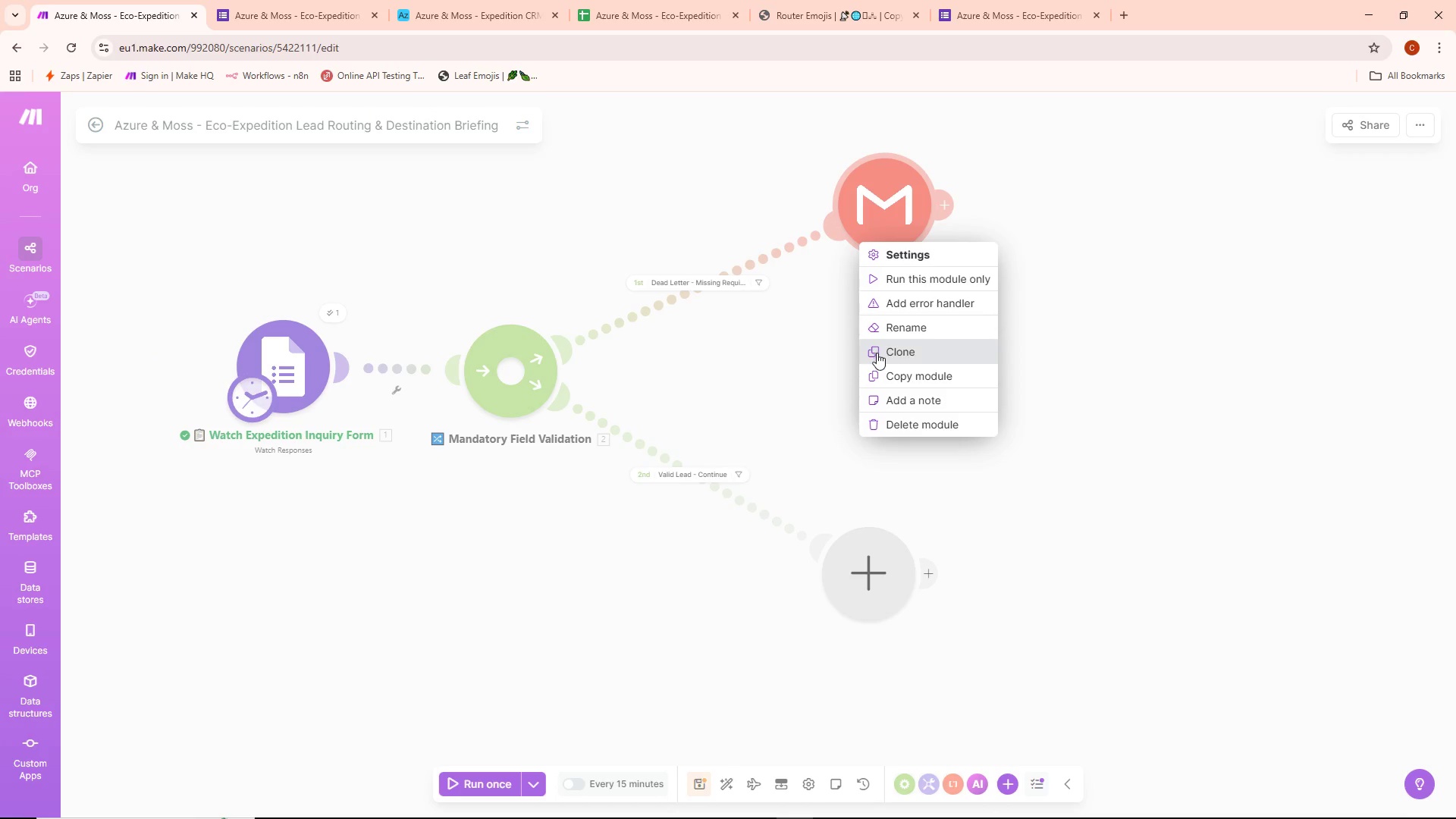 
left_click([903, 314])
 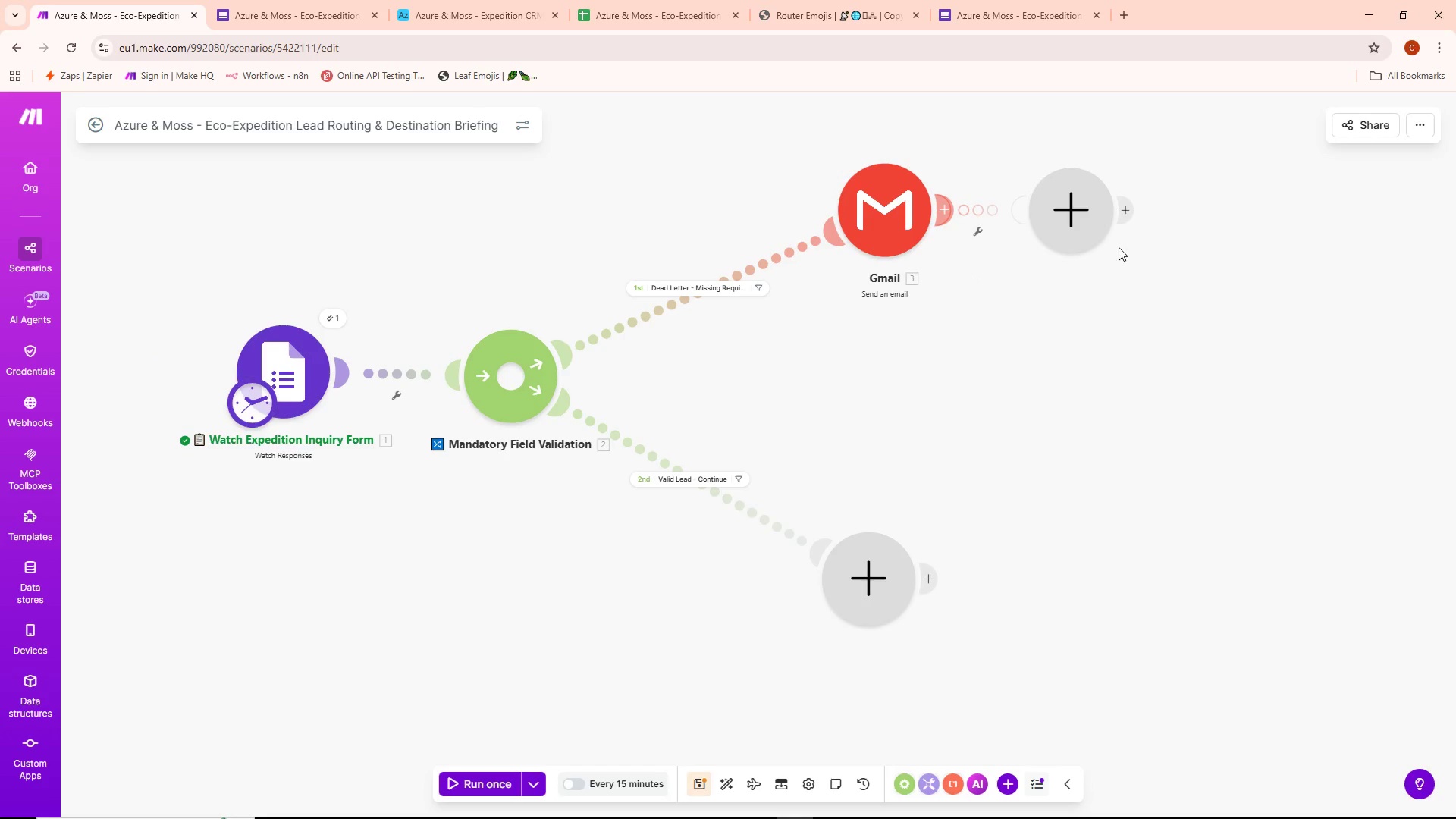 
right_click([1053, 237])
 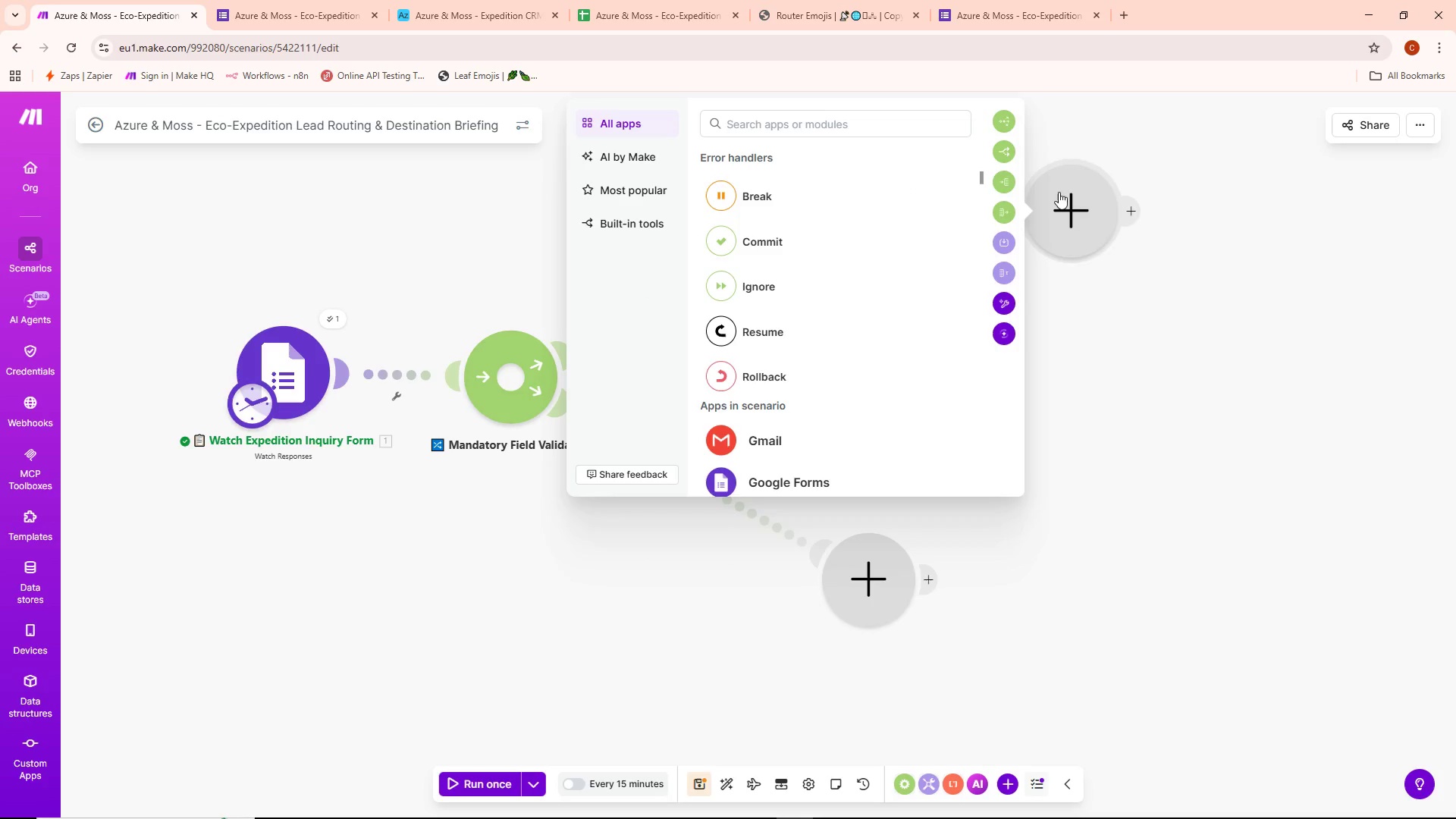 
left_click([1091, 221])
 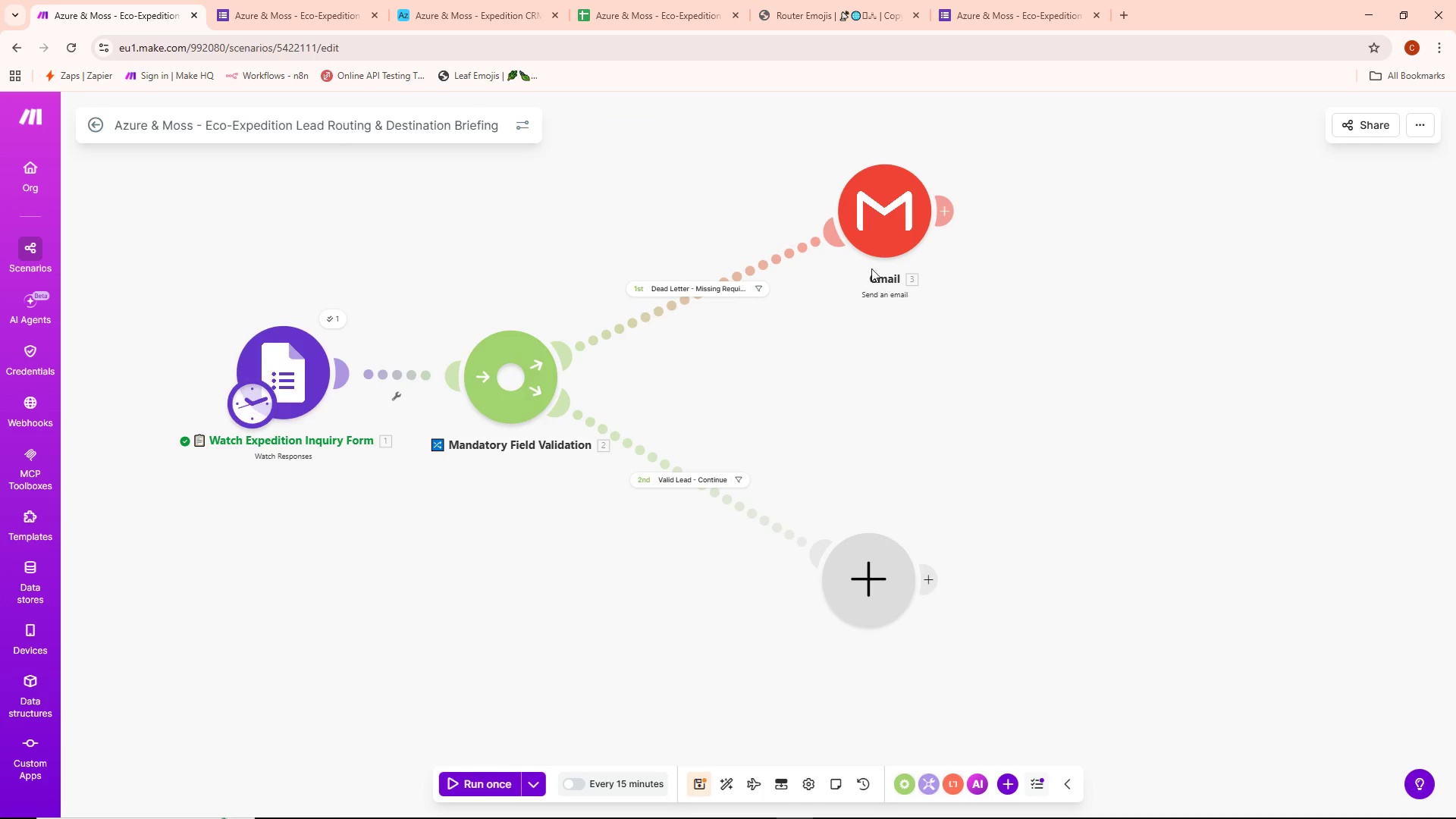 
right_click([887, 219])
 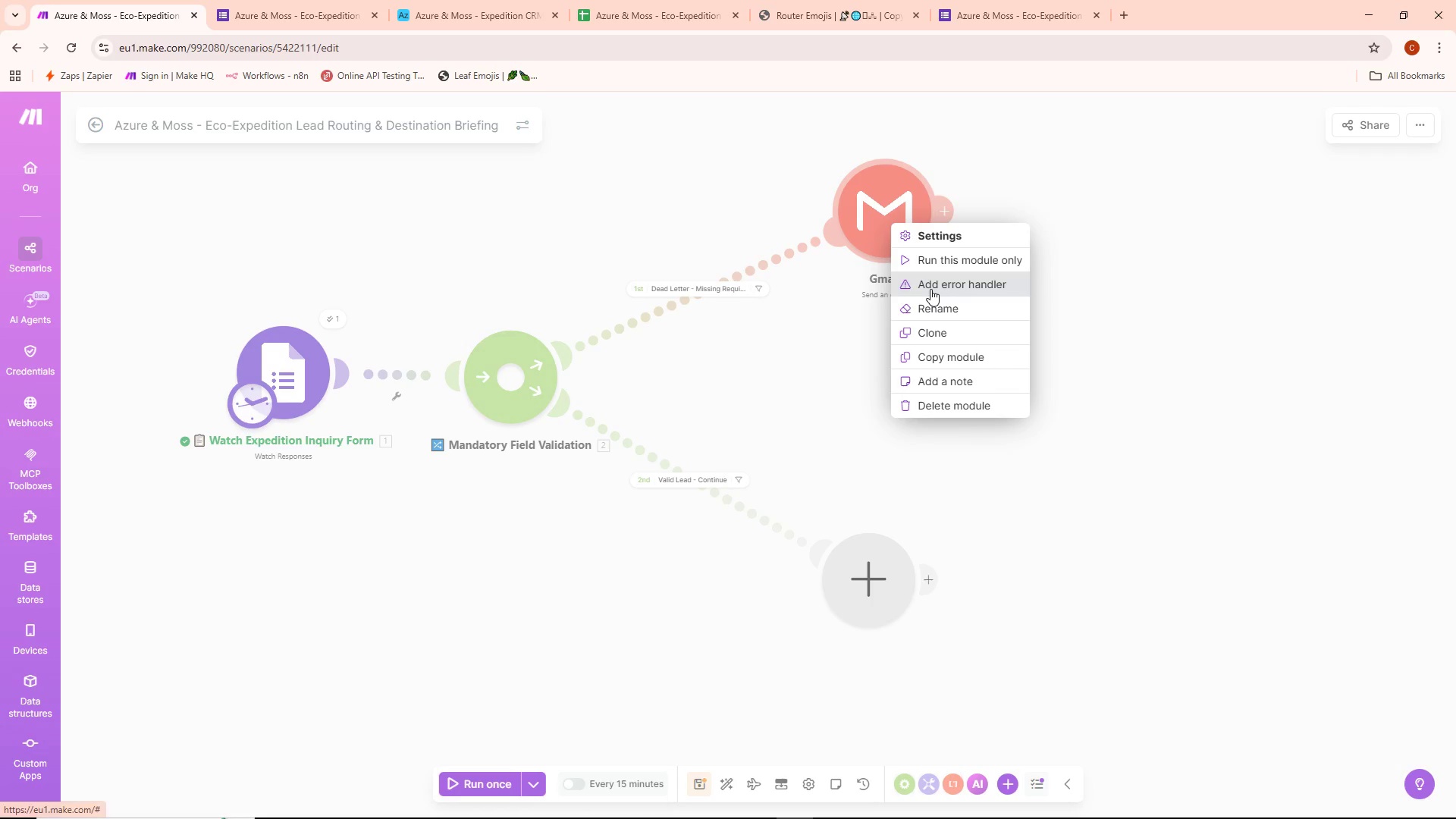 
left_click([931, 298])
 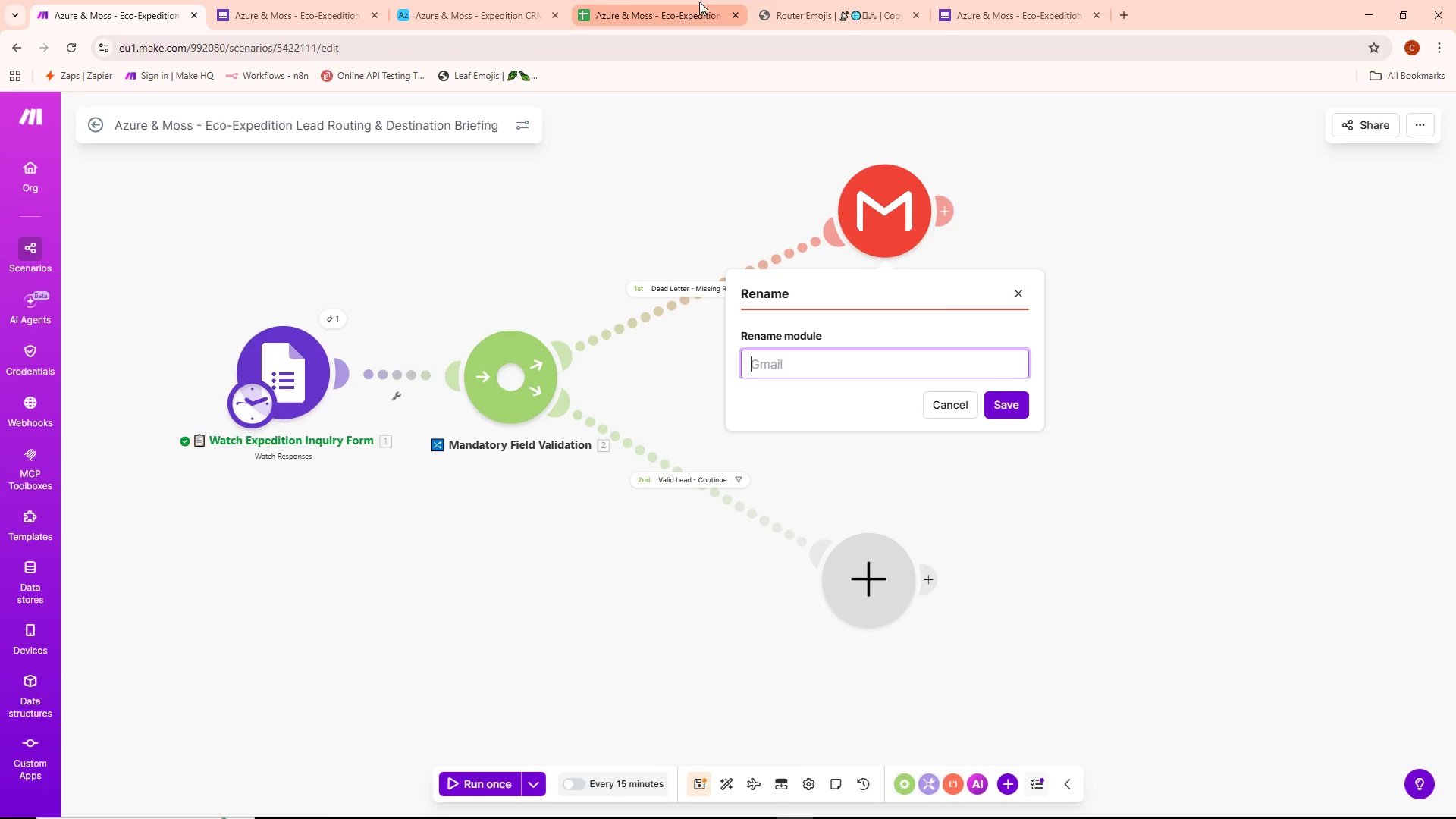 
left_click([792, 4])
 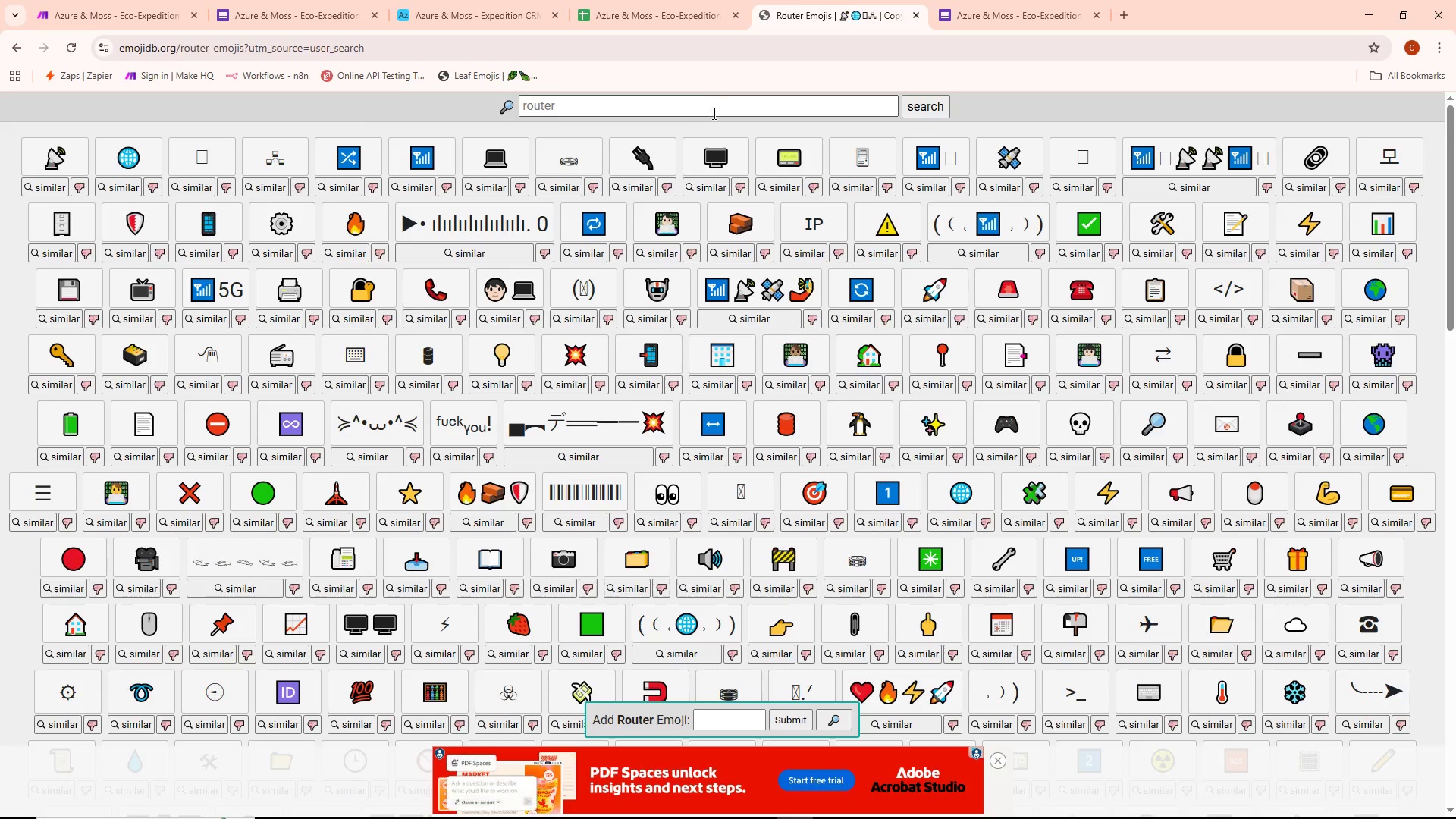 
left_click([702, 115])
 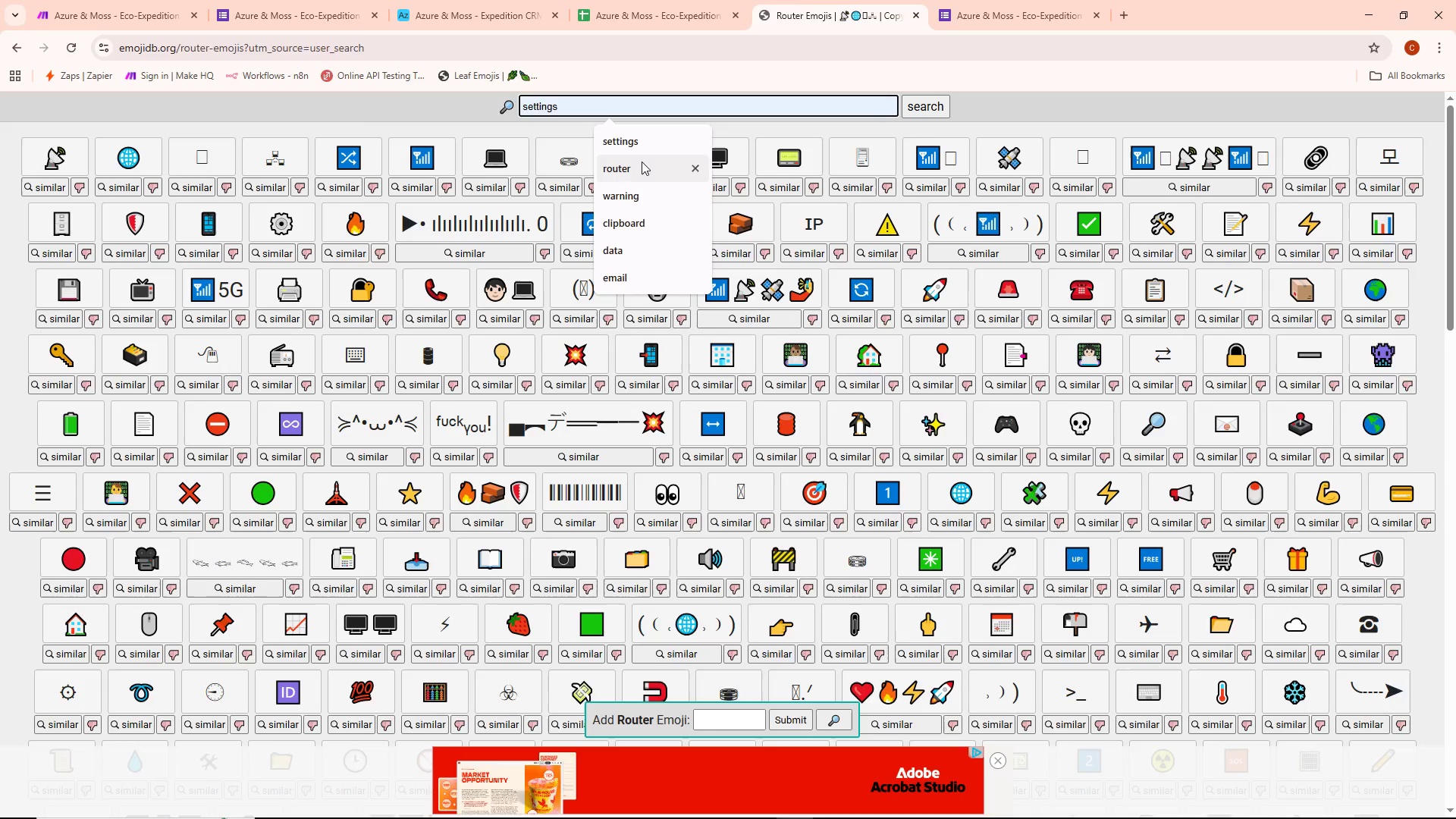 
left_click([640, 191])
 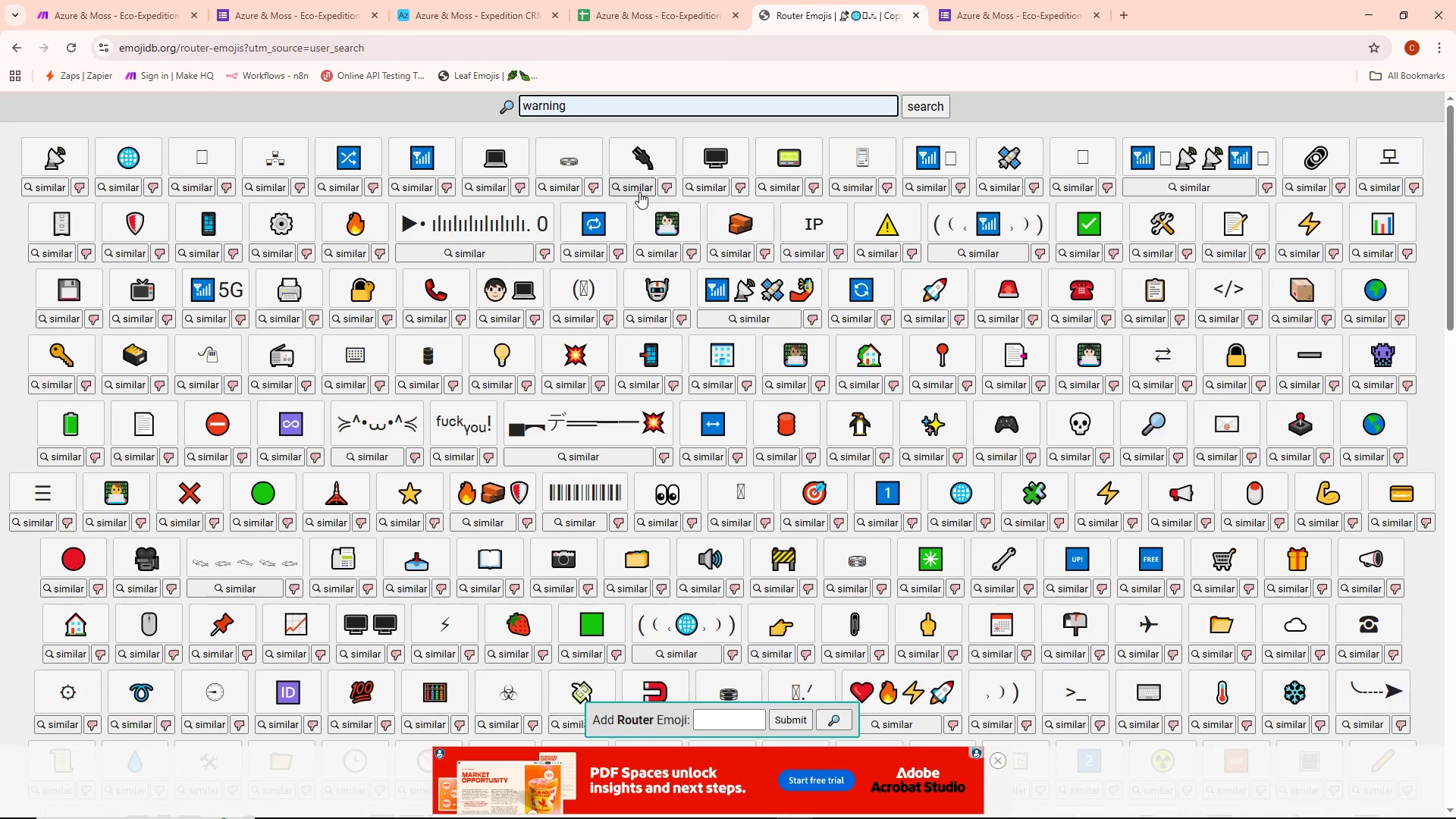 
key(NumpadEnter)
 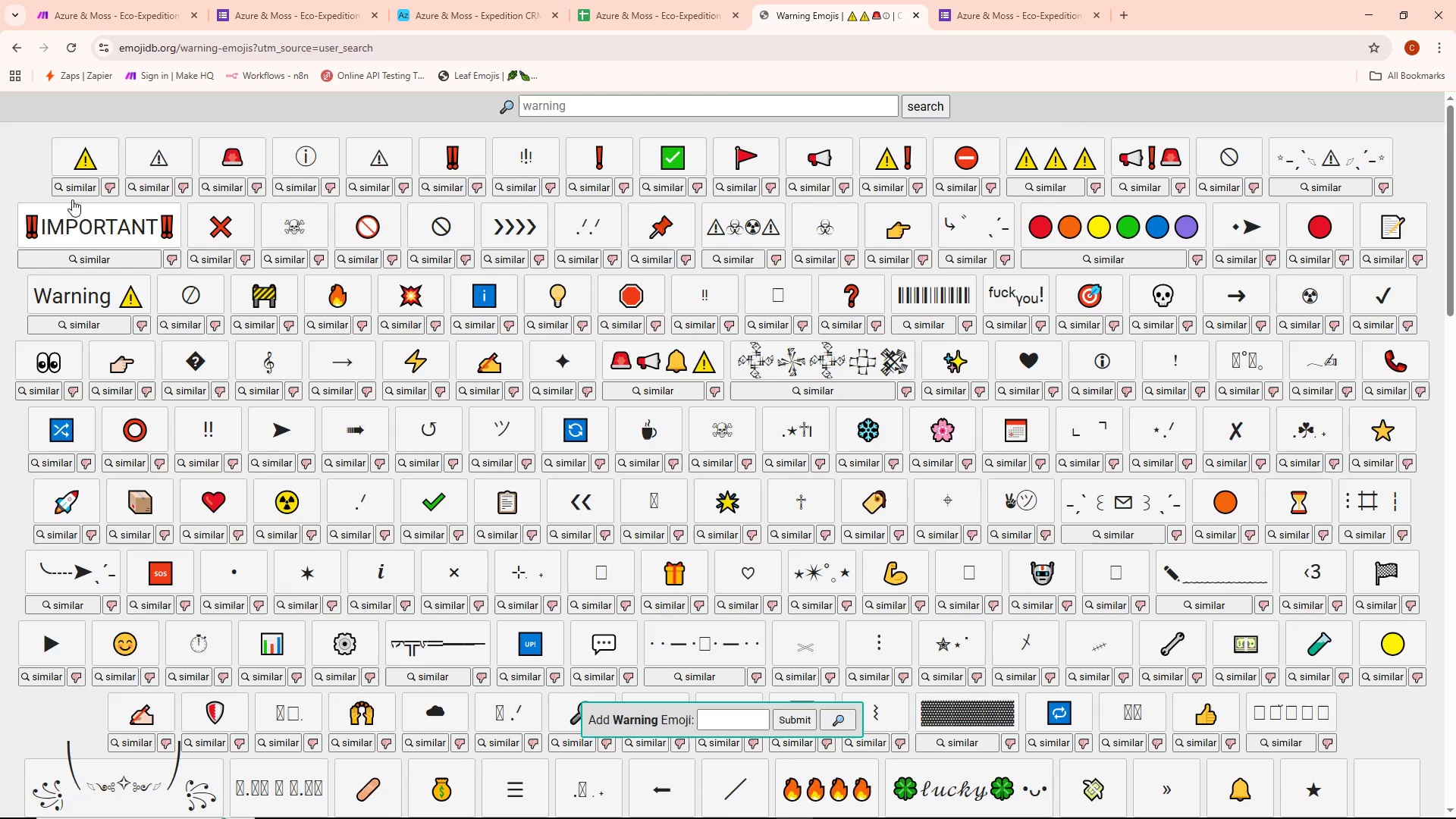 
left_click([90, 155])
 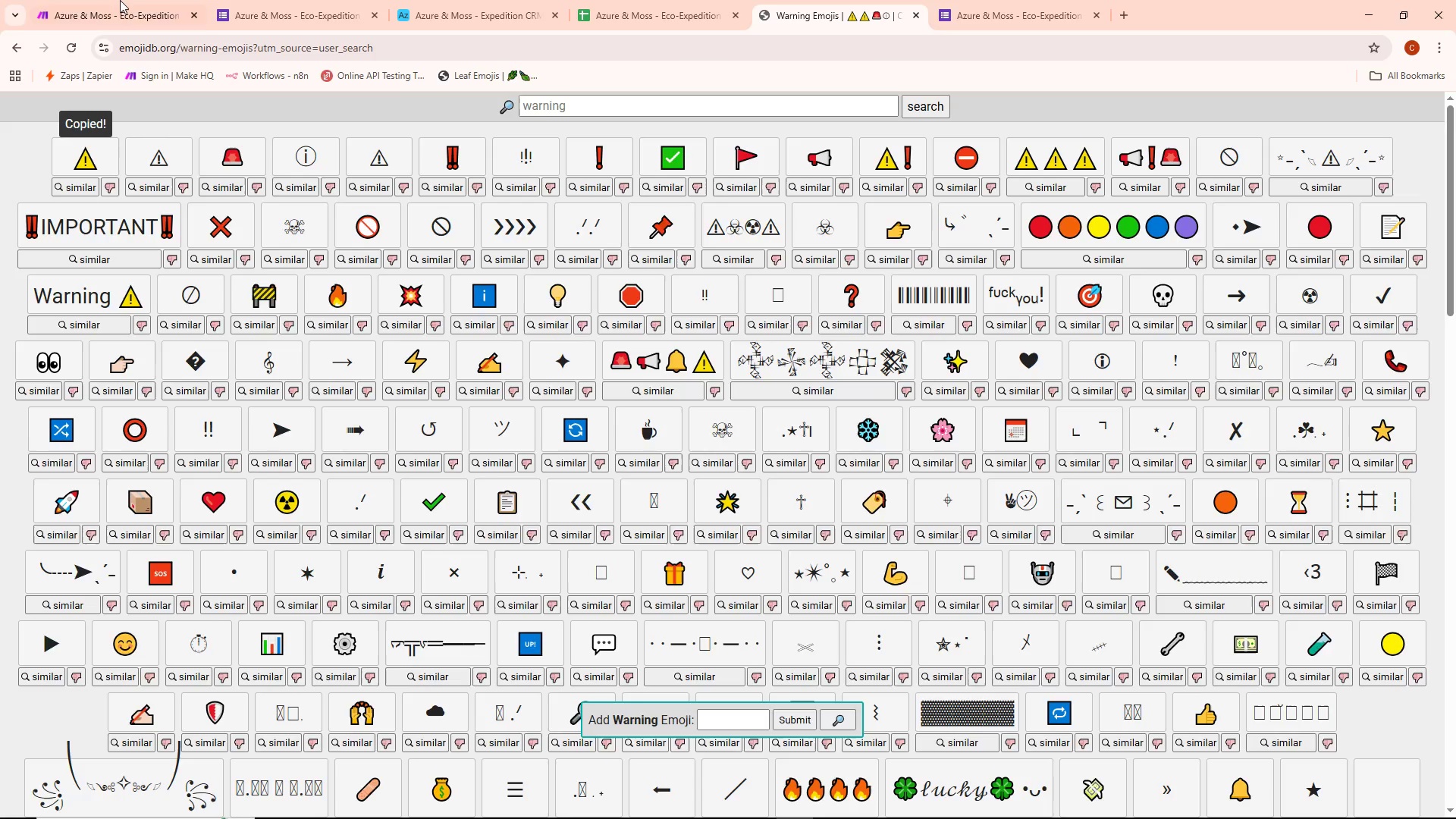 
left_click([118, 0])
 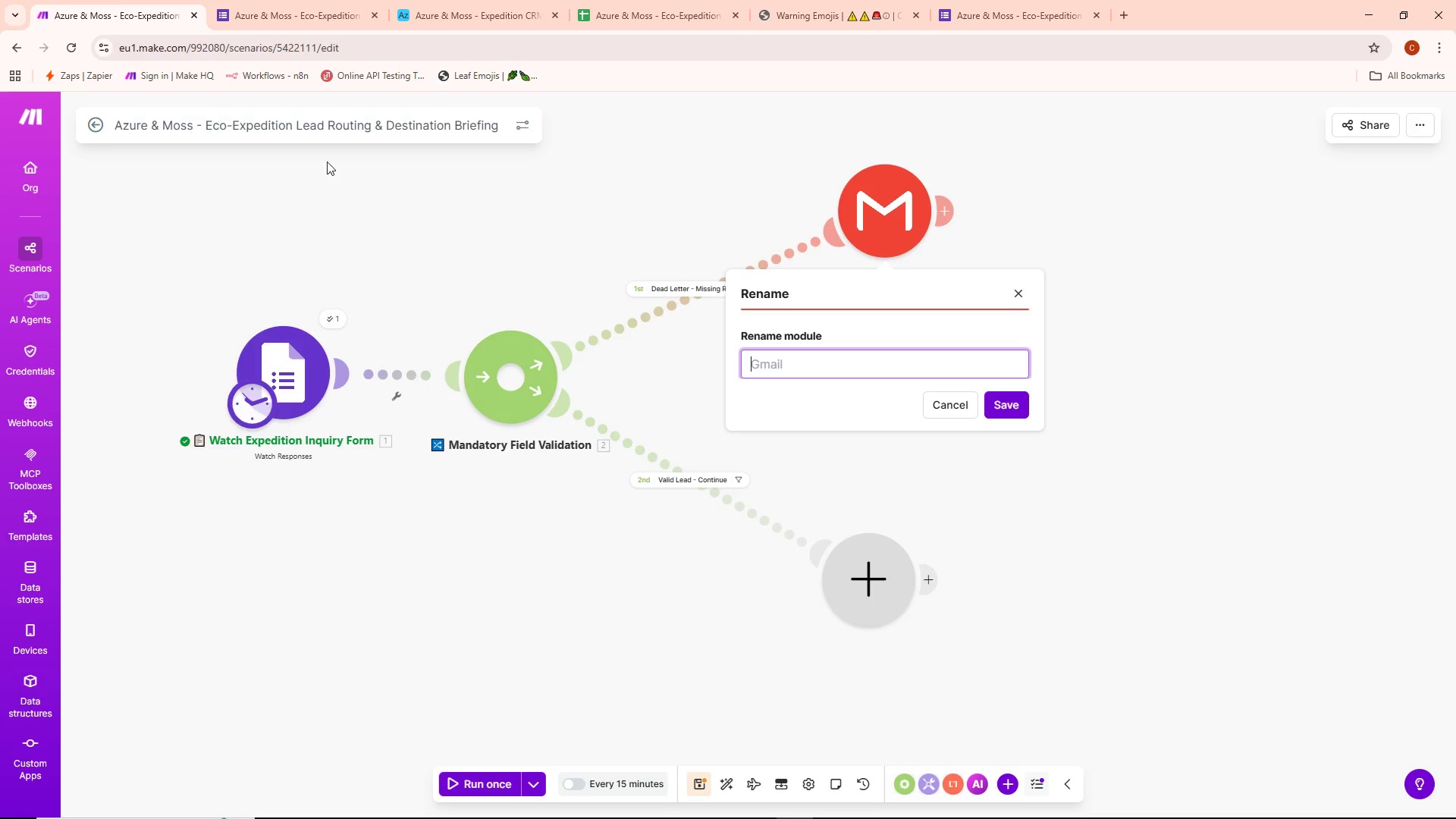 
key(Control+ControlLeft)
 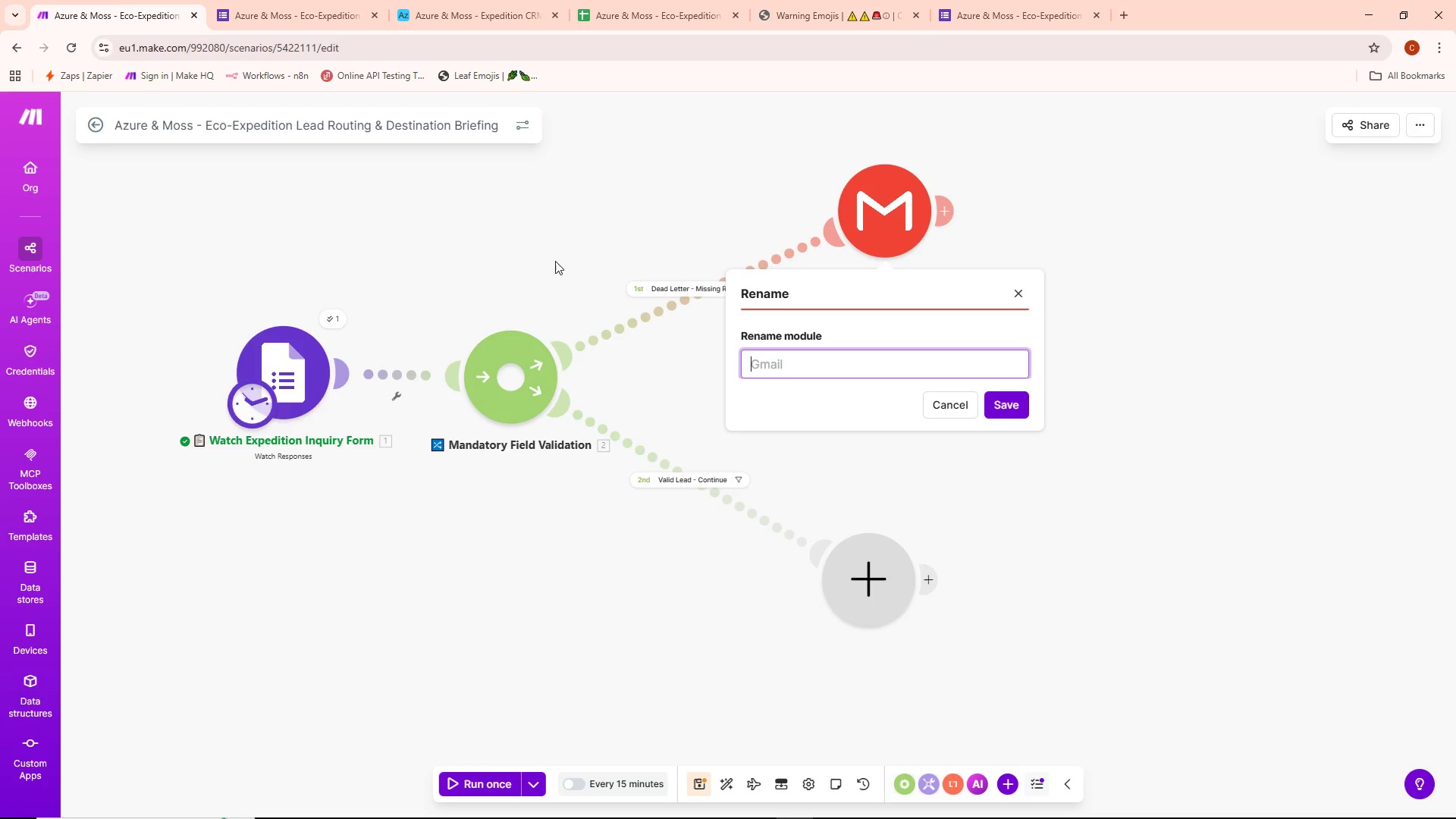 
key(Control+V)
 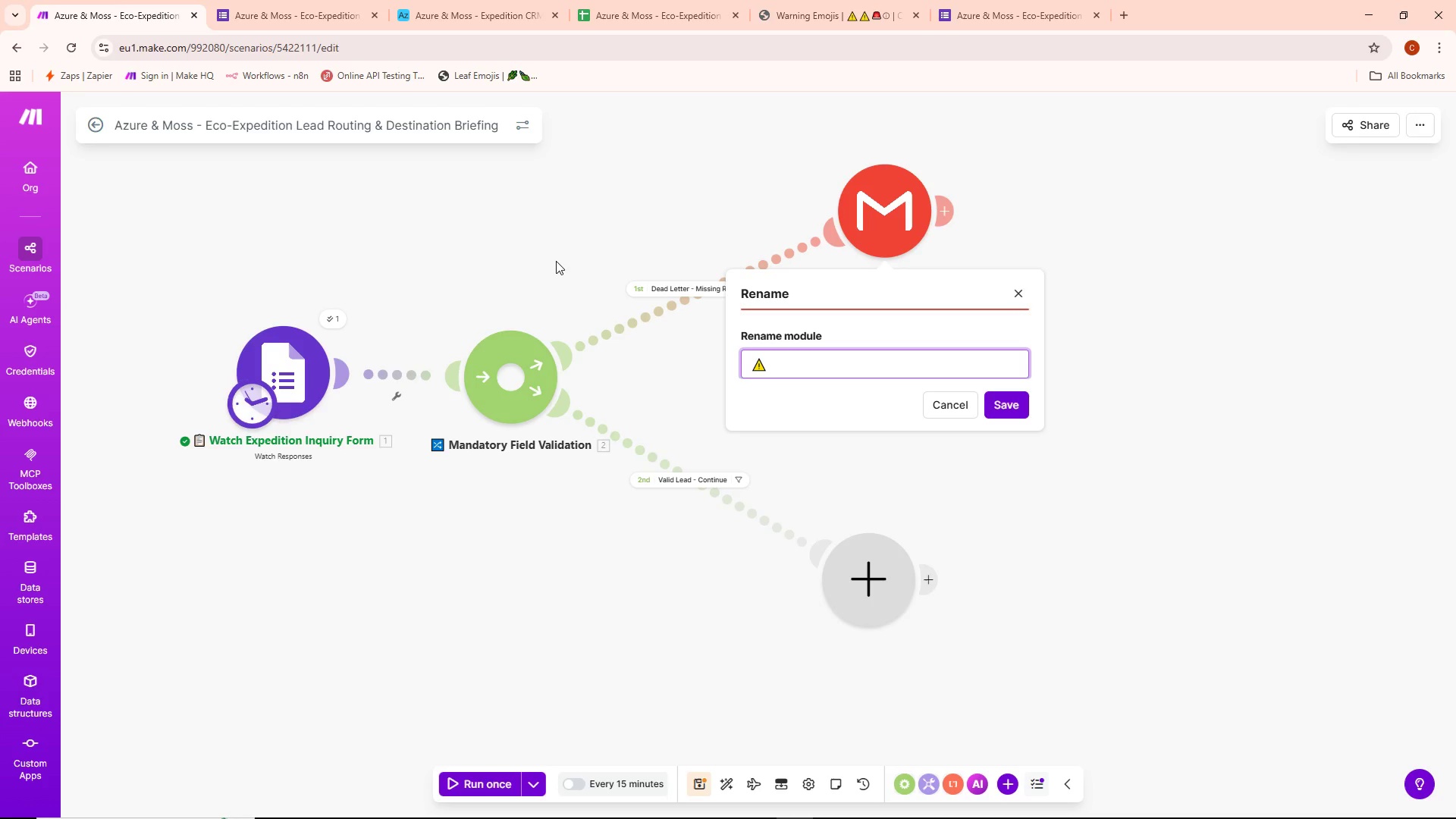 
type( Email Ops - Missing Field \la)
key(Backspace)
key(Backspace)
key(Backspace)
type(Alert)
 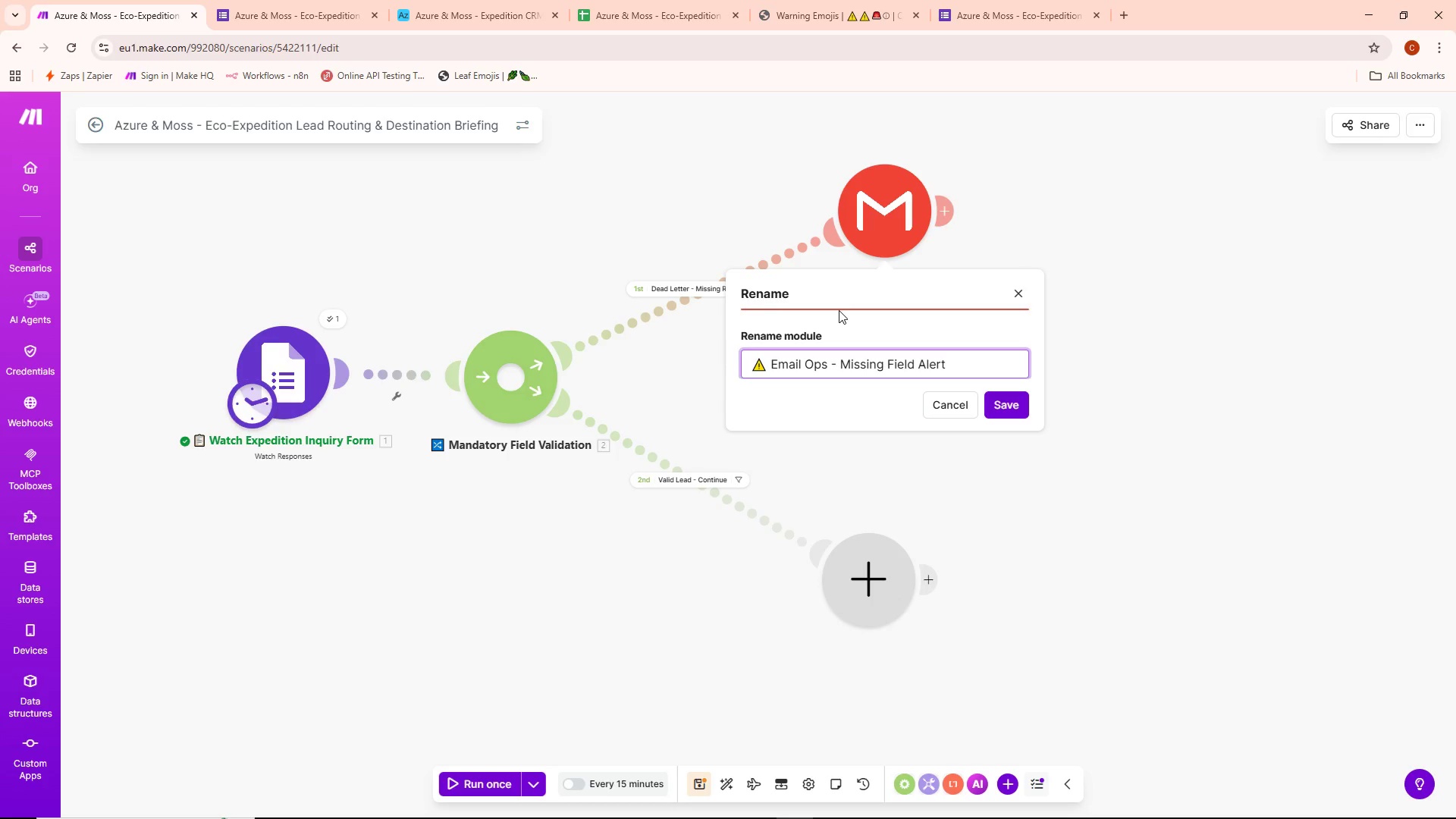 
left_click([996, 408])
 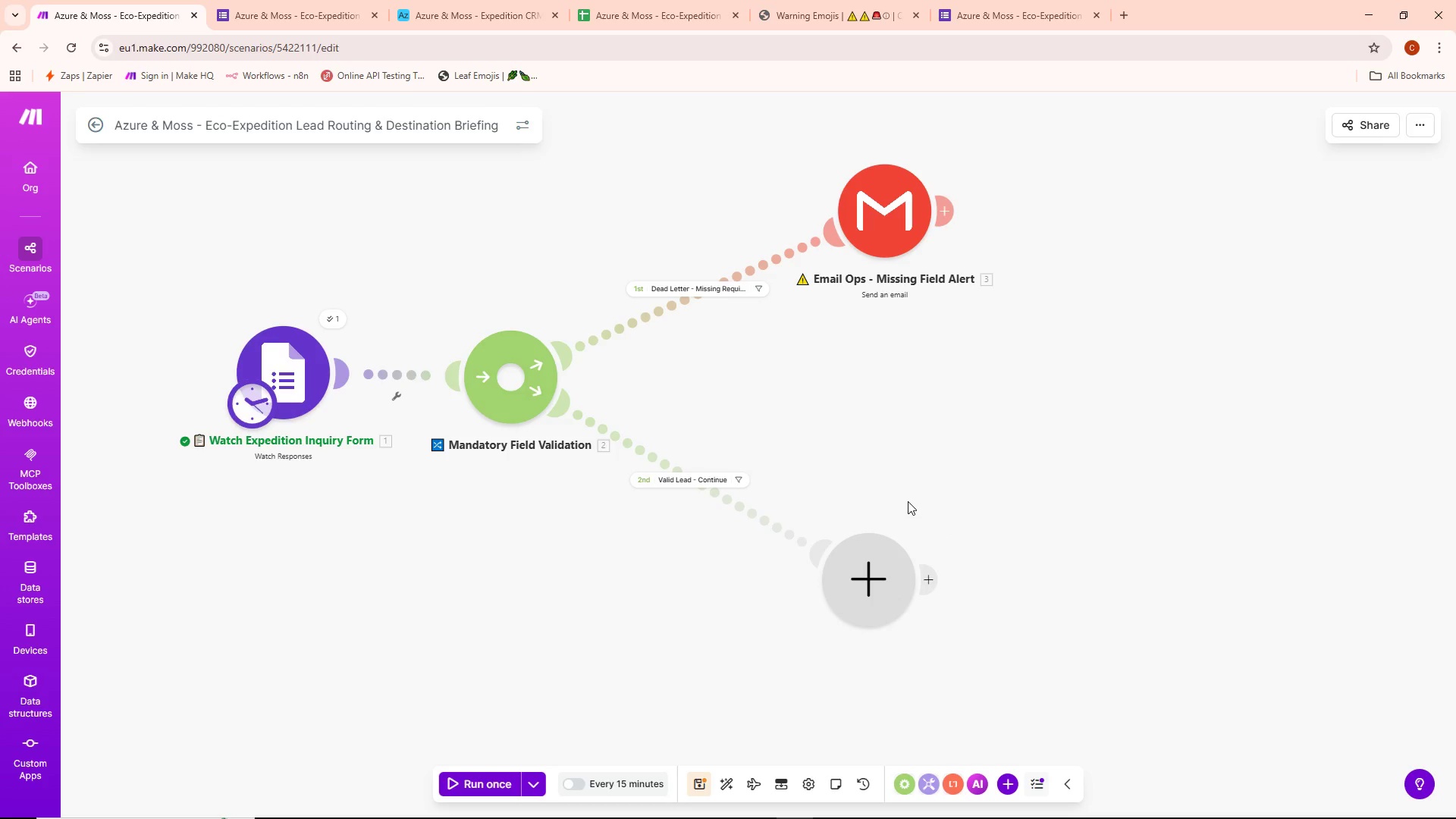 
wait(12.58)
 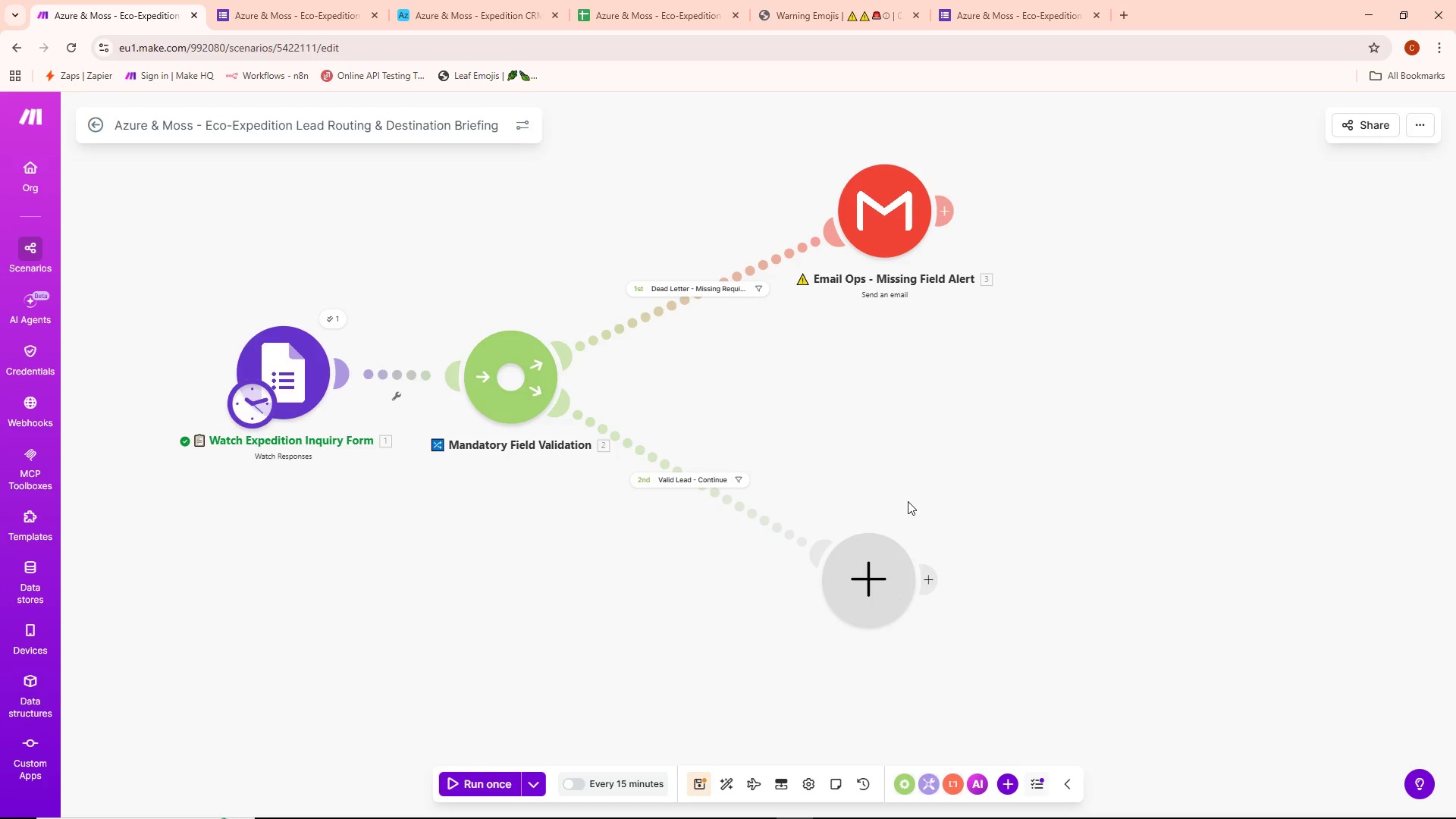 
left_click_drag(start_coordinate=[868, 568], to_coordinate=[891, 629])
 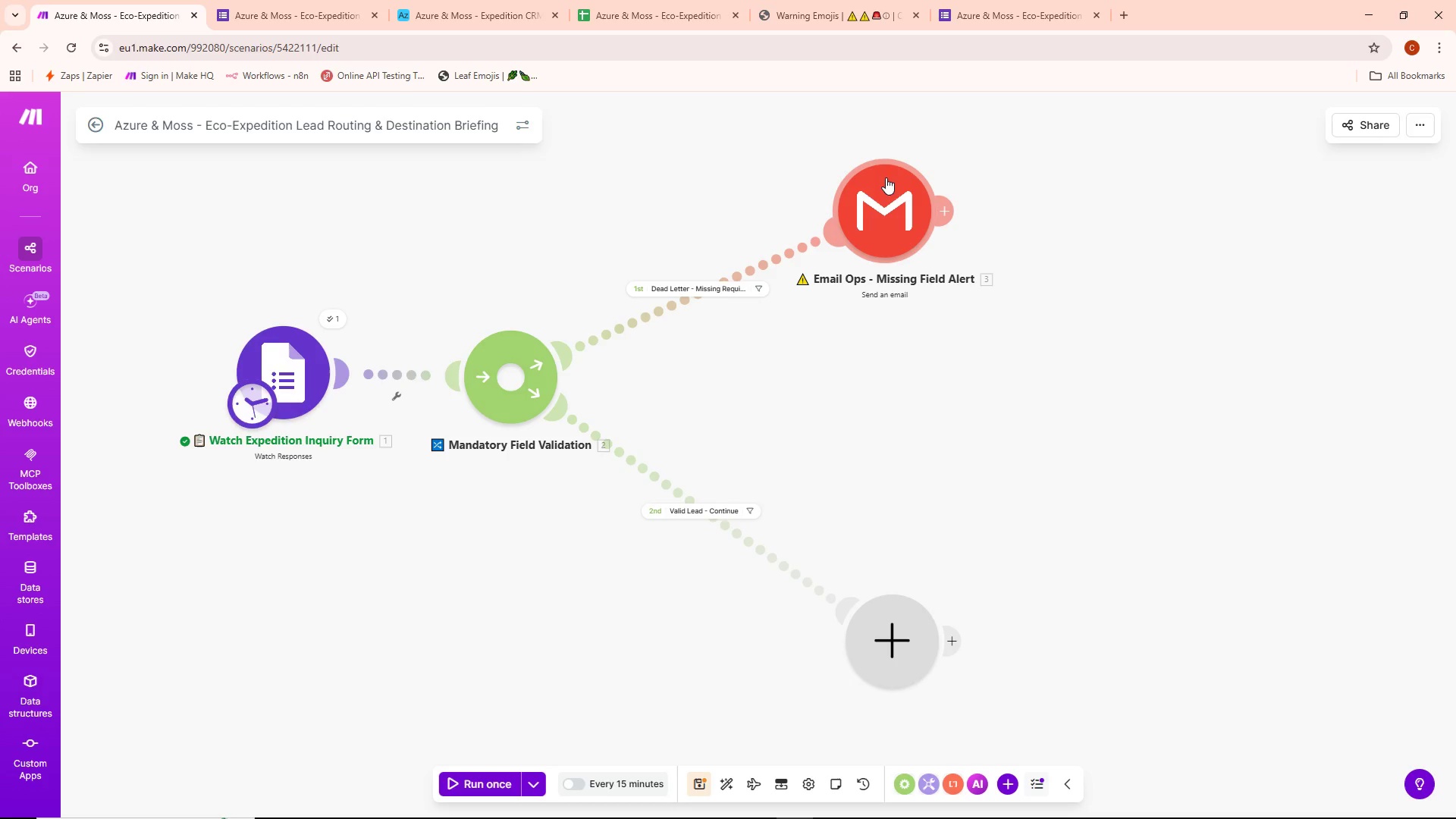 
left_click_drag(start_coordinate=[879, 187], to_coordinate=[879, 206])
 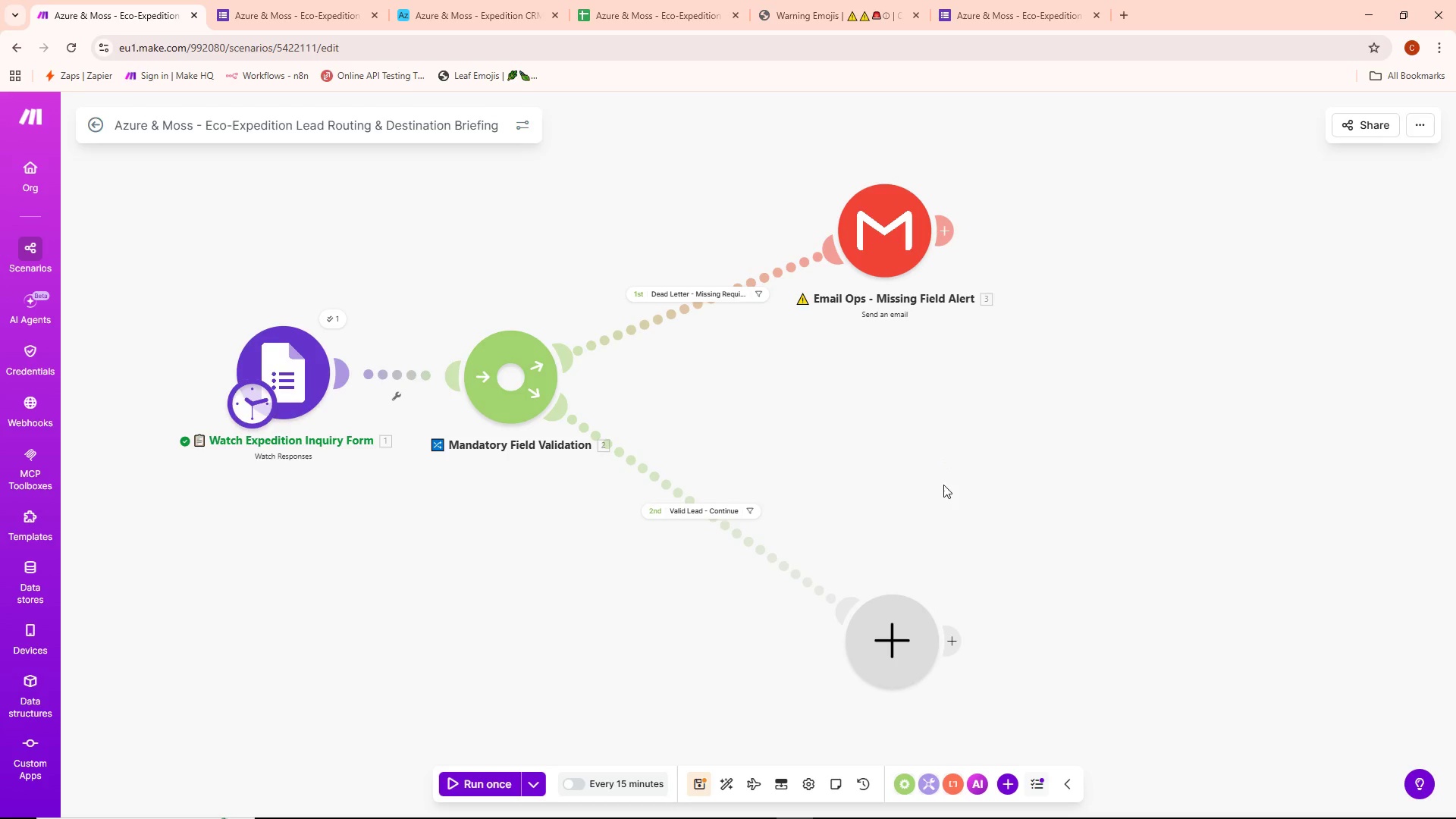 
left_click_drag(start_coordinate=[899, 633], to_coordinate=[877, 624])
 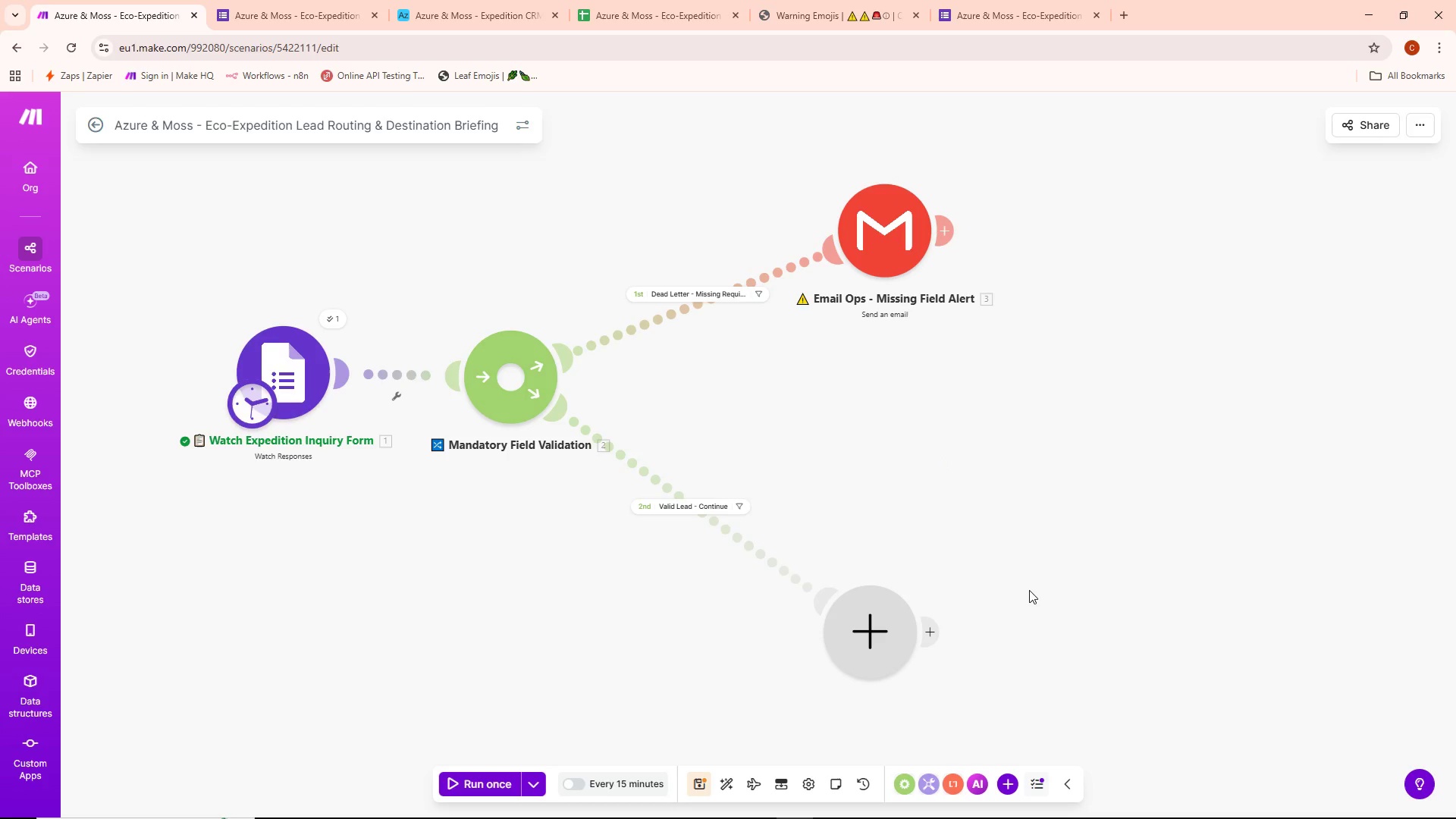 
left_click_drag(start_coordinate=[1094, 578], to_coordinate=[902, 538])
 